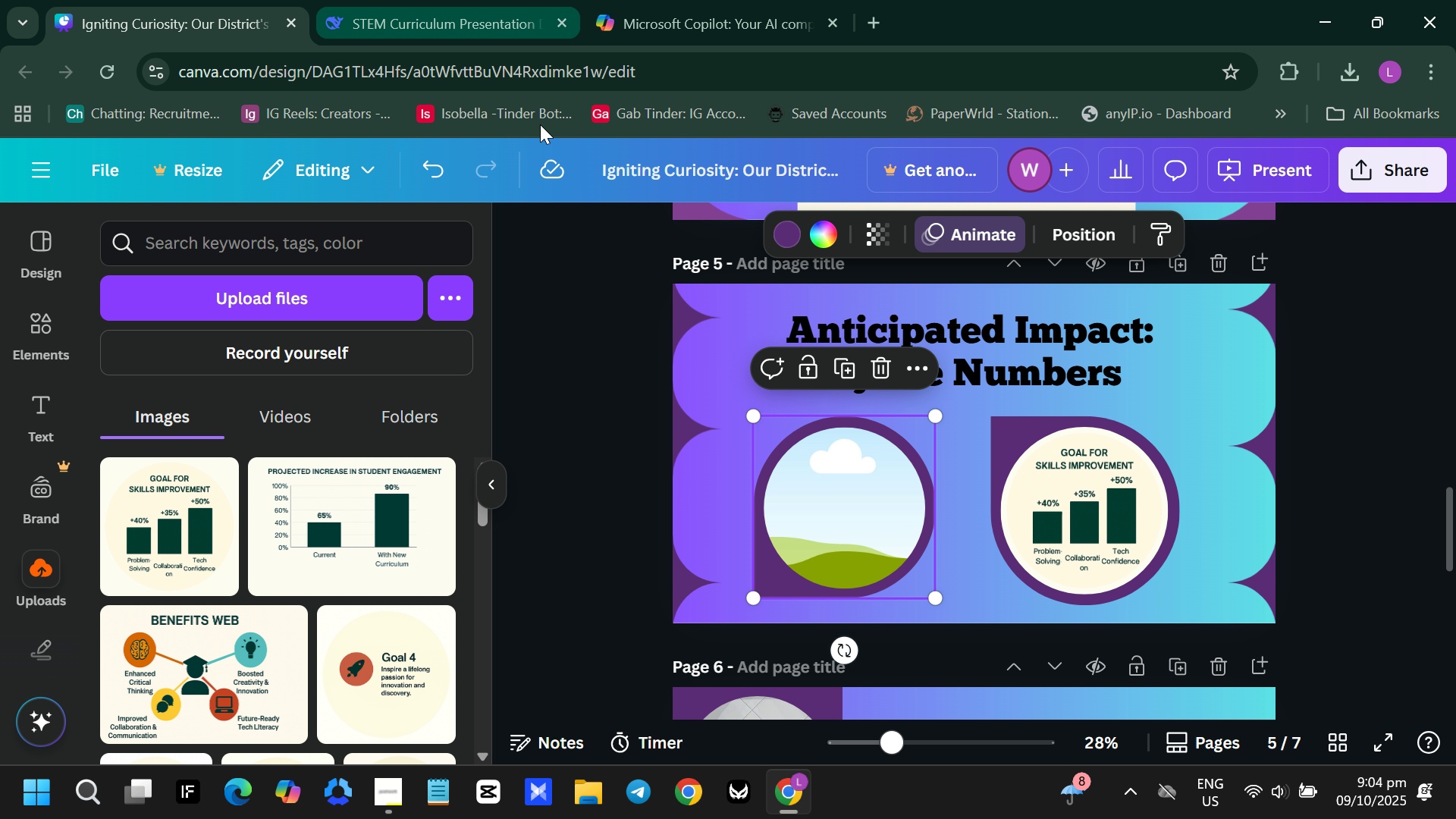 
scroll: coordinate [1265, 457], scroll_direction: down, amount: 3.0
 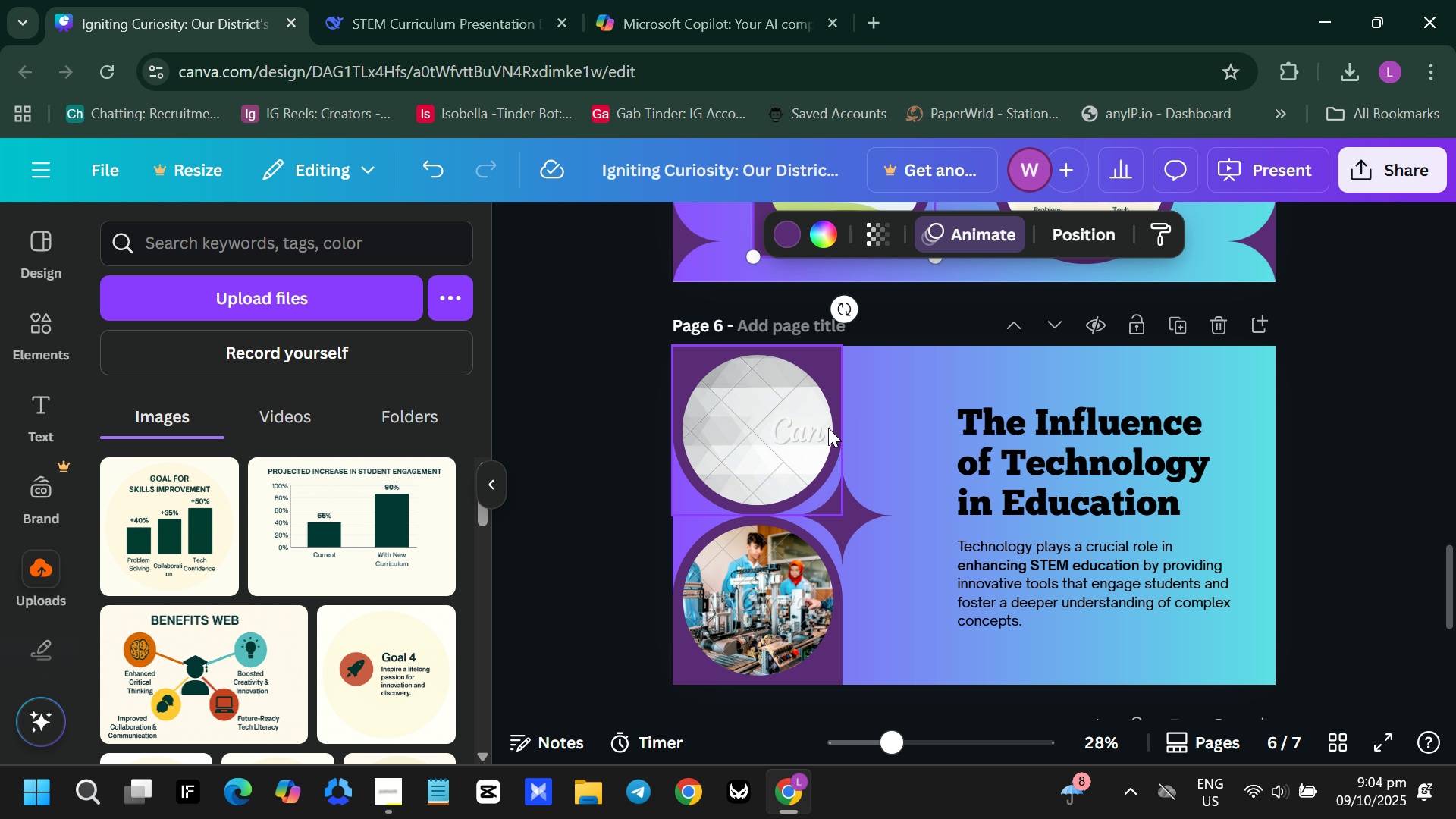 
left_click([792, 426])
 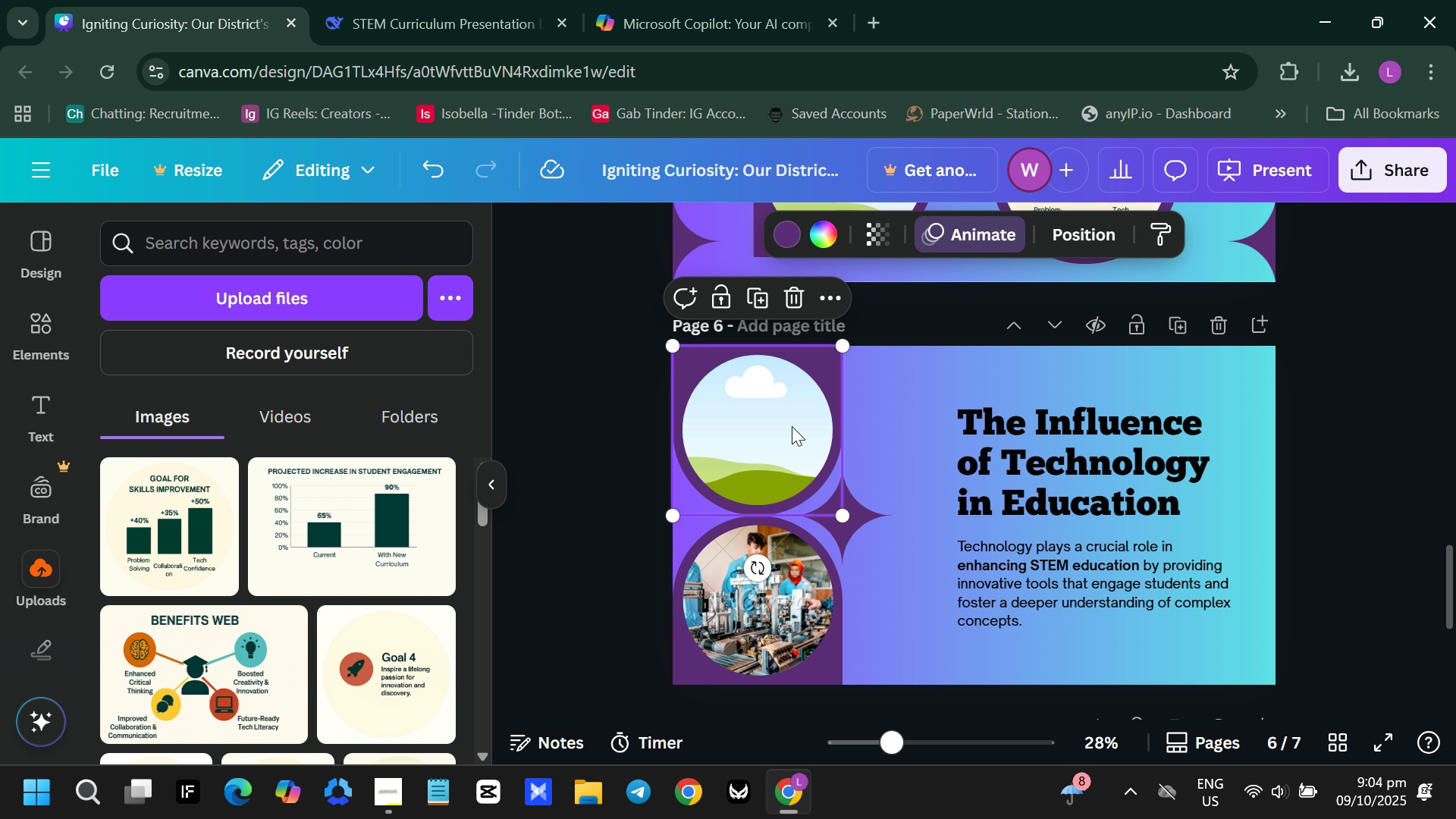 
key(Backspace)
 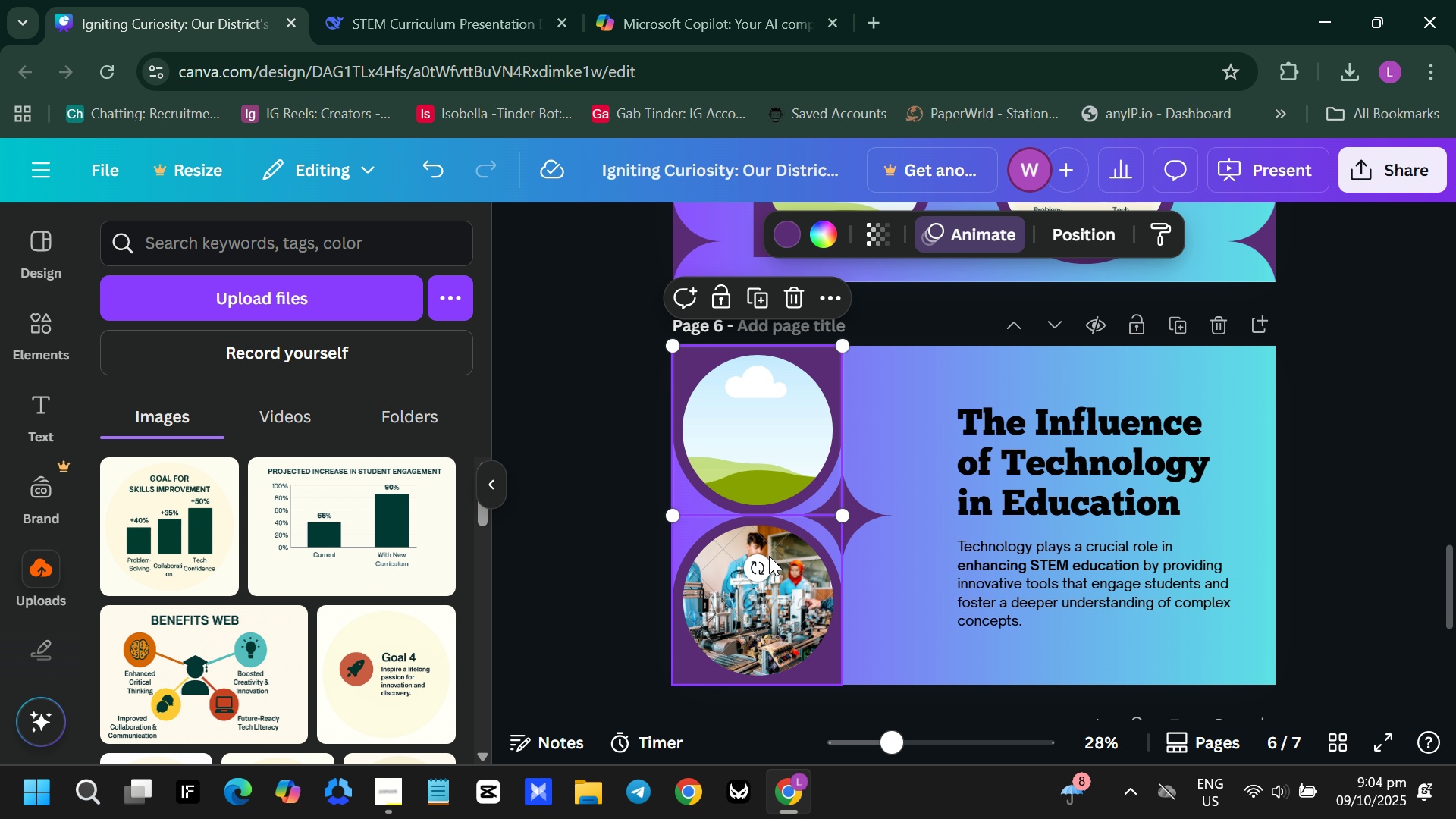 
left_click([769, 556])
 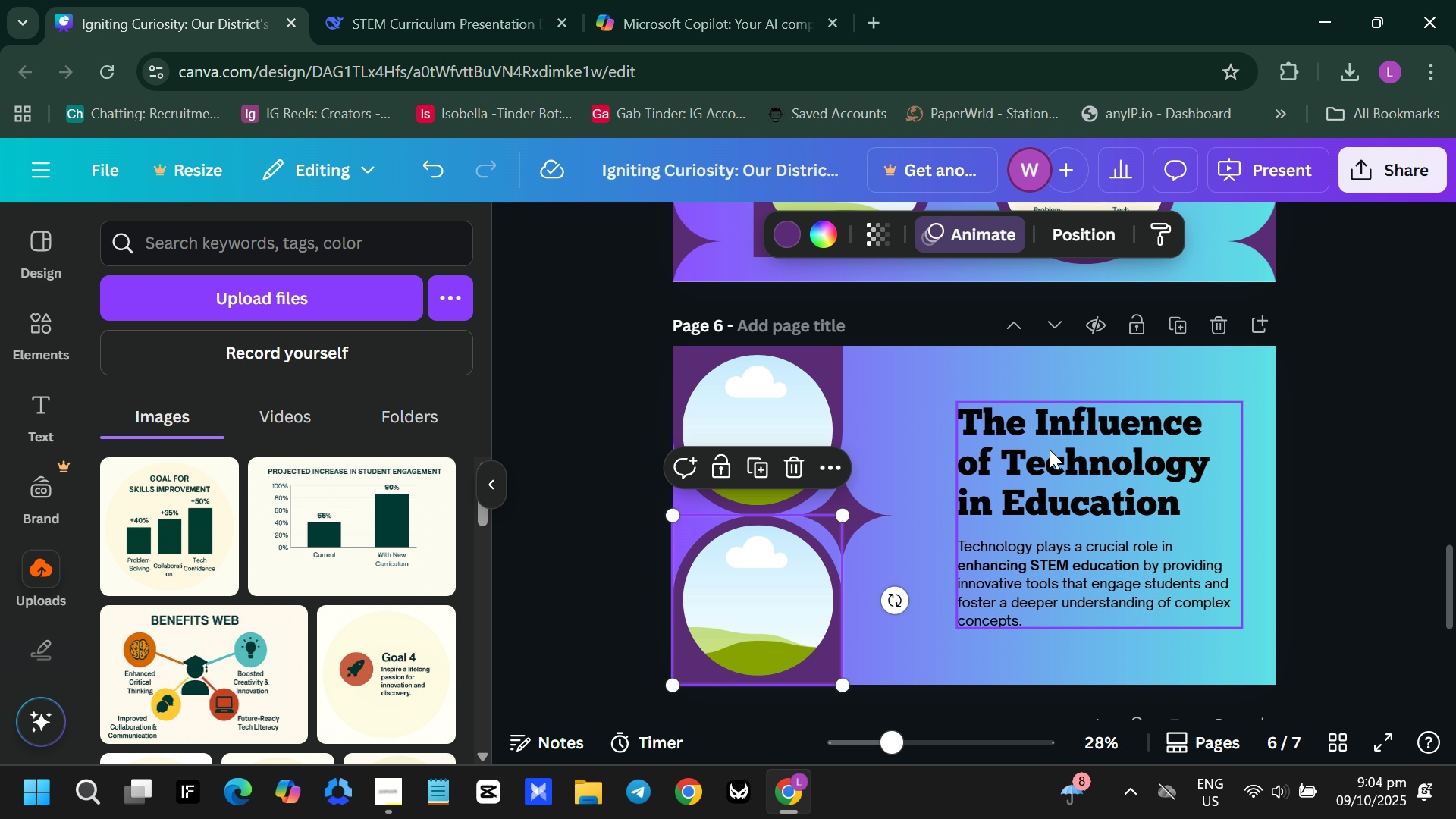 
key(Backspace)
 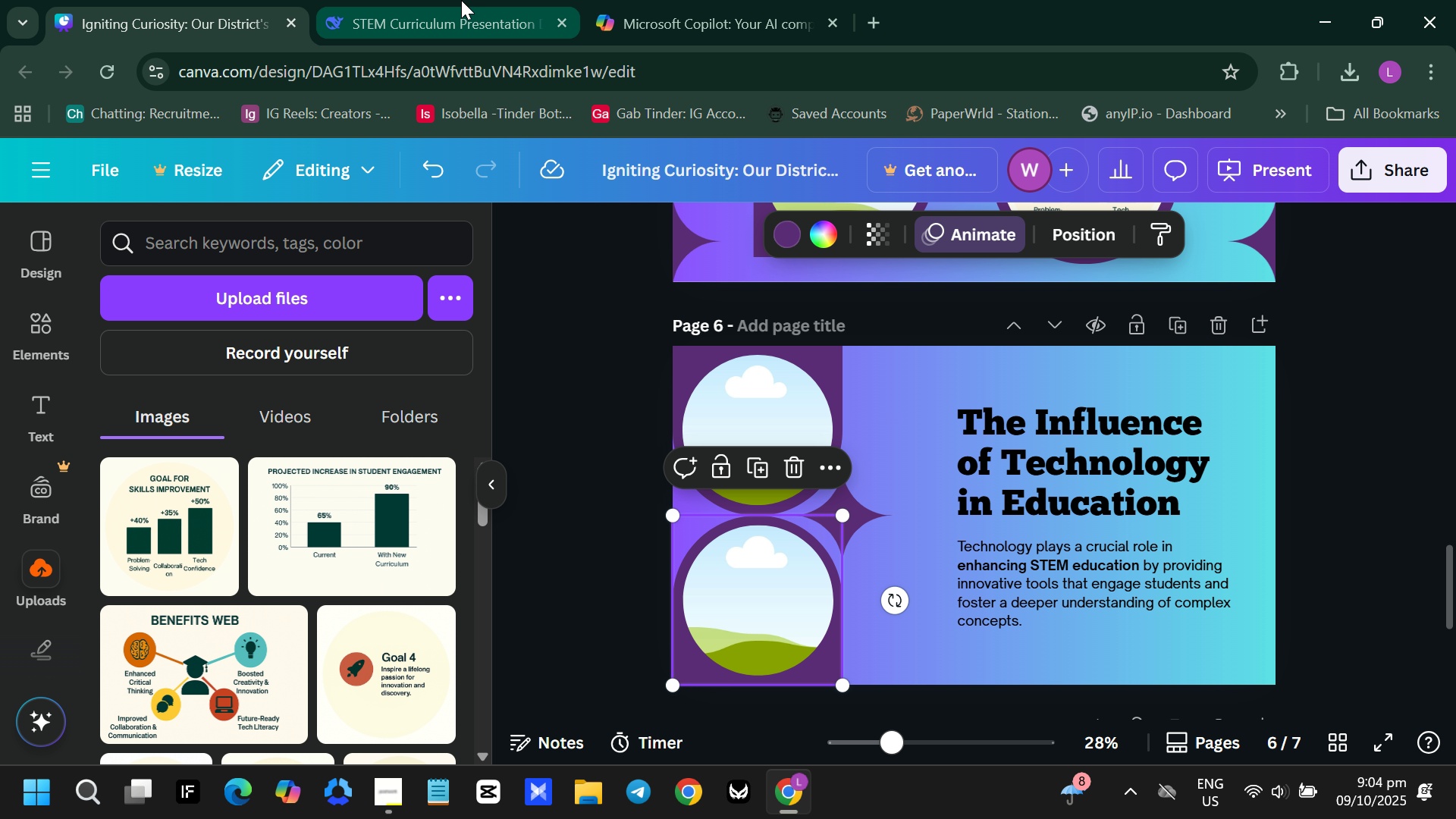 
left_click([437, 0])
 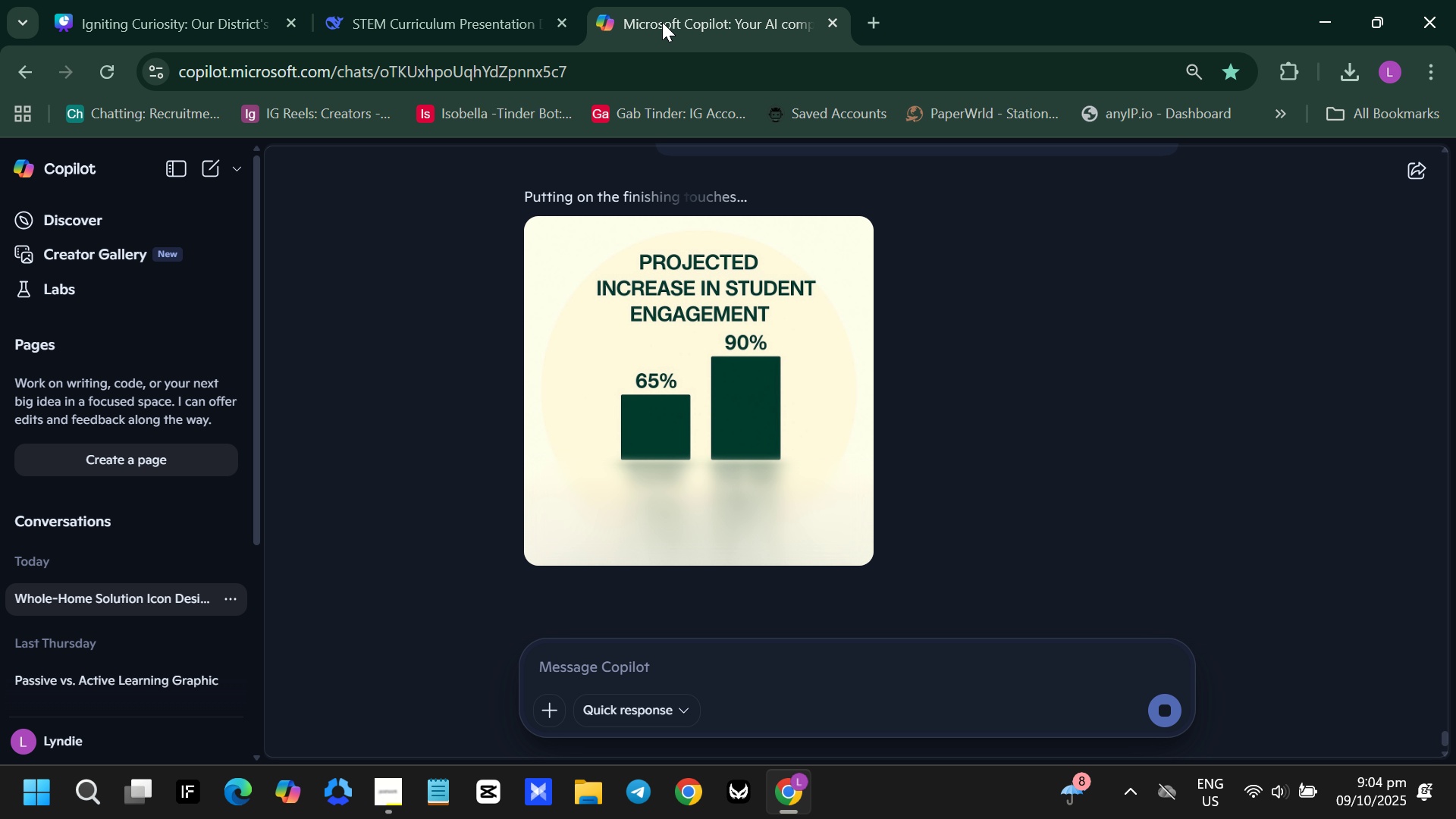 
left_click([662, 22])
 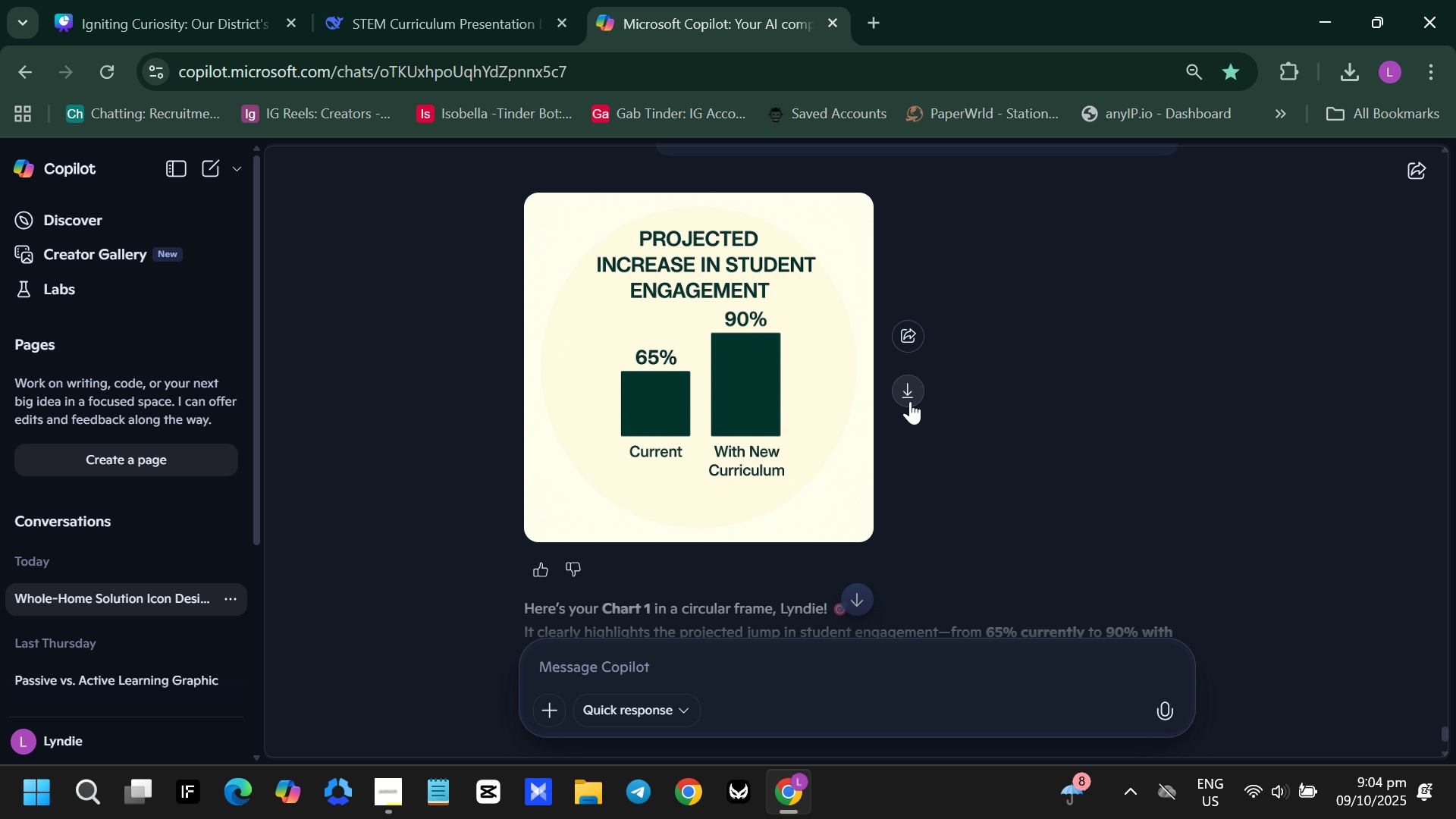 
left_click([905, 394])
 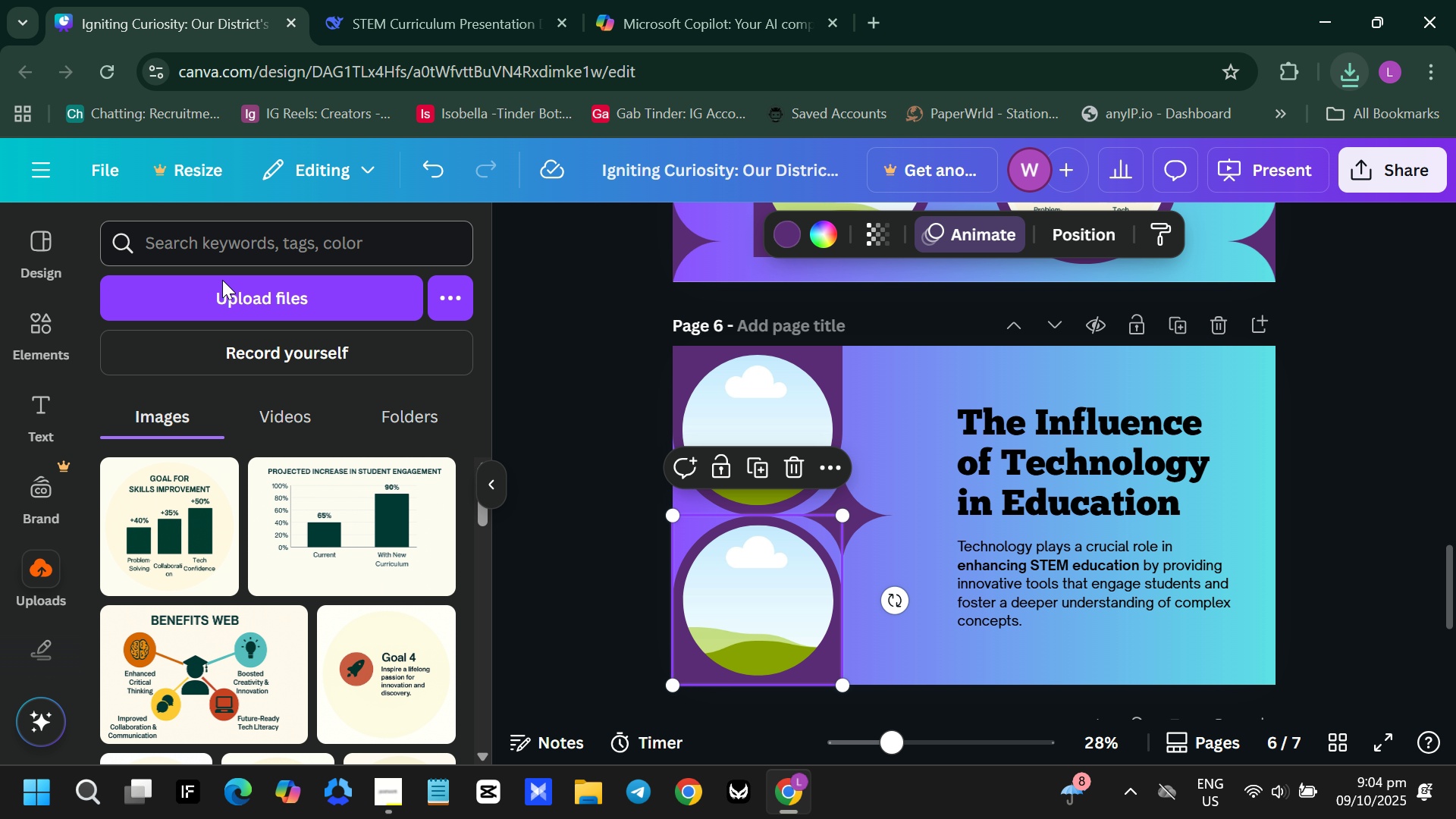 
left_click([237, 301])
 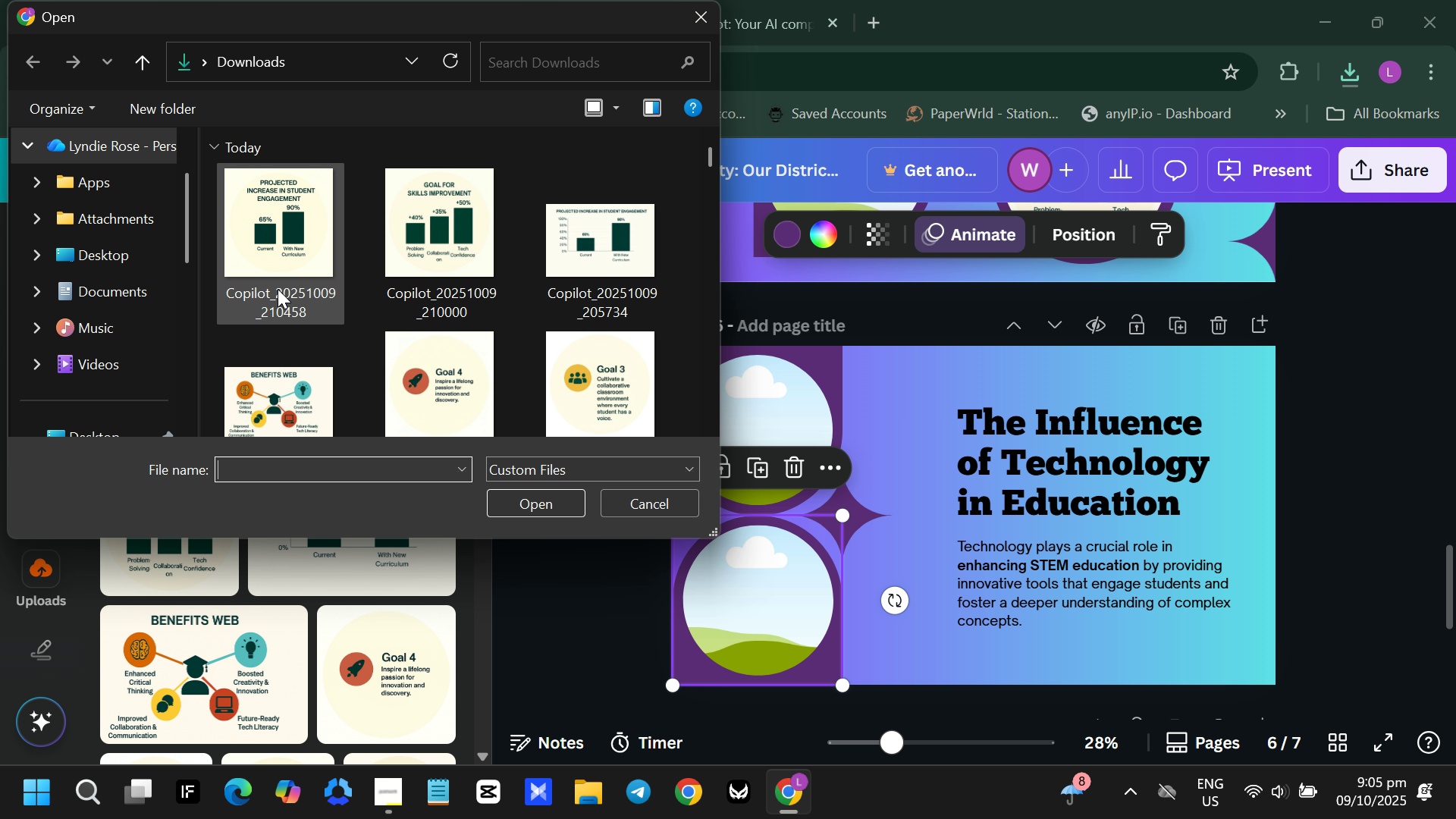 
left_click([279, 278])
 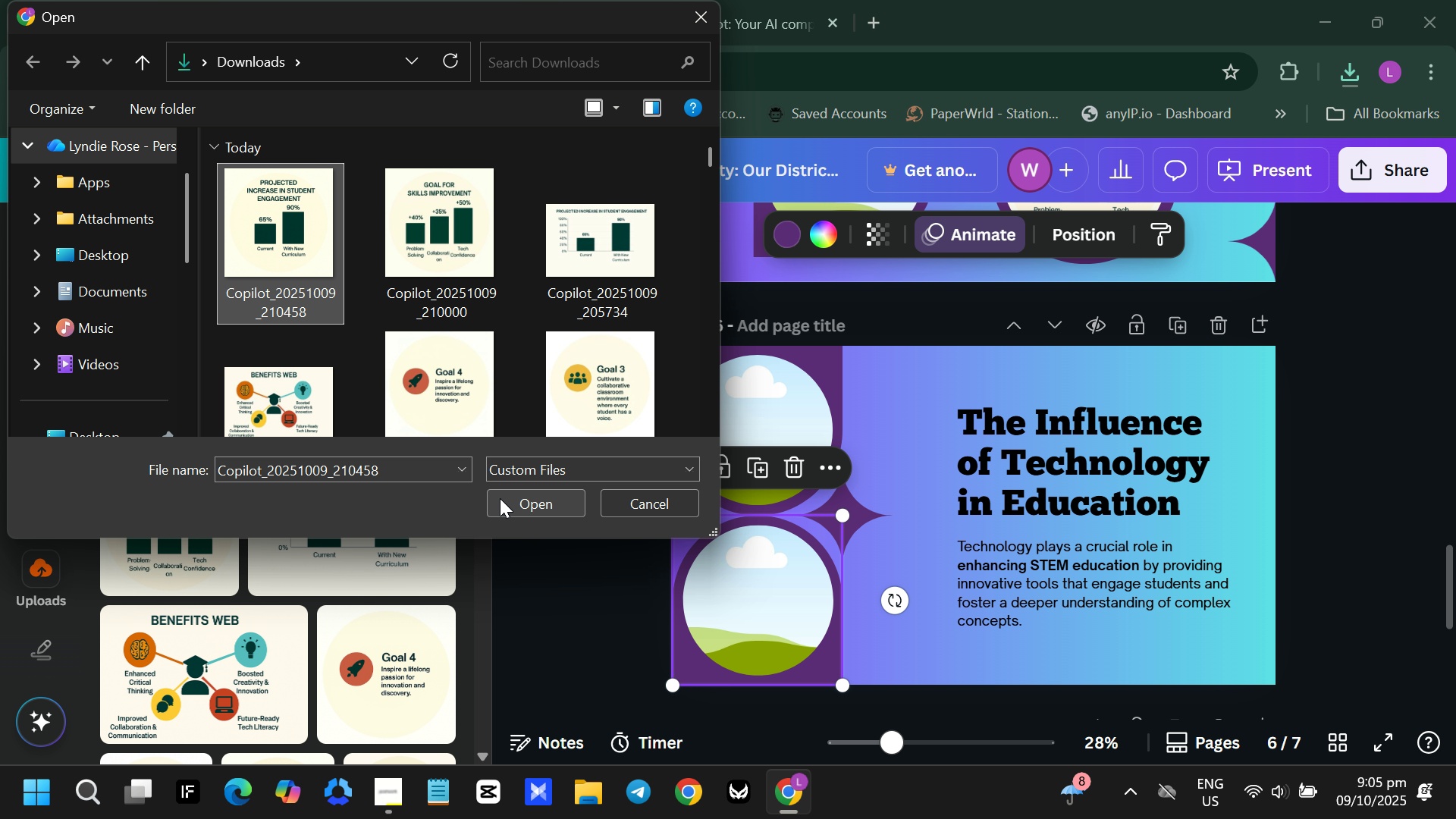 
left_click([500, 498])
 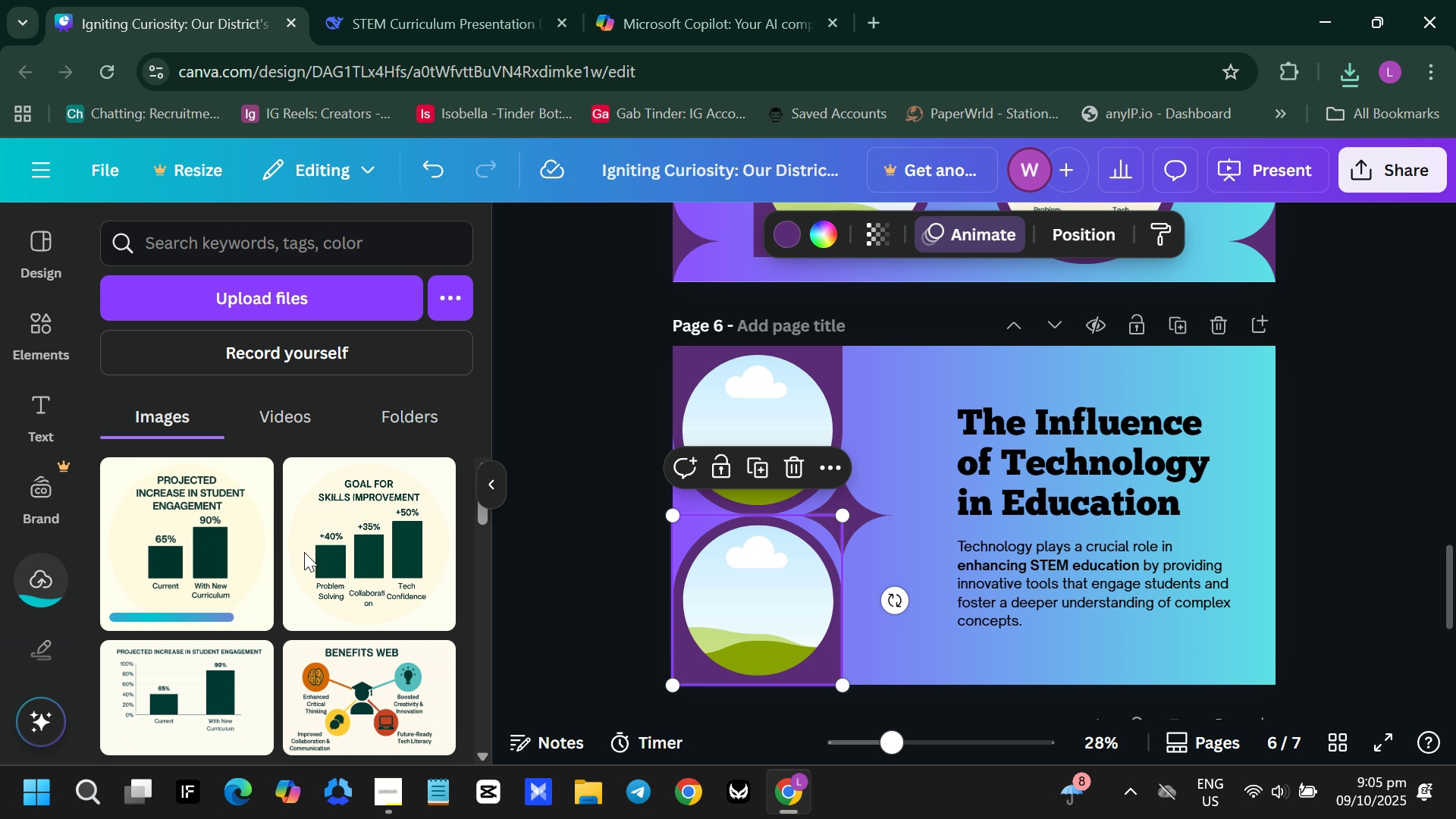 
scroll: coordinate [895, 418], scroll_direction: up, amount: 3.0
 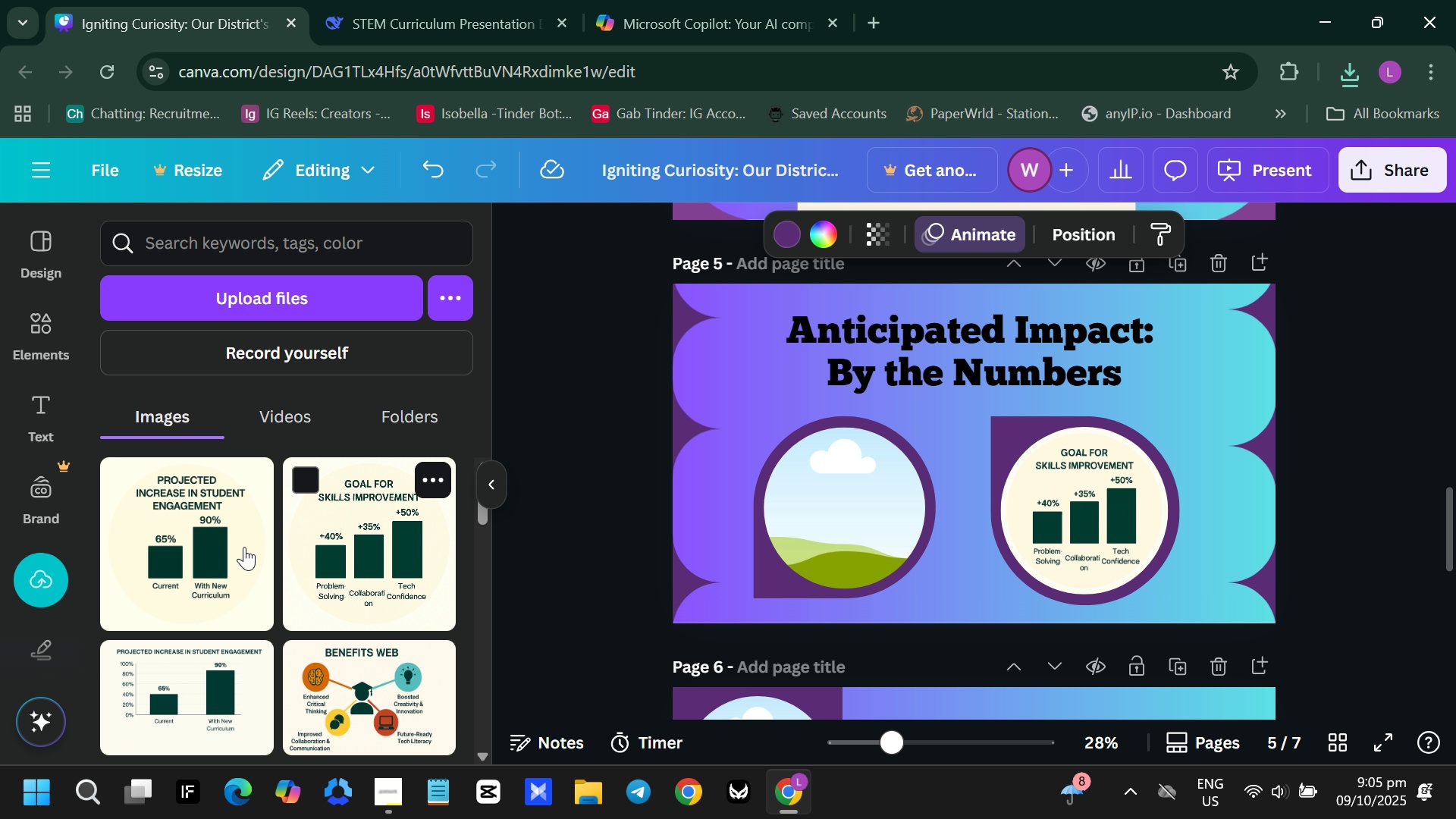 
left_click([175, 533])
 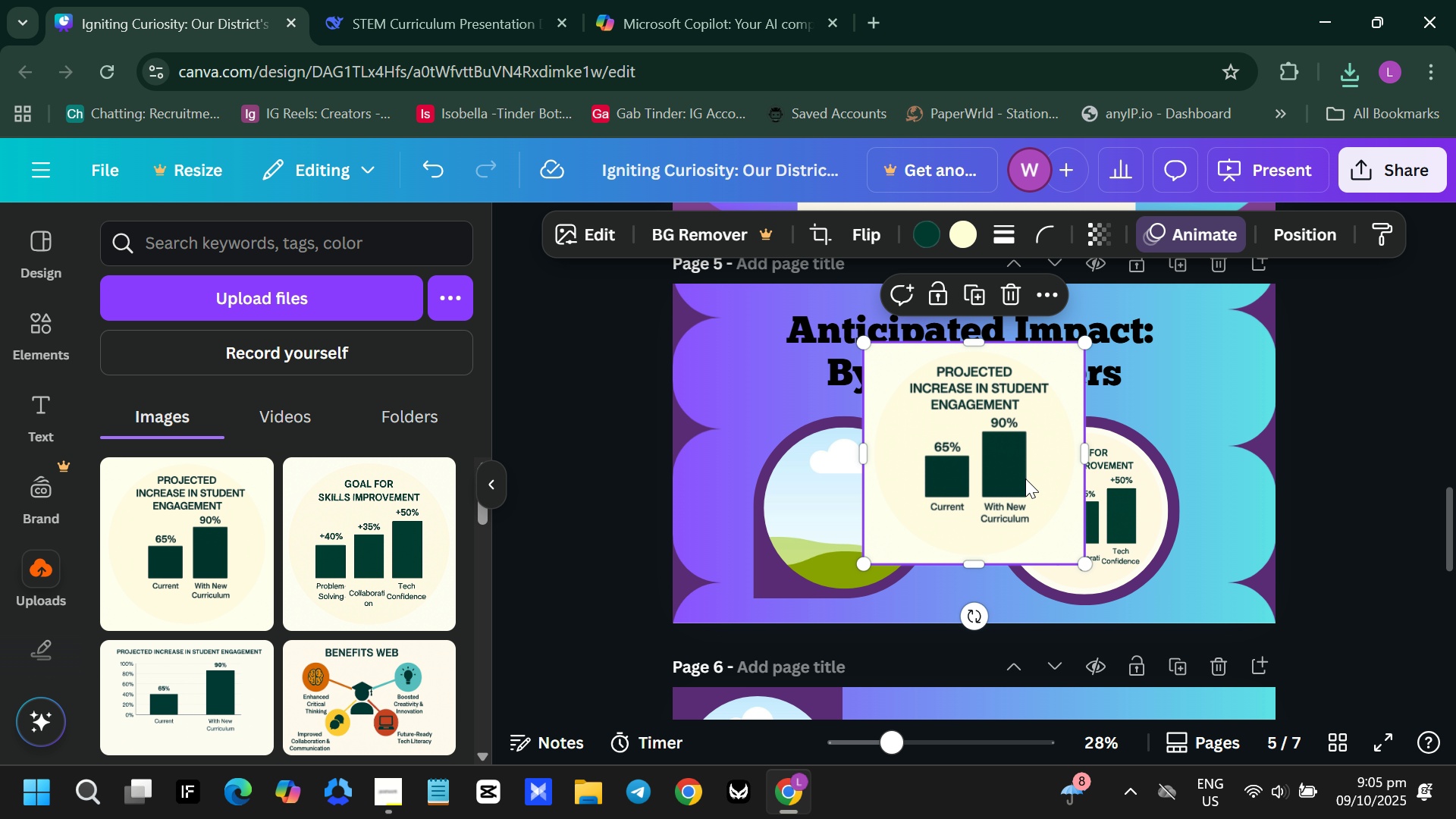 
left_click_drag(start_coordinate=[981, 472], to_coordinate=[905, 513])
 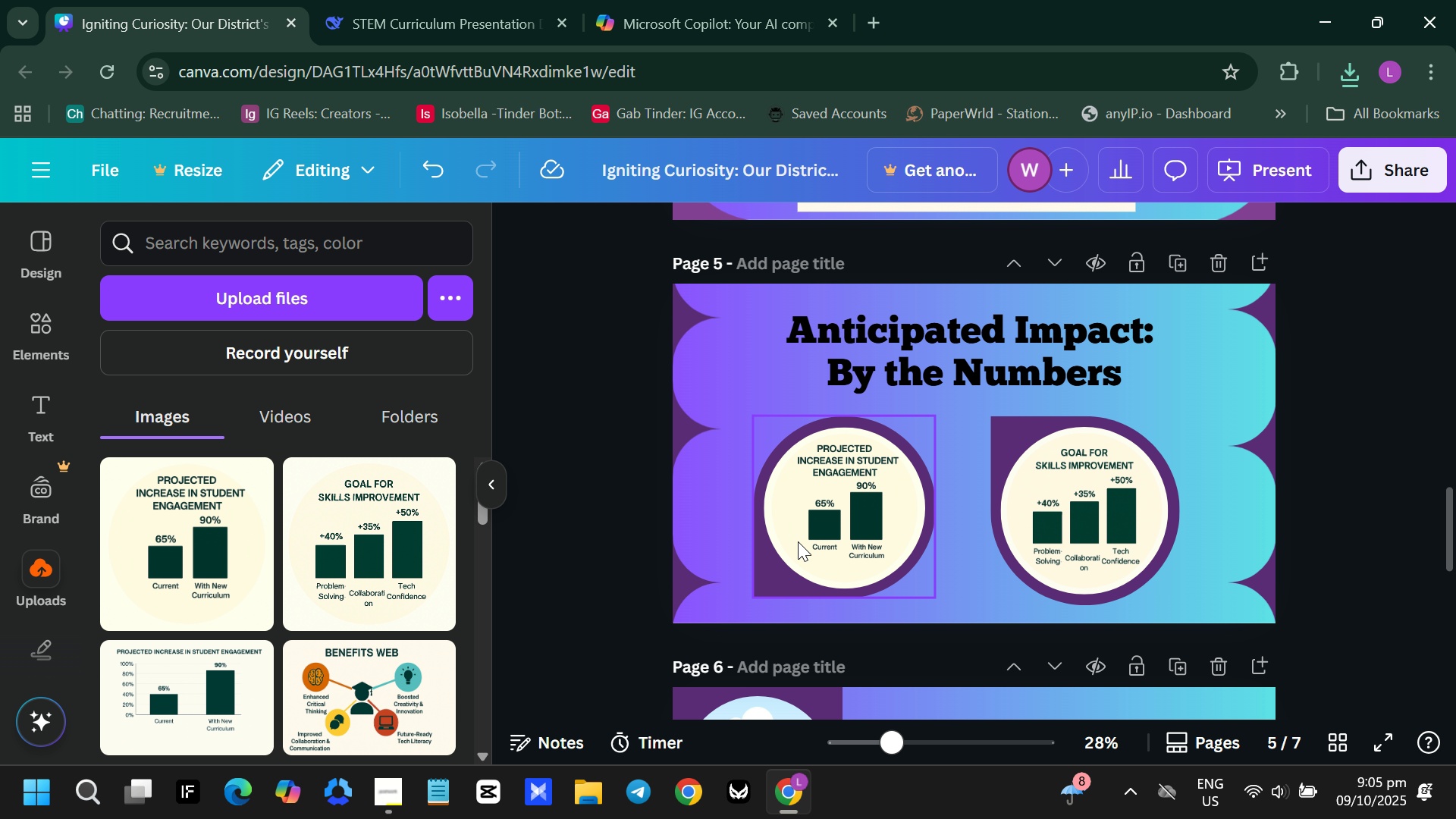 
double_click([798, 541])
 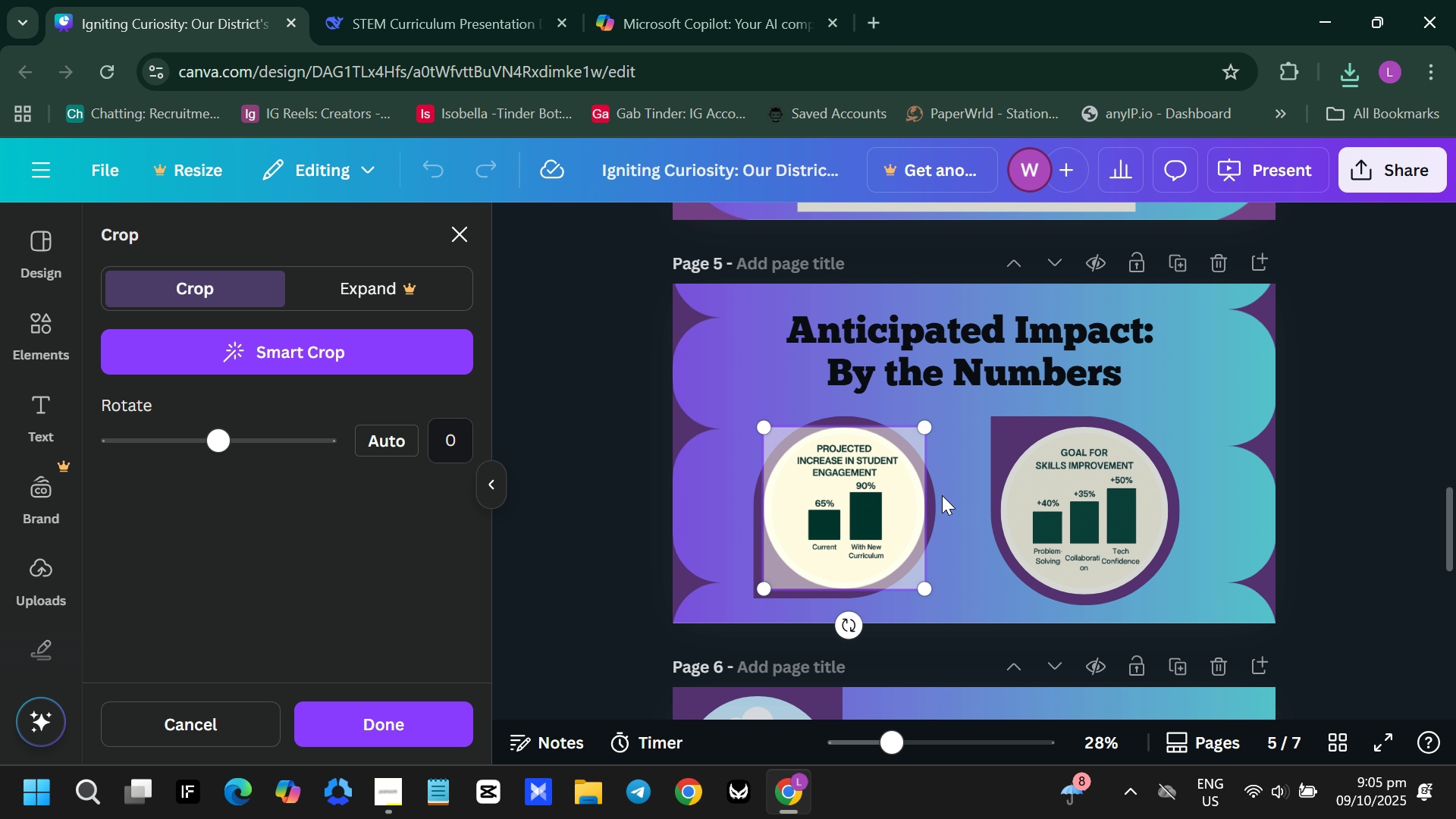 
left_click([945, 497])
 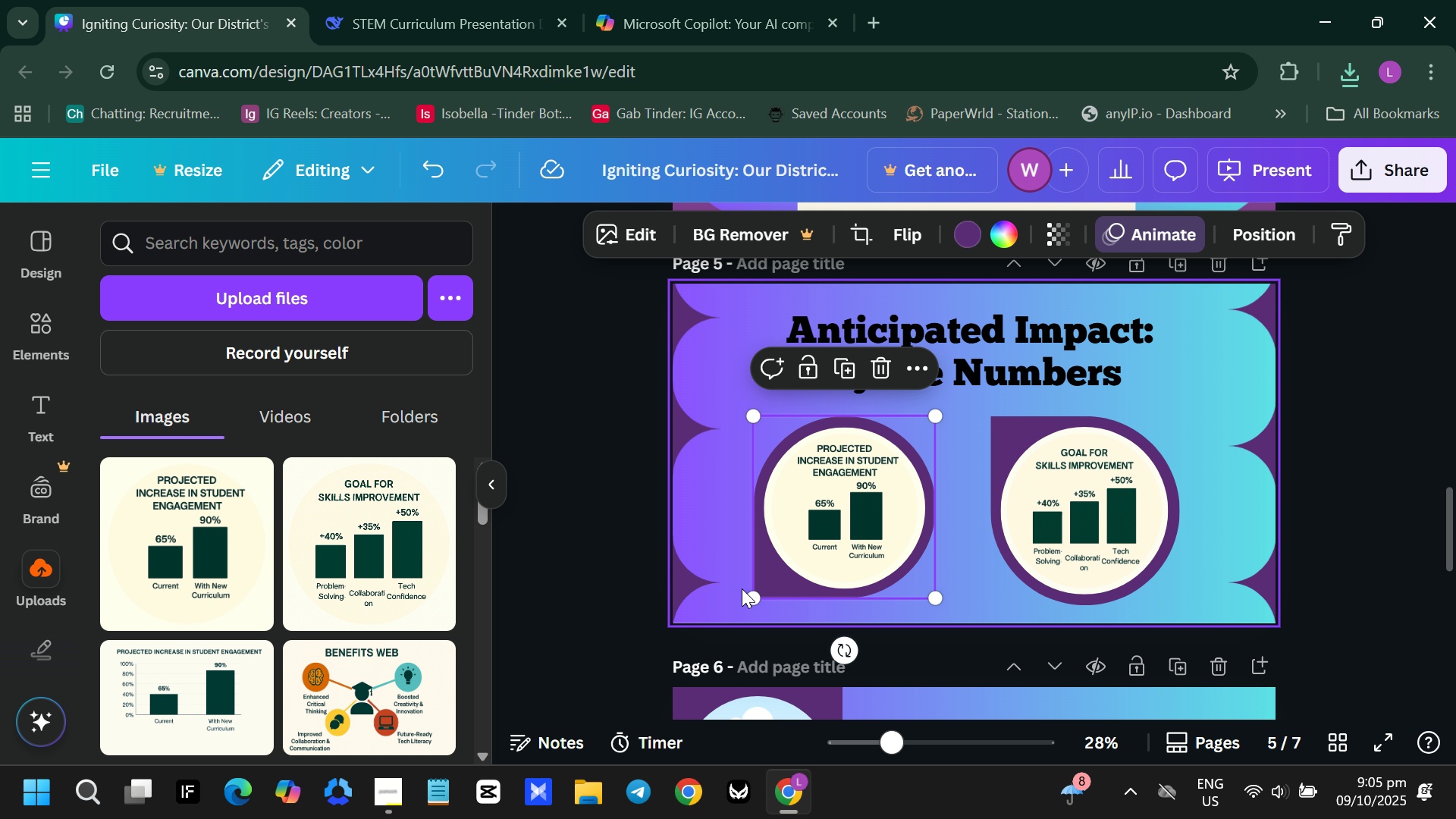 
left_click_drag(start_coordinate=[745, 601], to_coordinate=[721, 586])
 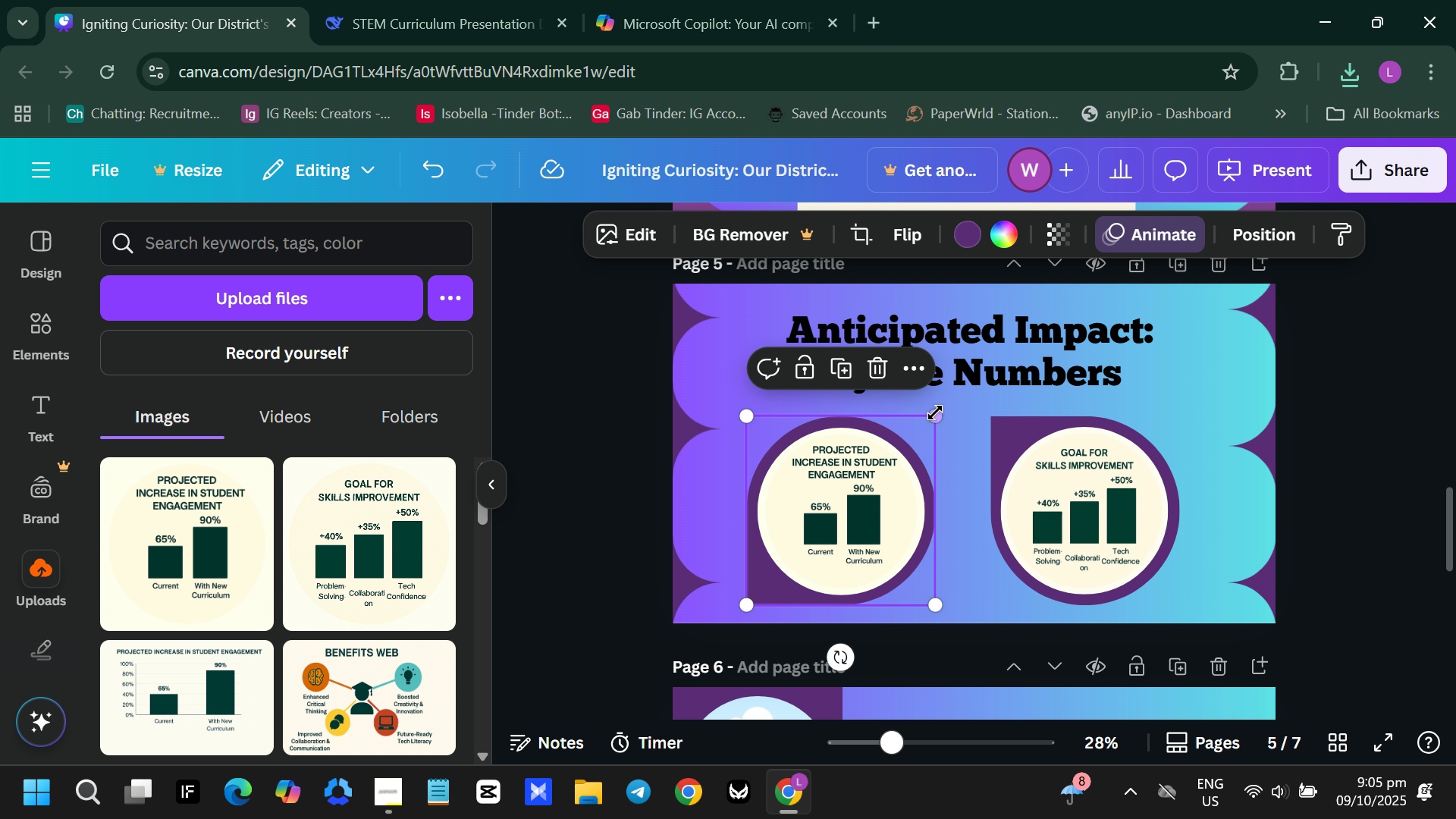 
left_click_drag(start_coordinate=[937, 410], to_coordinate=[962, 422])
 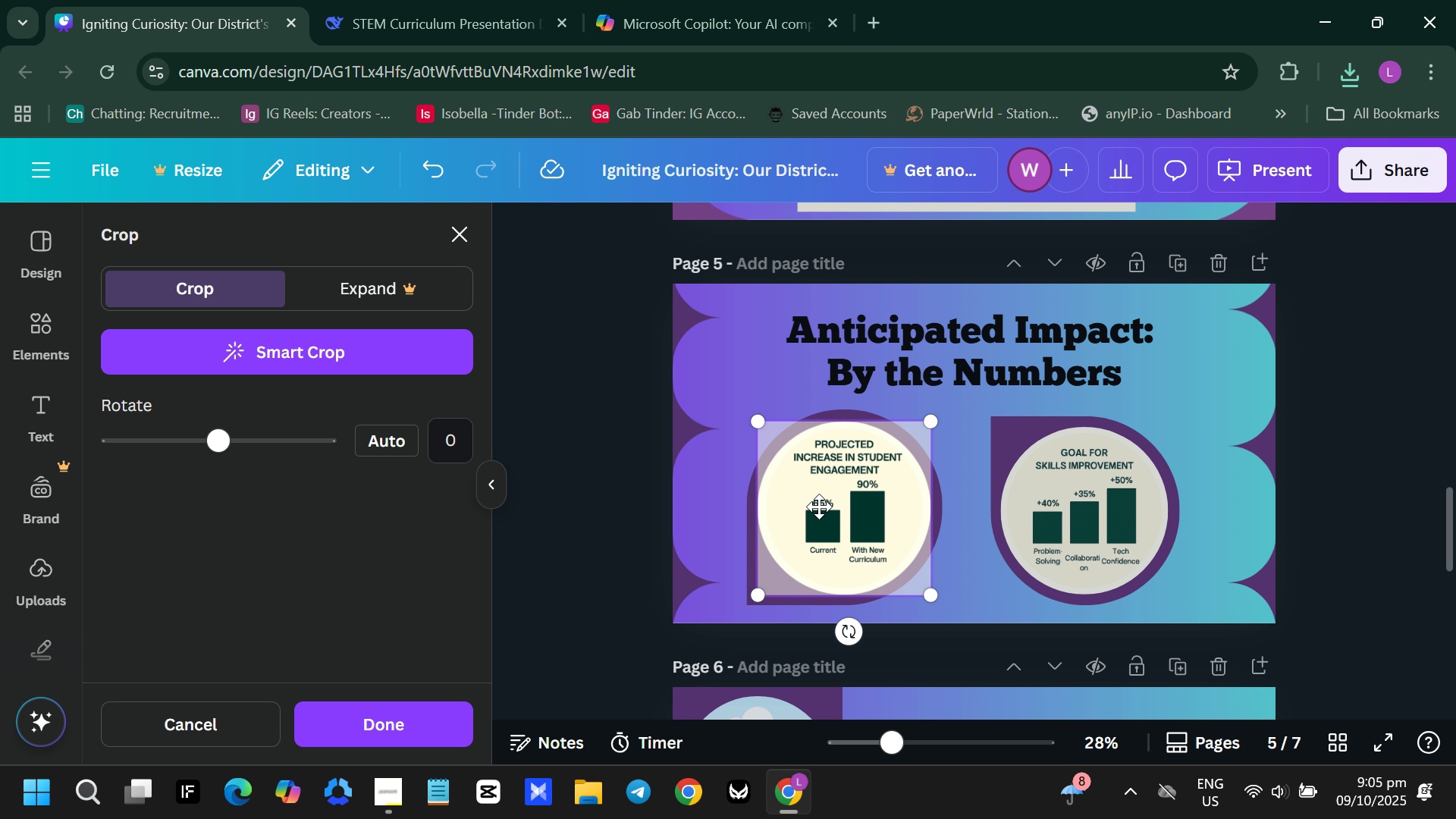 
double_click([819, 507])
 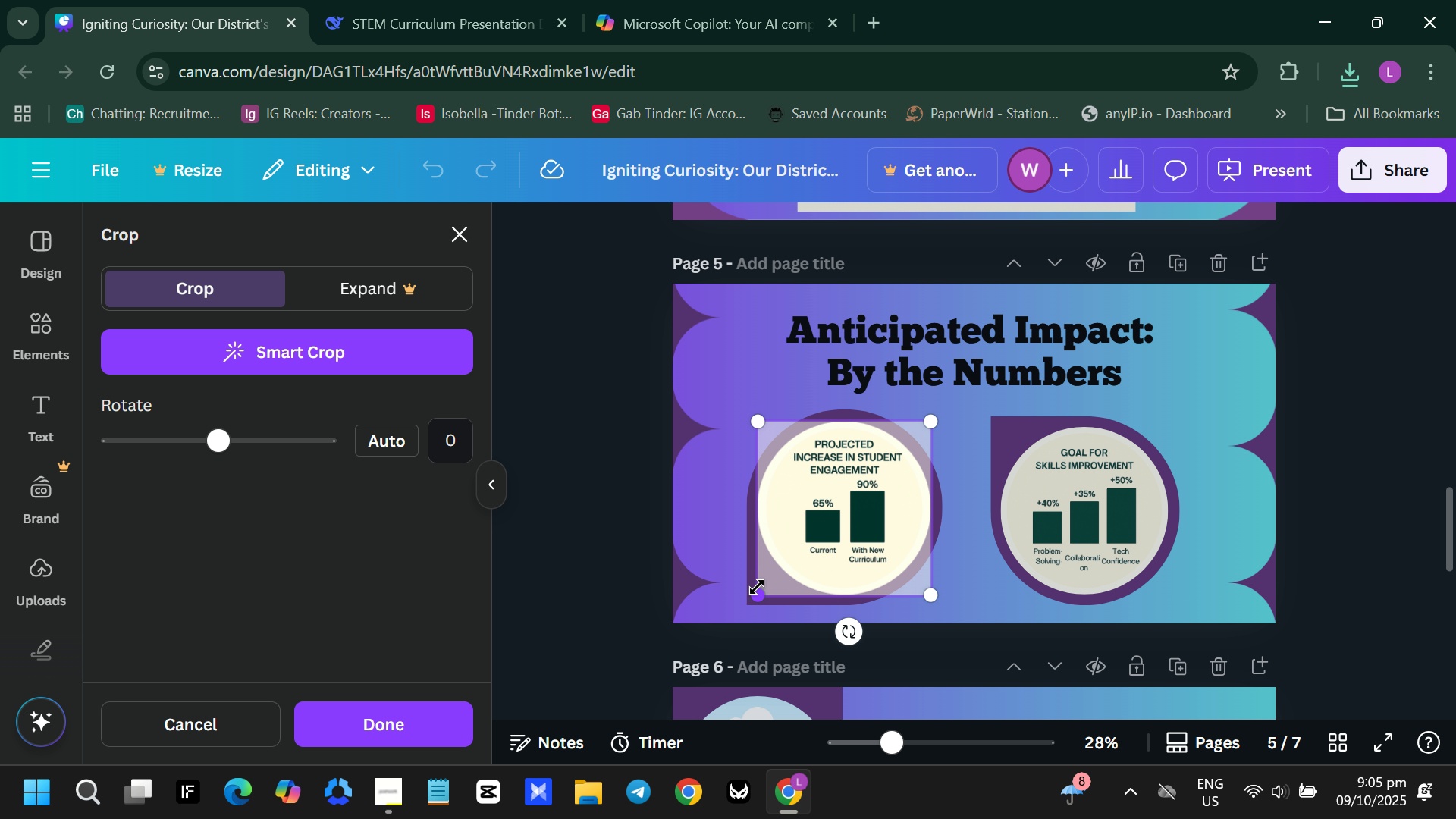 
left_click_drag(start_coordinate=[754, 590], to_coordinate=[748, 599])
 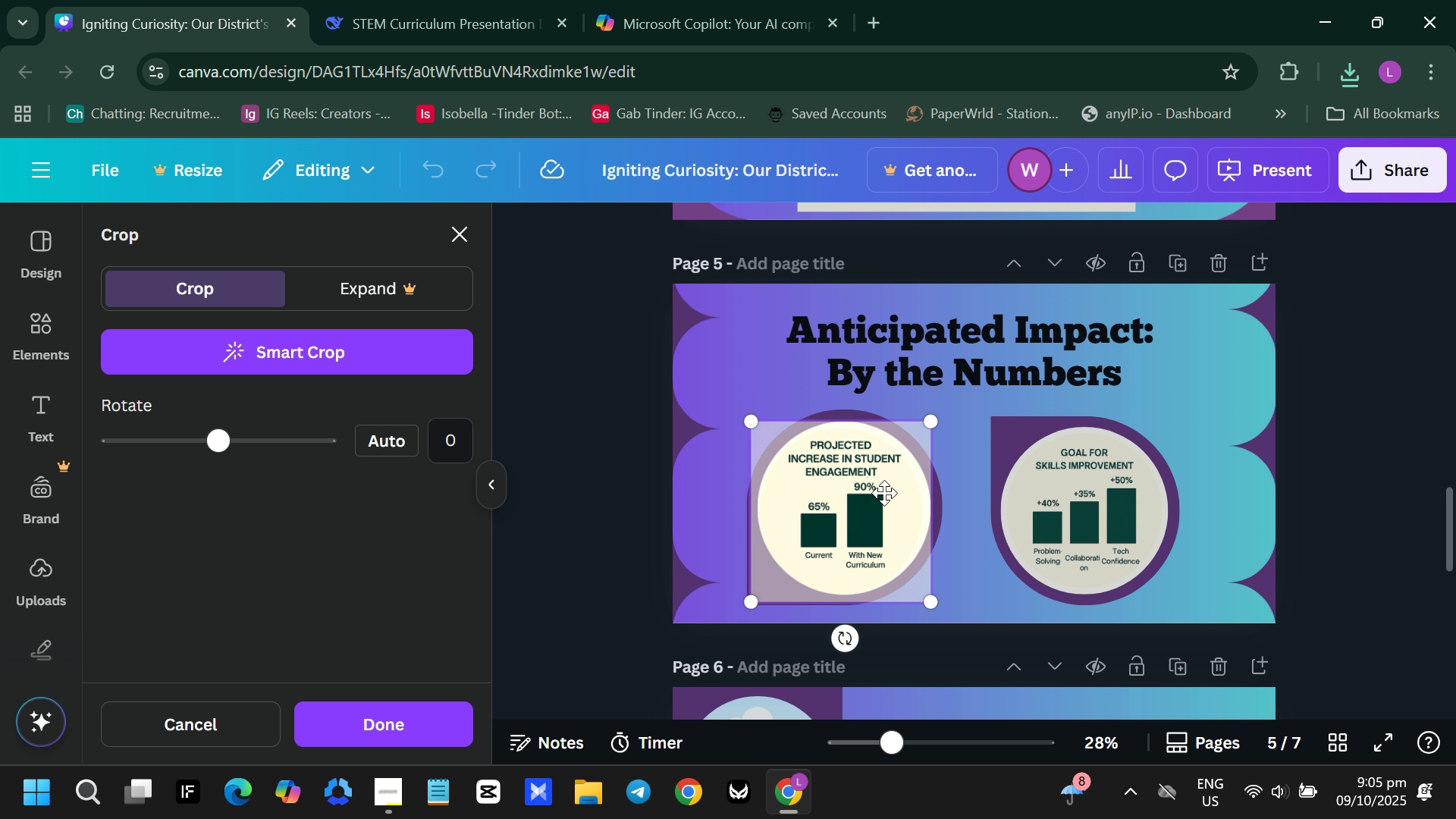 
left_click_drag(start_coordinate=[883, 494], to_coordinate=[877, 529])
 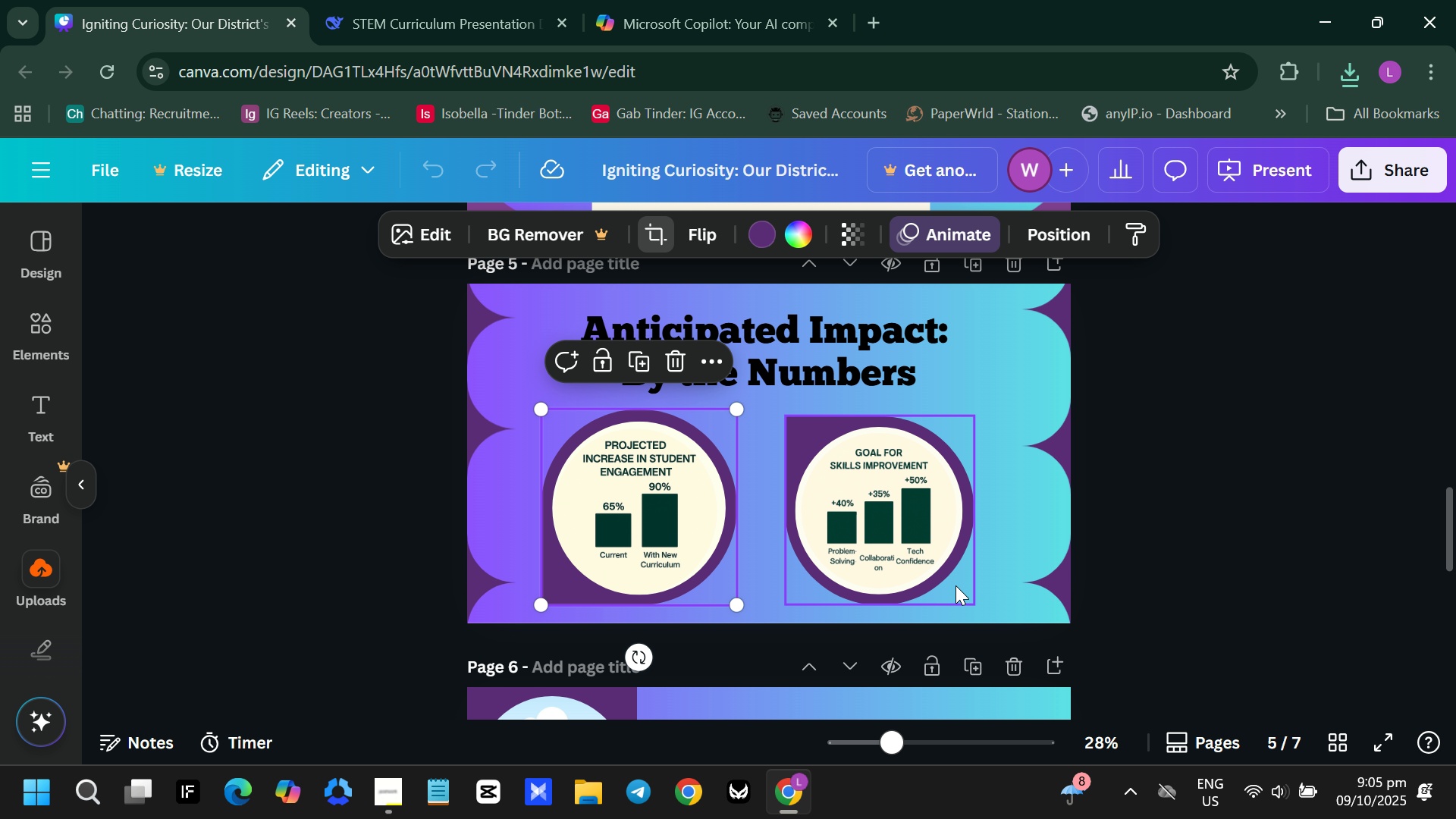 
left_click([956, 585])
 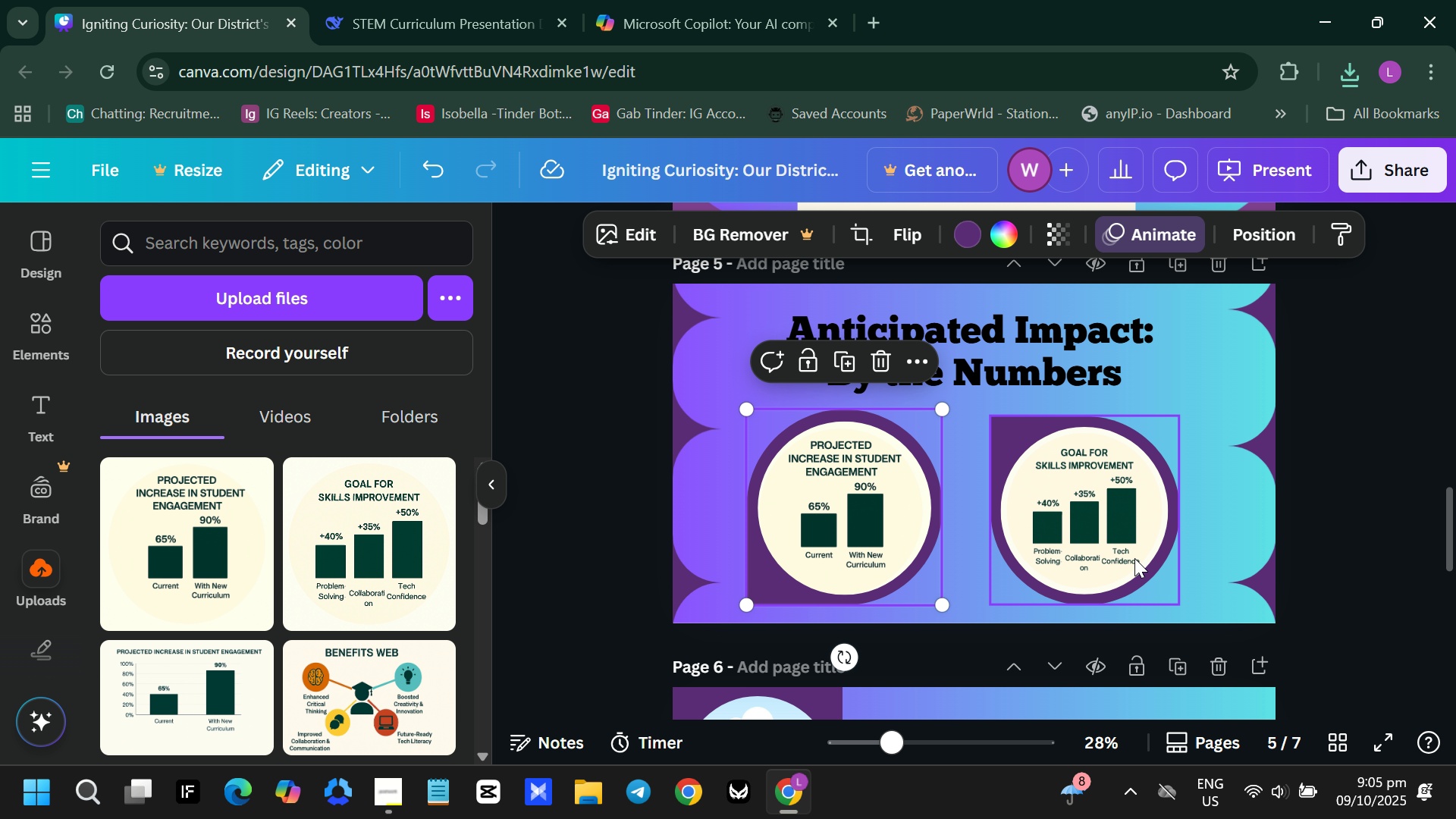 
scroll: coordinate [1032, 544], scroll_direction: down, amount: 3.0
 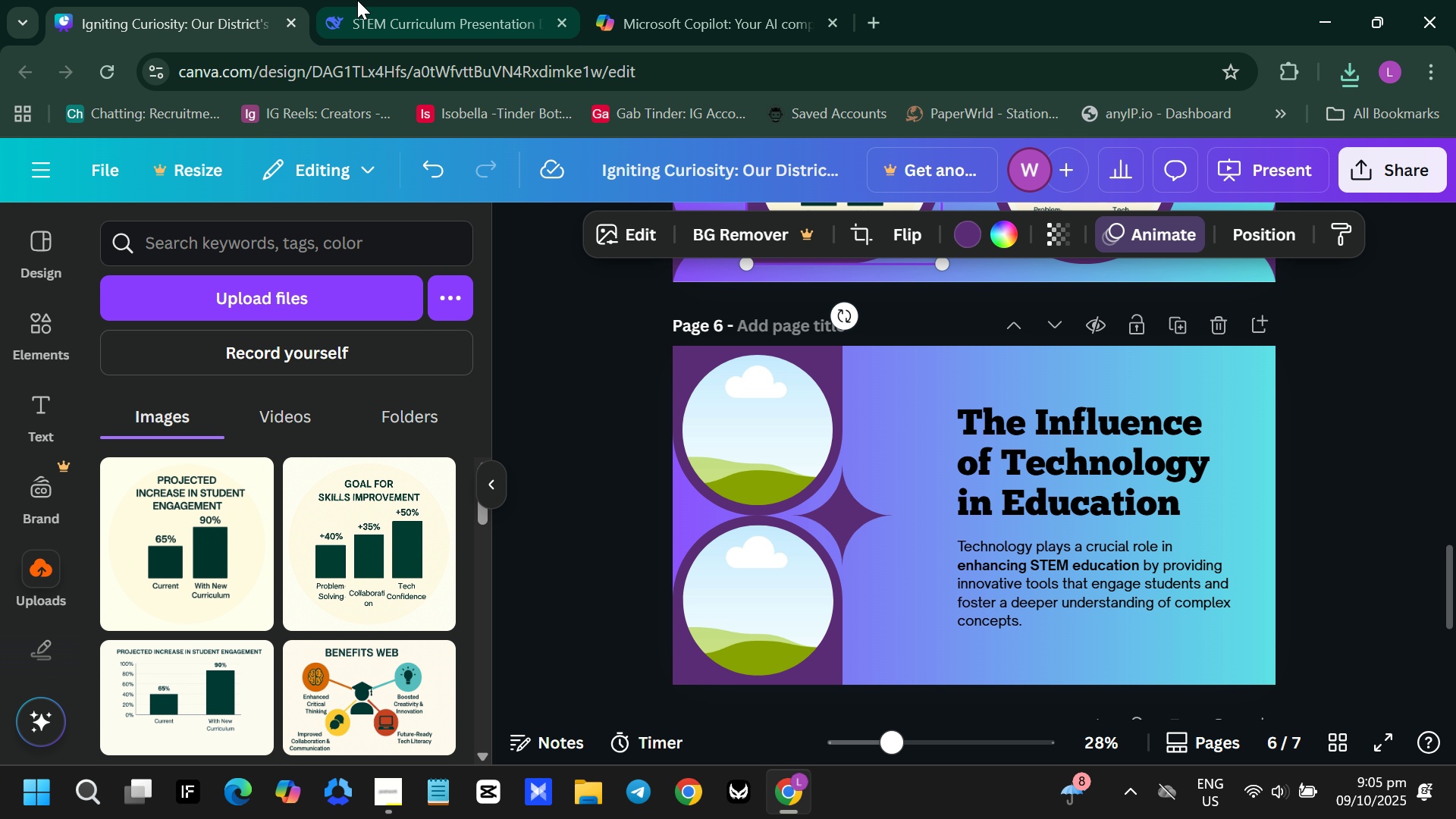 
left_click([382, 0])
 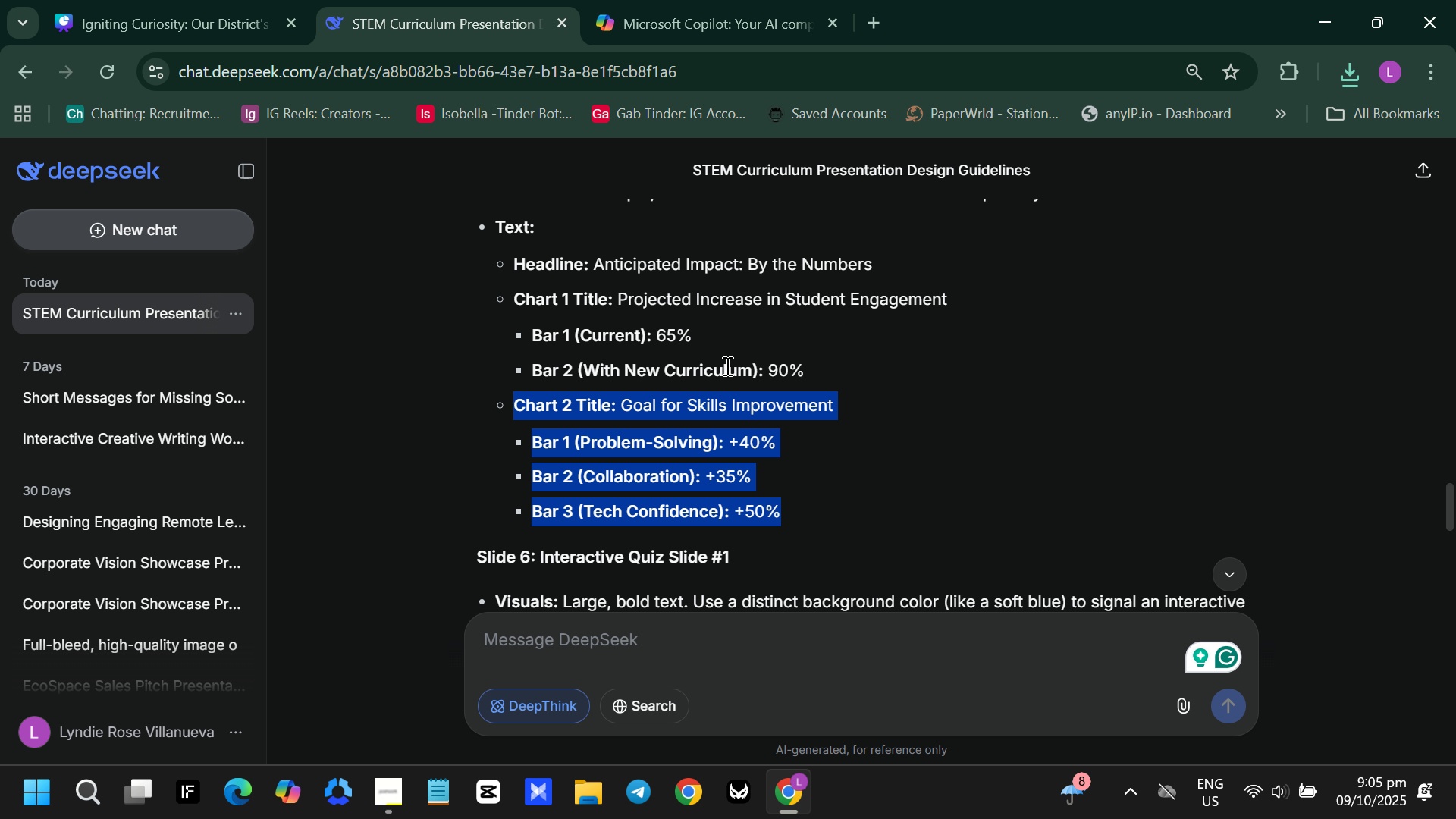 
scroll: coordinate [726, 366], scroll_direction: down, amount: 3.0
 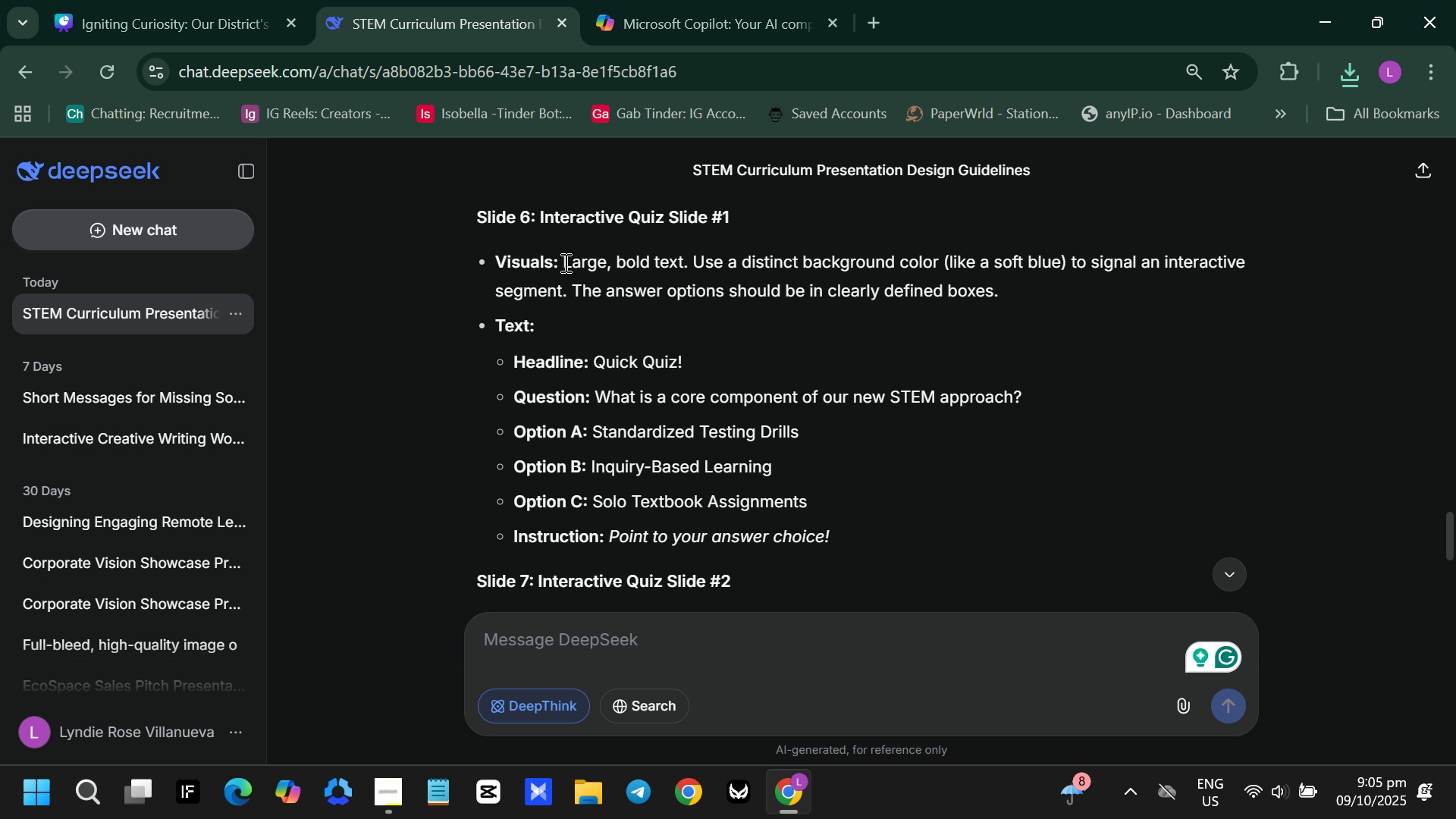 
left_click_drag(start_coordinate=[562, 262], to_coordinate=[846, 288])
 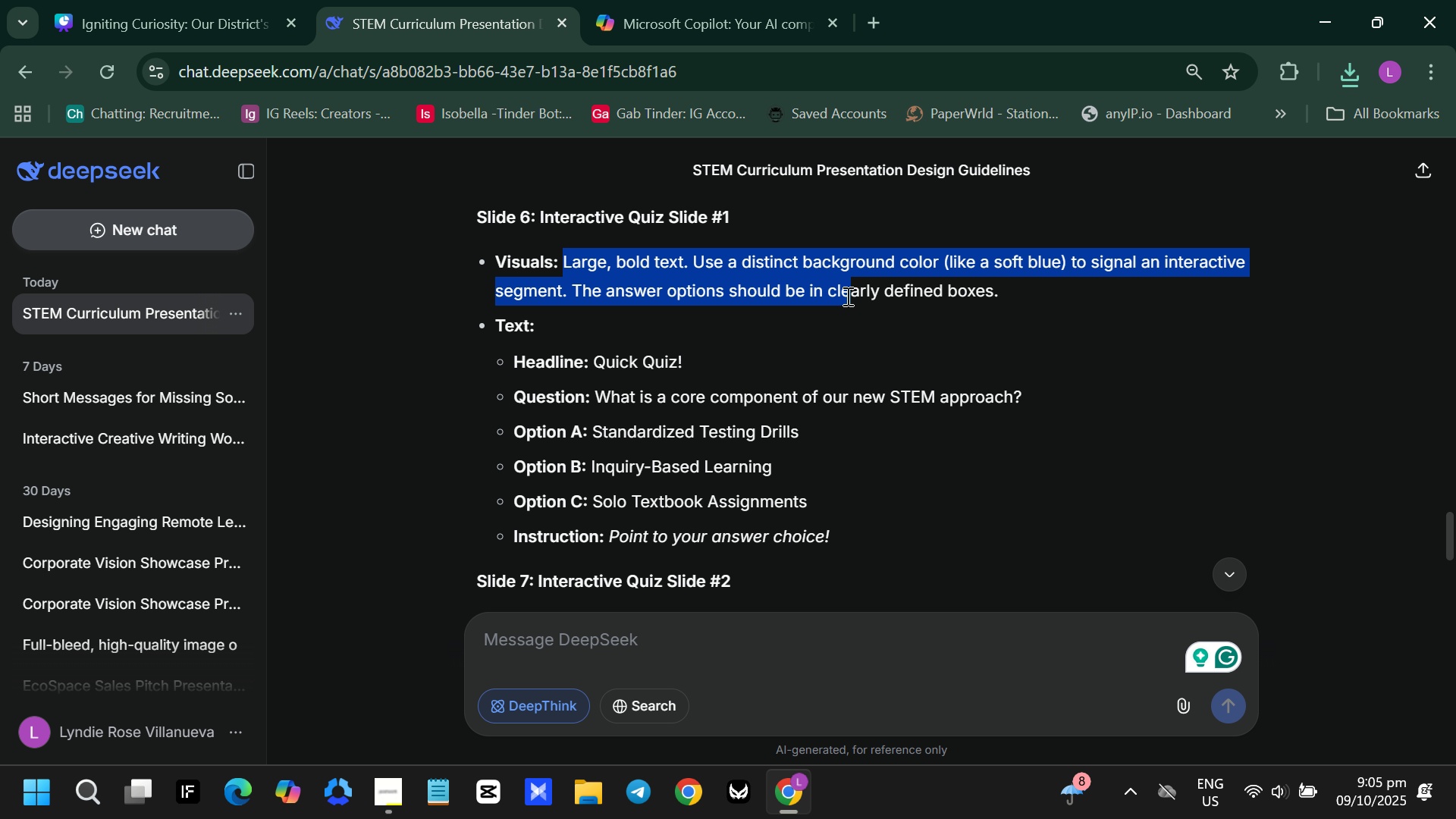 
left_click_drag(start_coordinate=[846, 294], to_coordinate=[844, 299])
 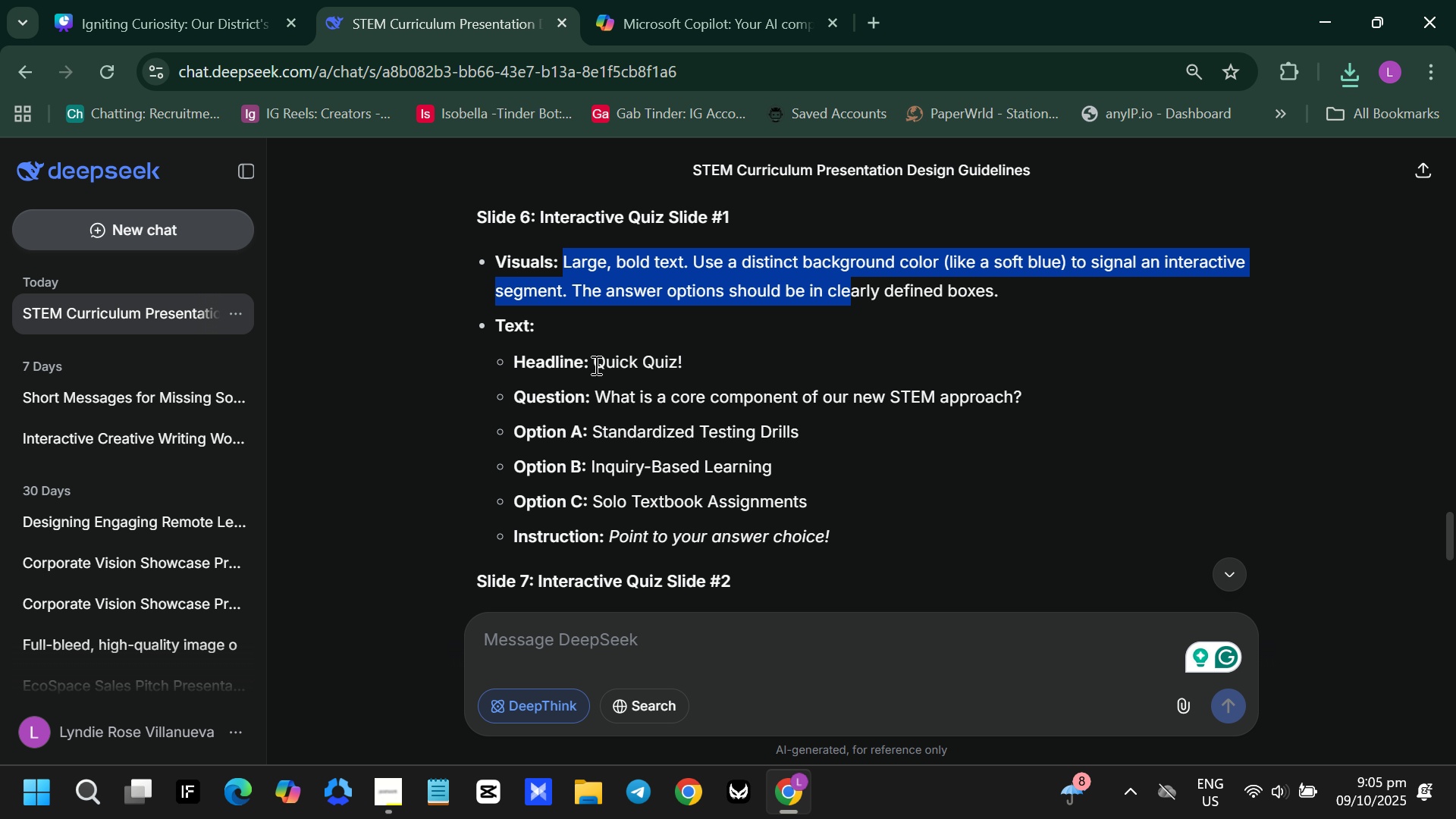 
left_click_drag(start_coordinate=[595, 365], to_coordinate=[720, 361])
 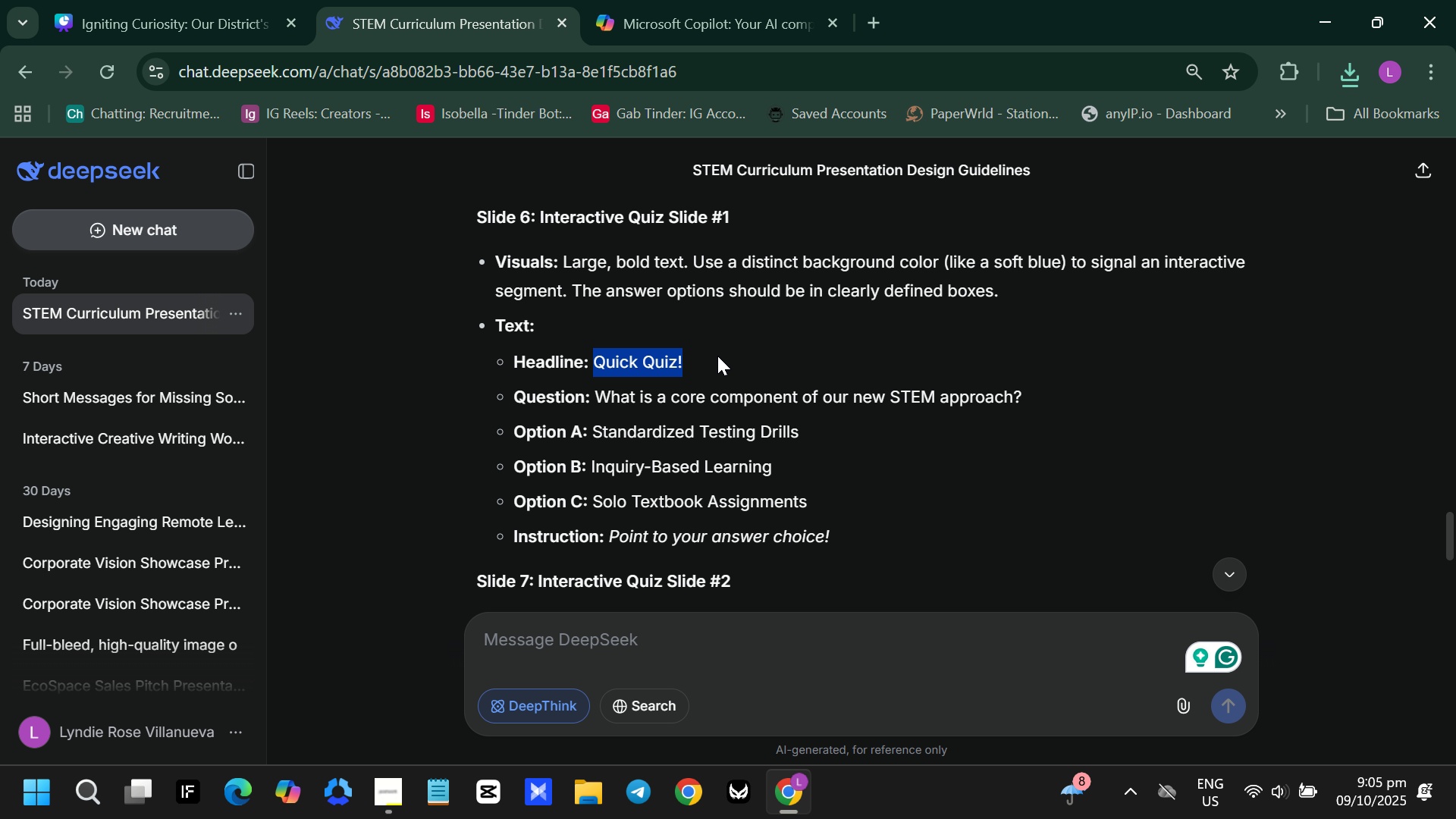 
key(Control+C)
 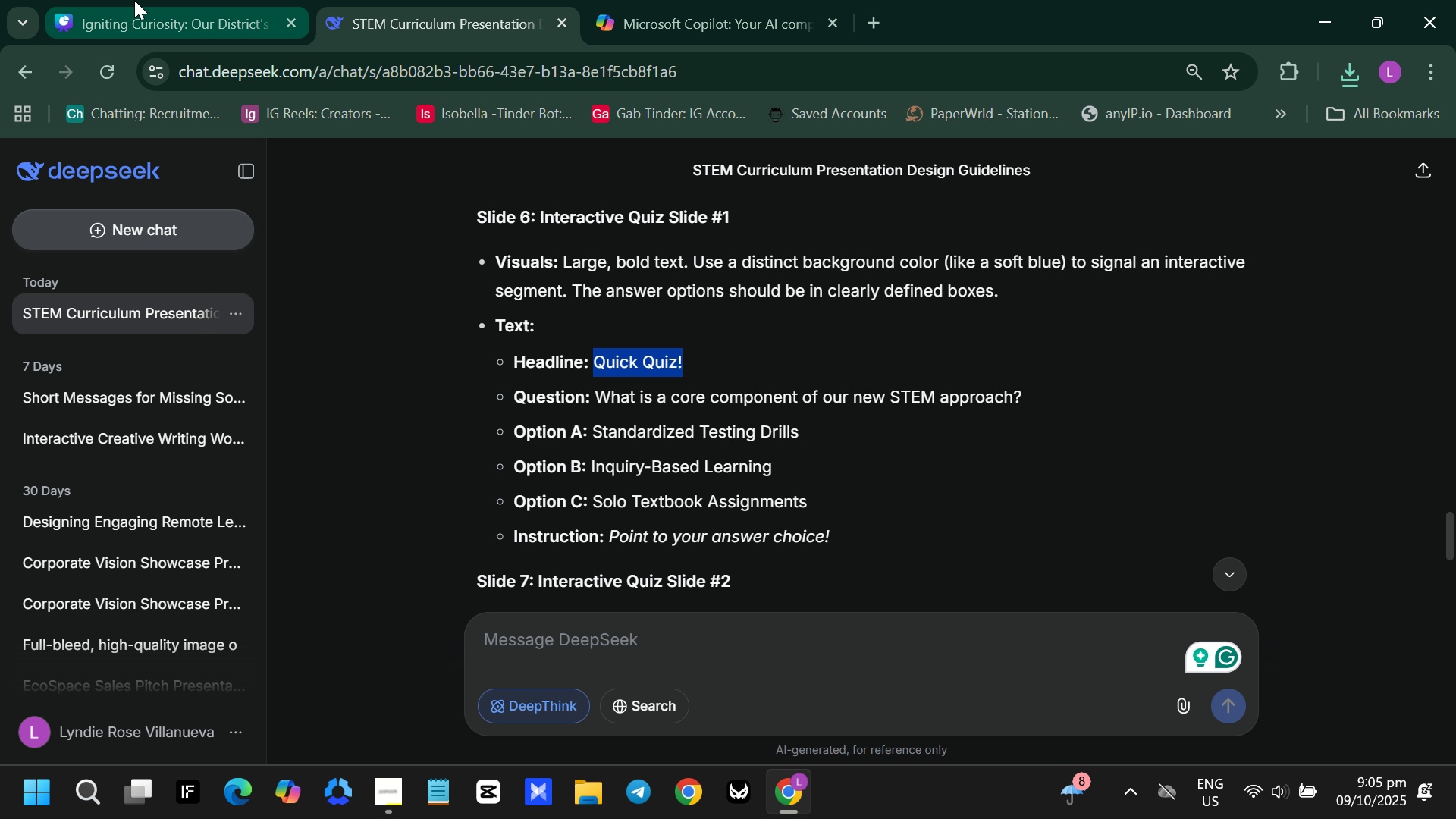 
left_click([134, 0])
 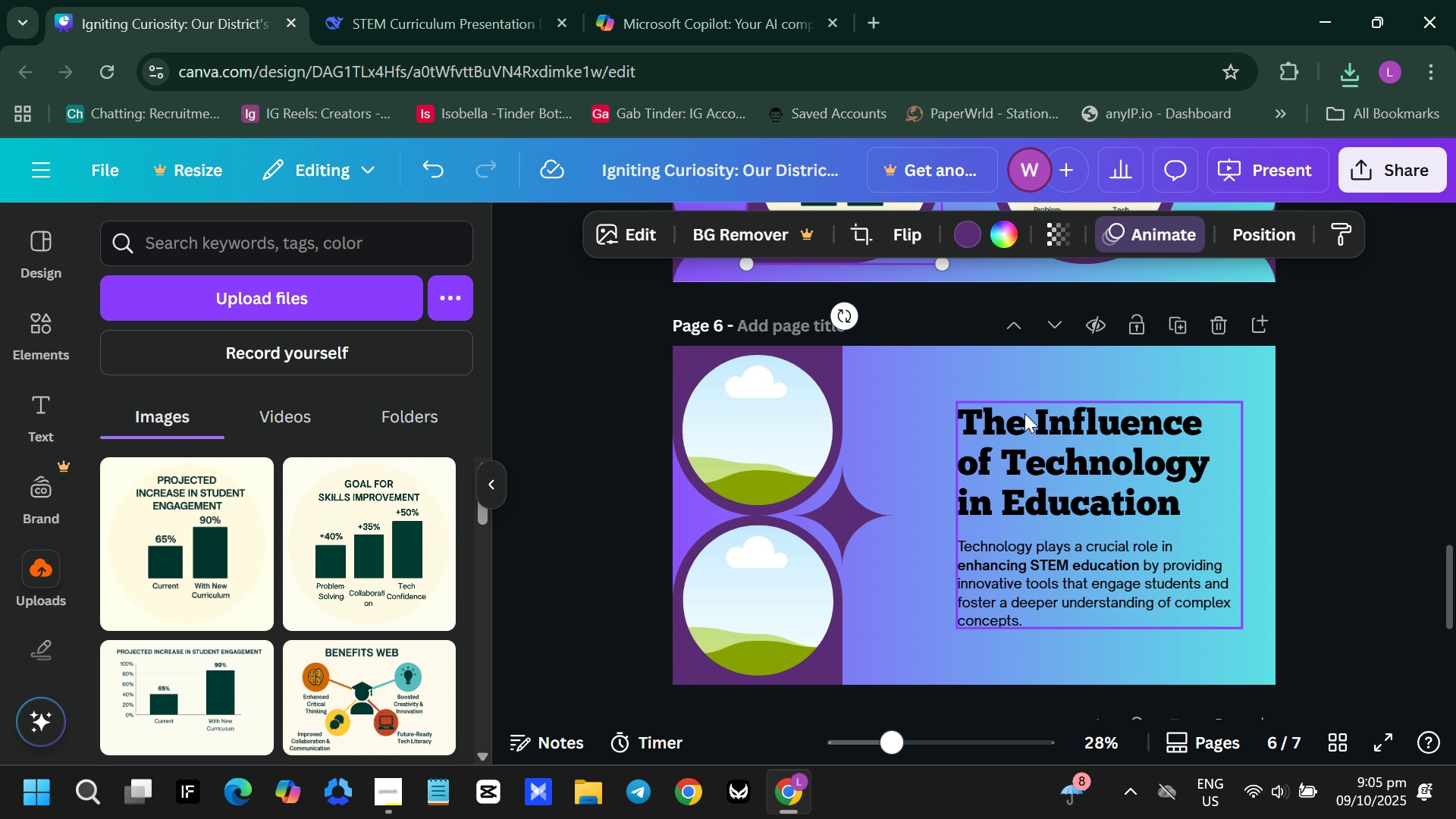 
double_click([1025, 413])
 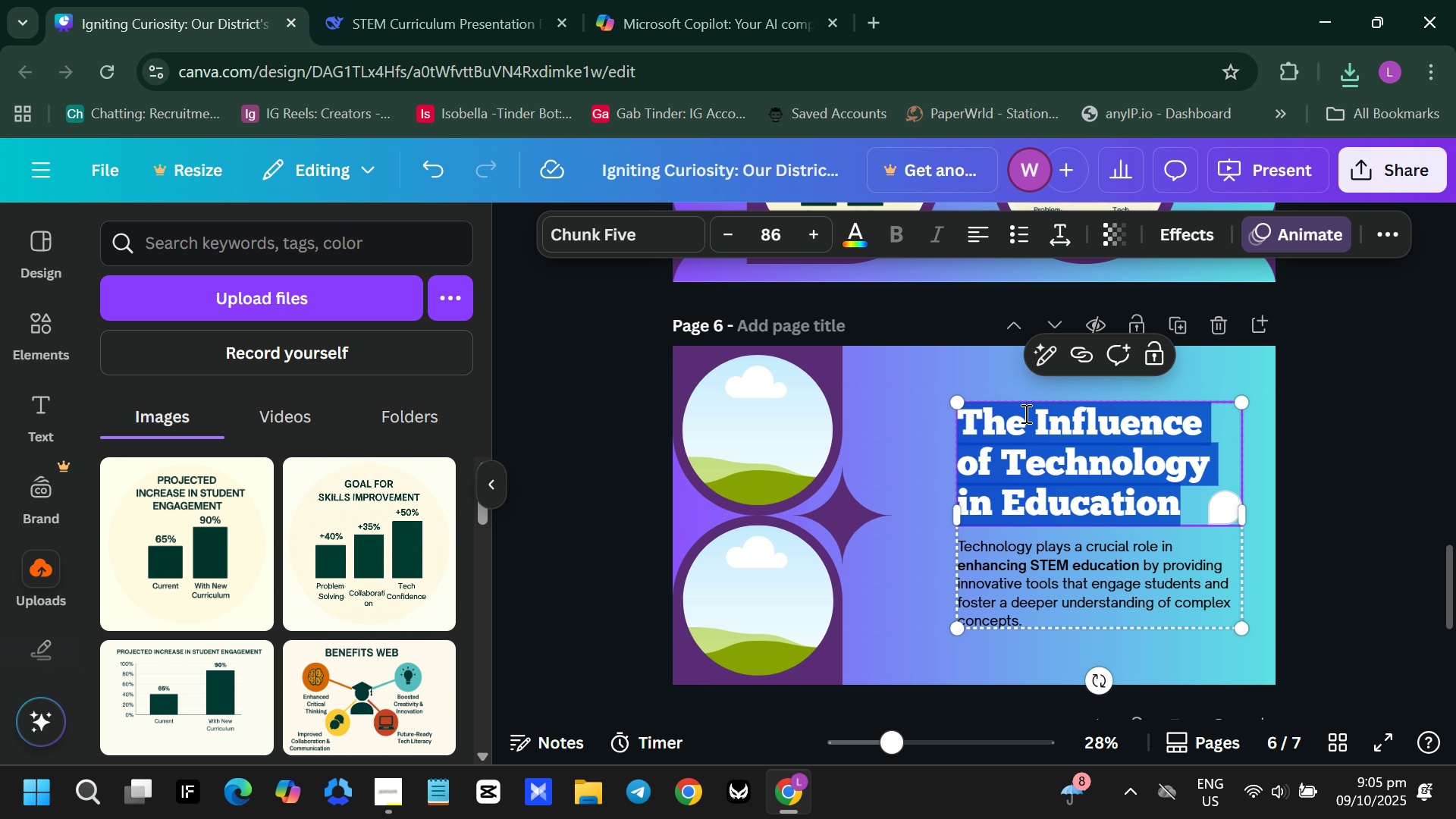 
triple_click([1025, 413])
 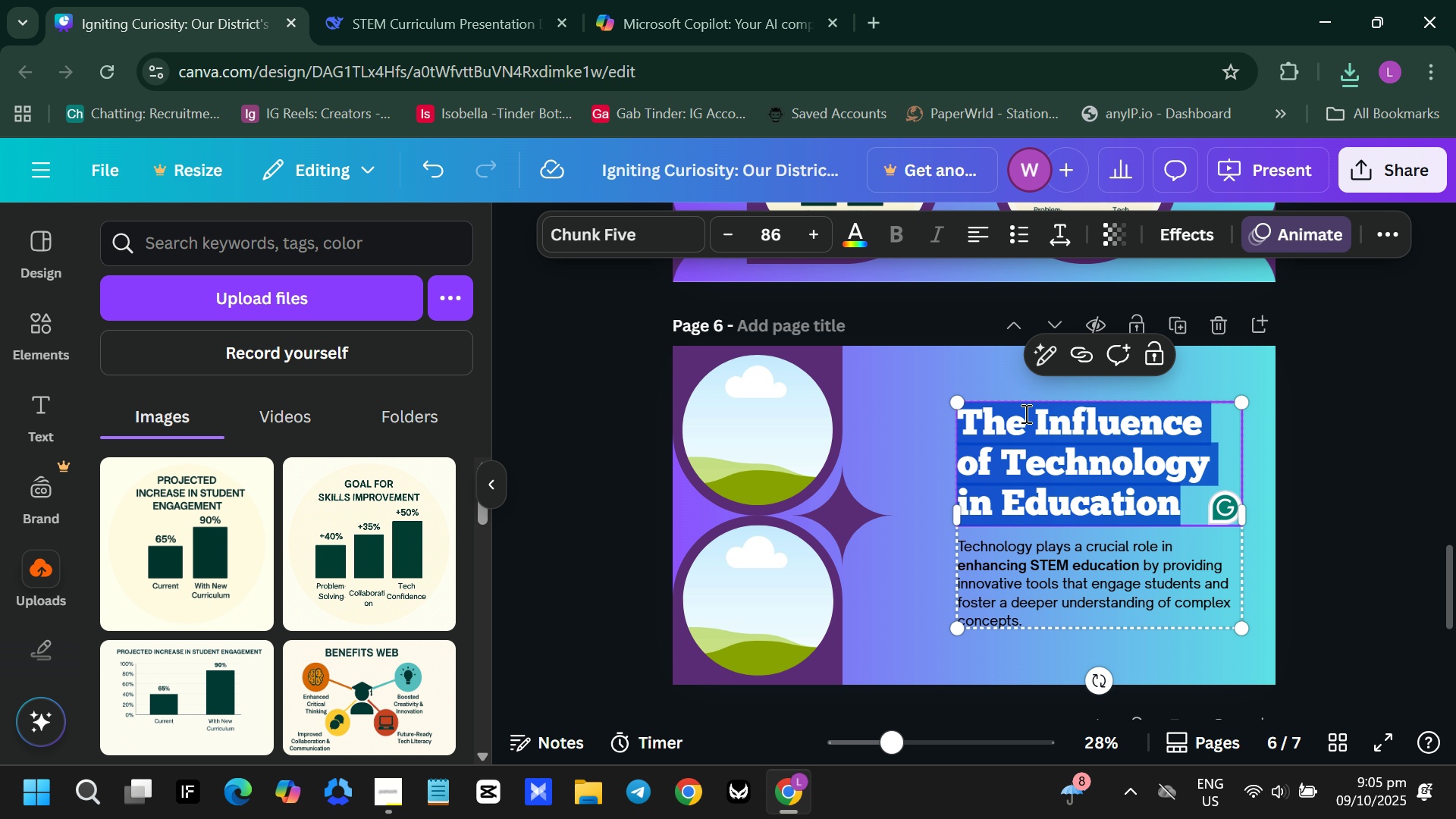 
key(Control+V)
 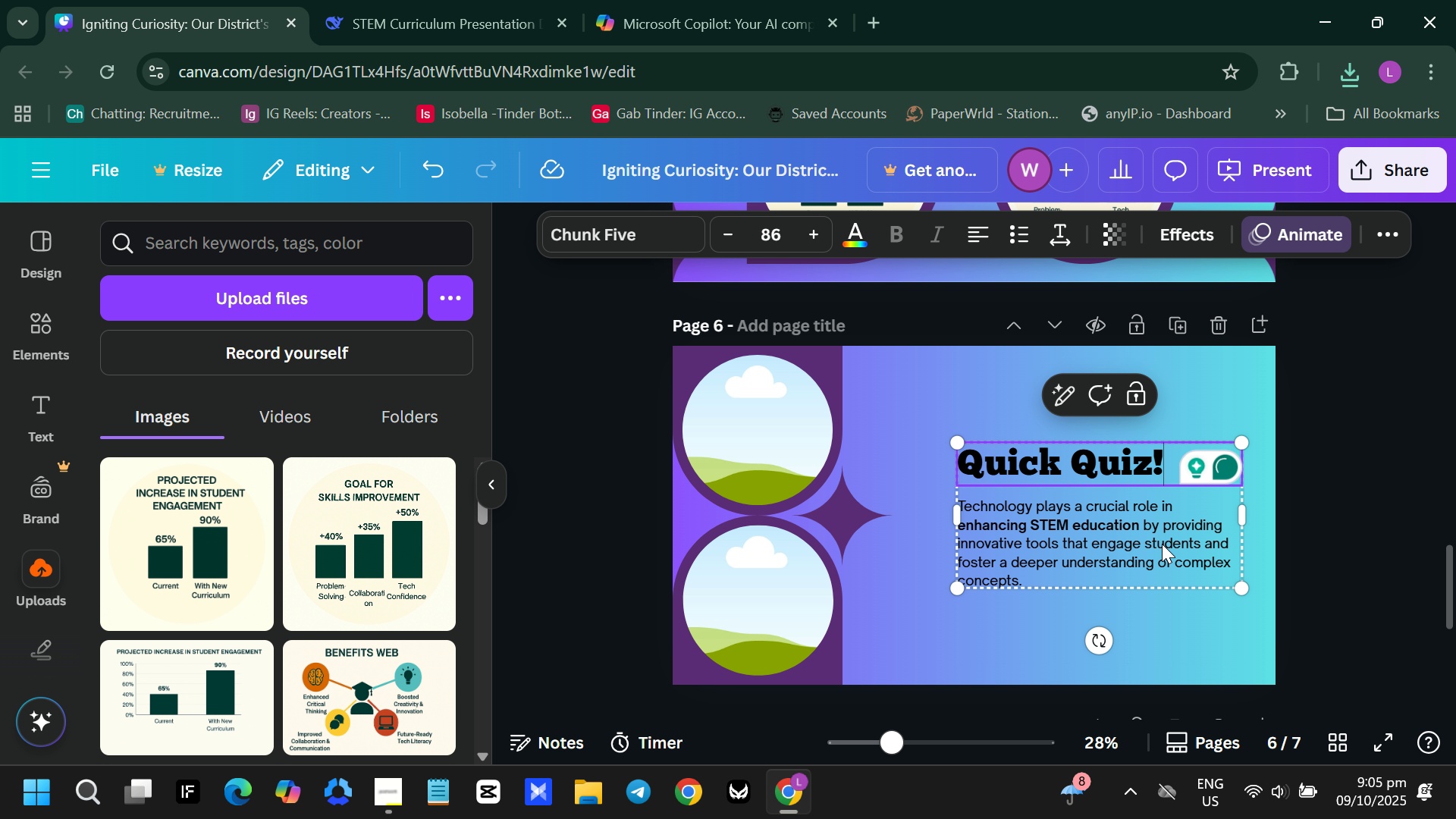 
left_click_drag(start_coordinate=[1166, 643], to_coordinate=[1165, 639])
 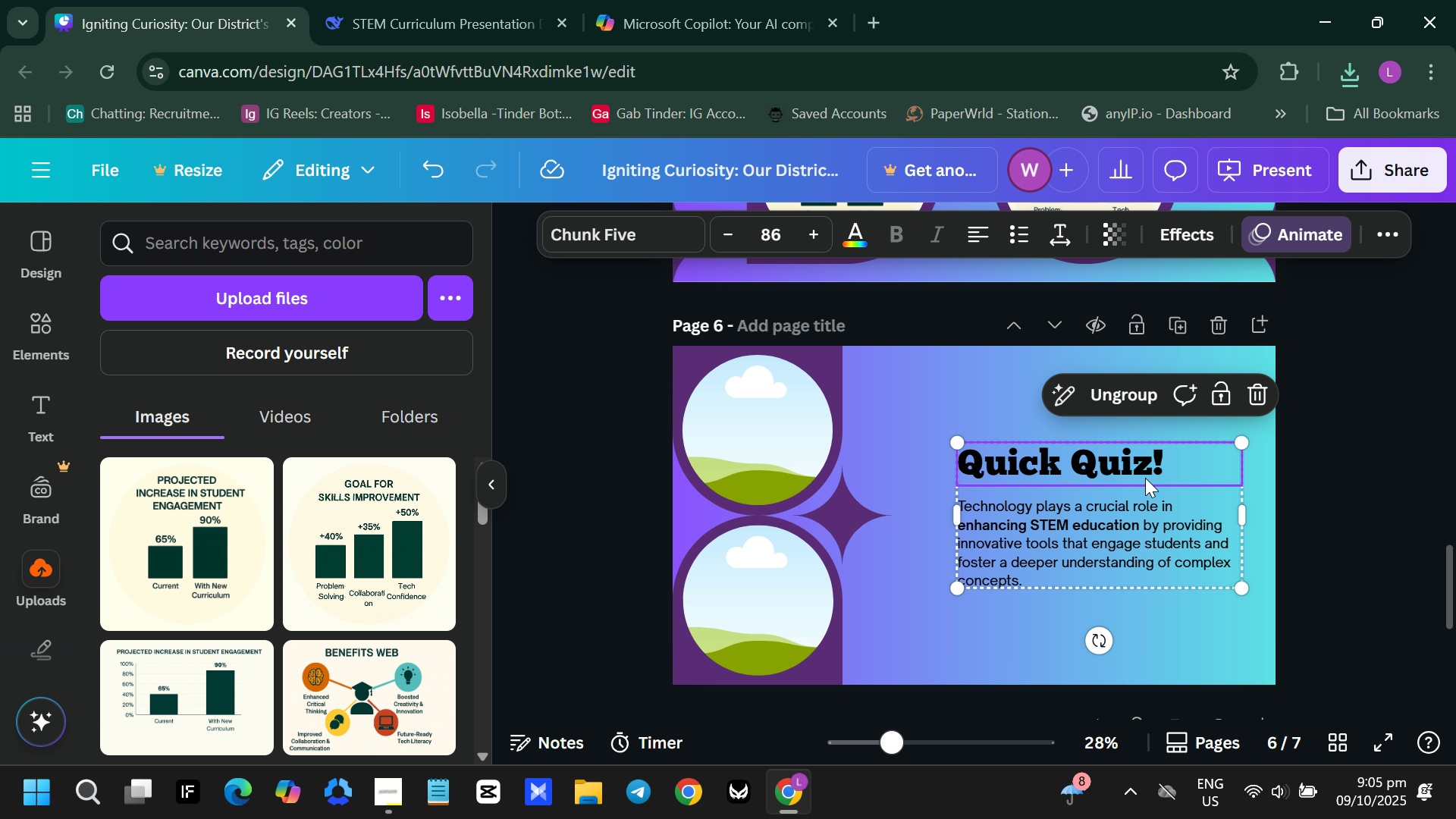 
left_click_drag(start_coordinate=[1145, 478], to_coordinate=[1069, 407])
 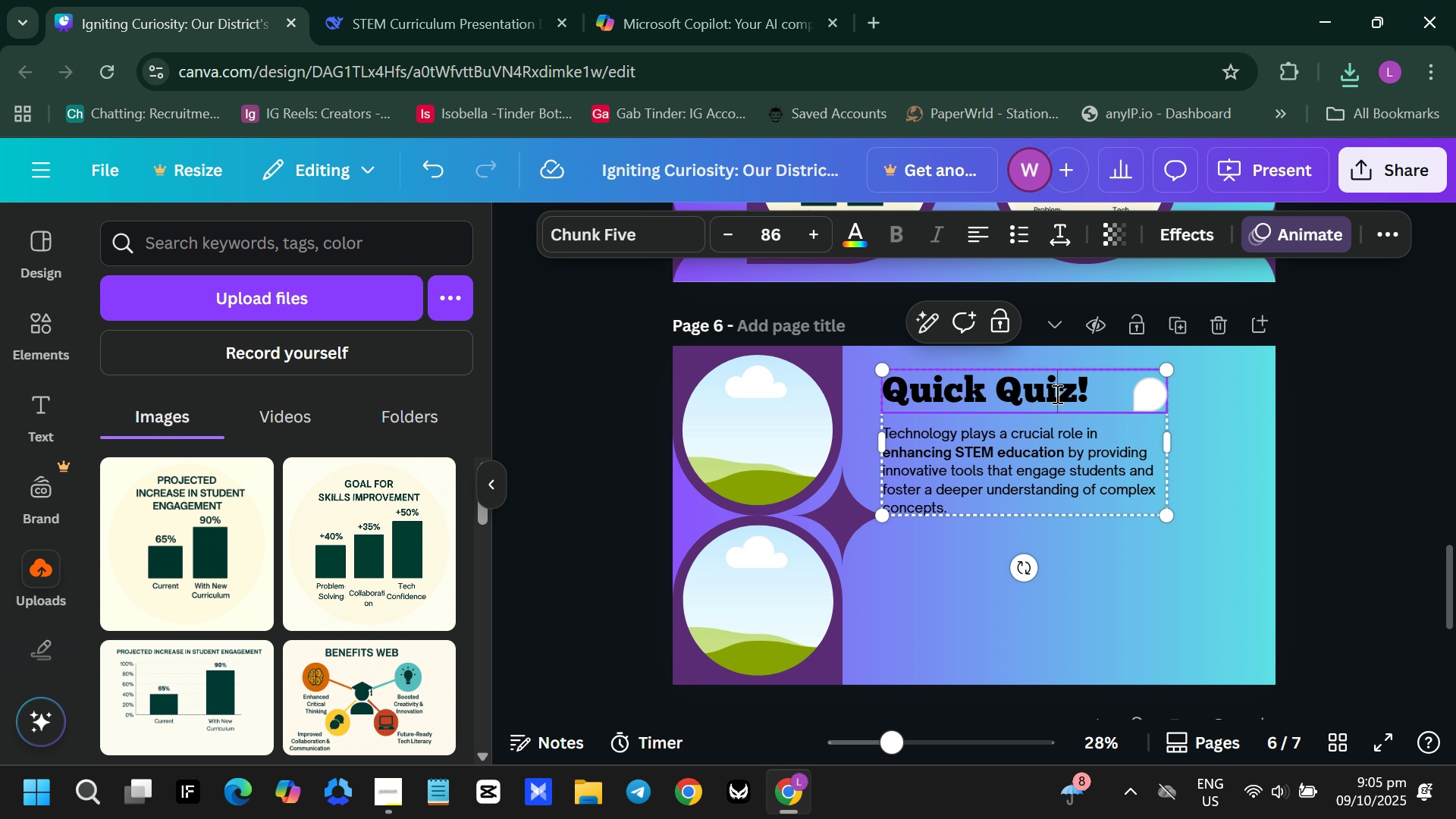 
double_click([1056, 394])
 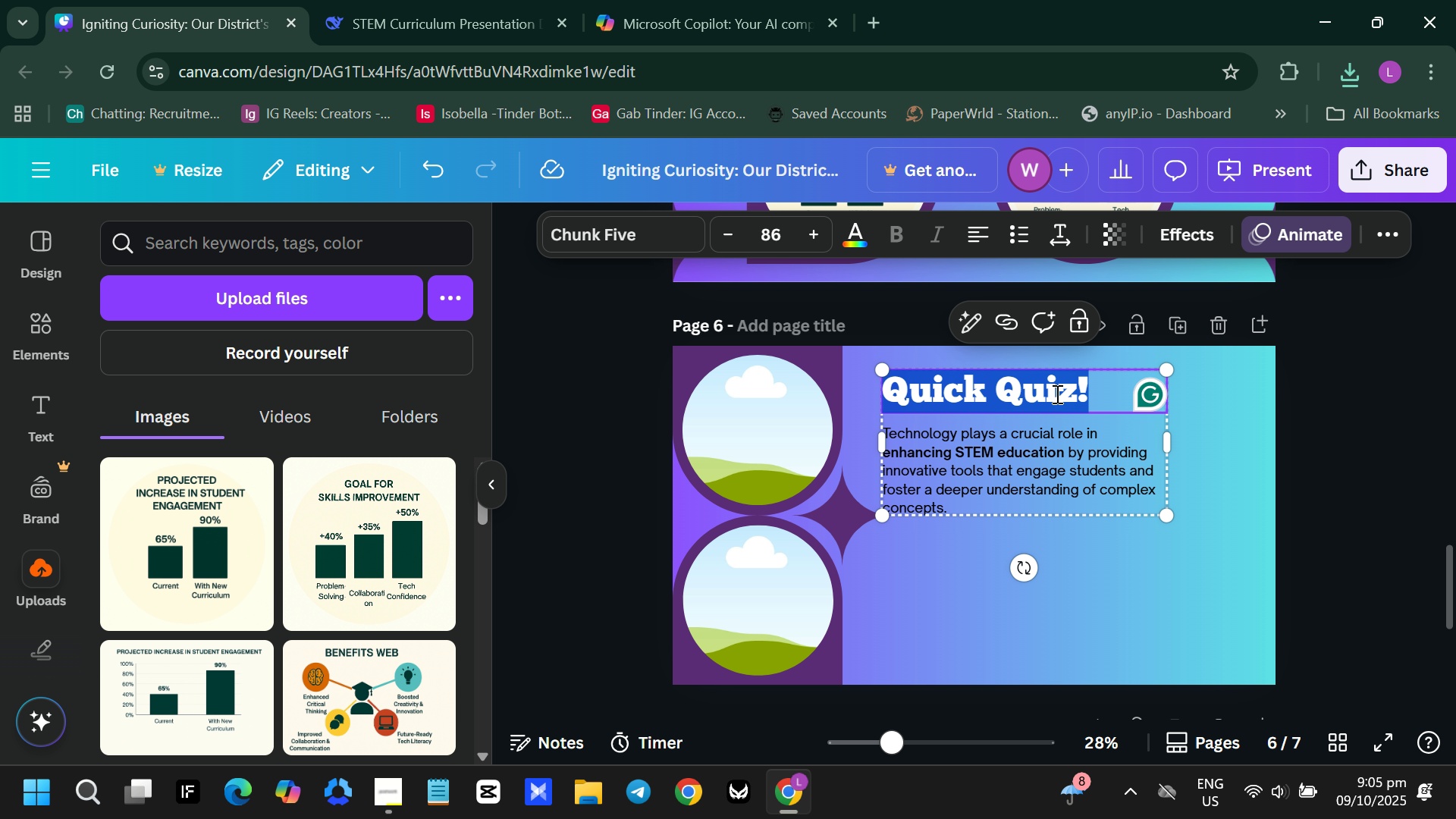 
triple_click([1056, 394])
 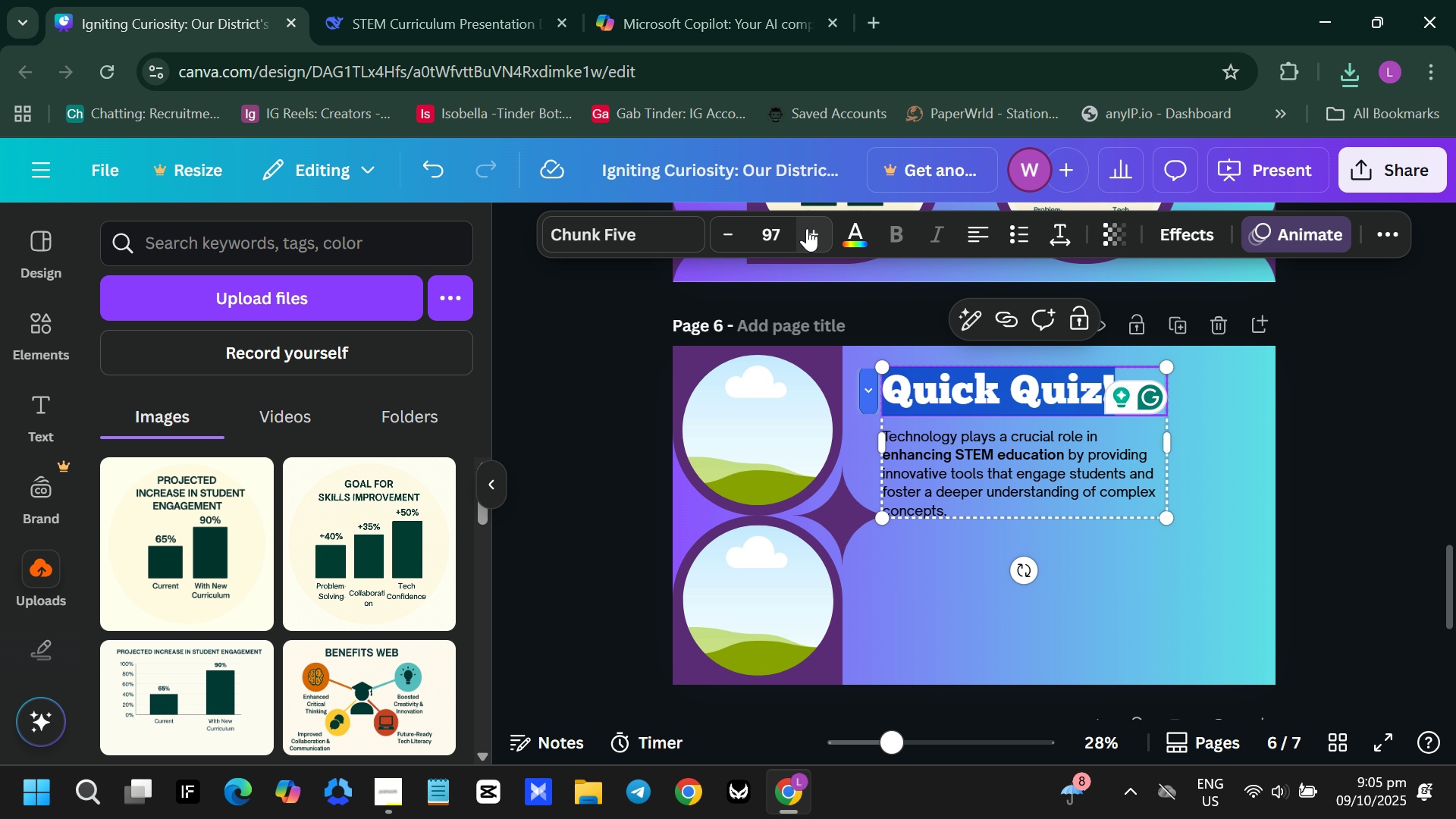 
left_click([807, 228])
 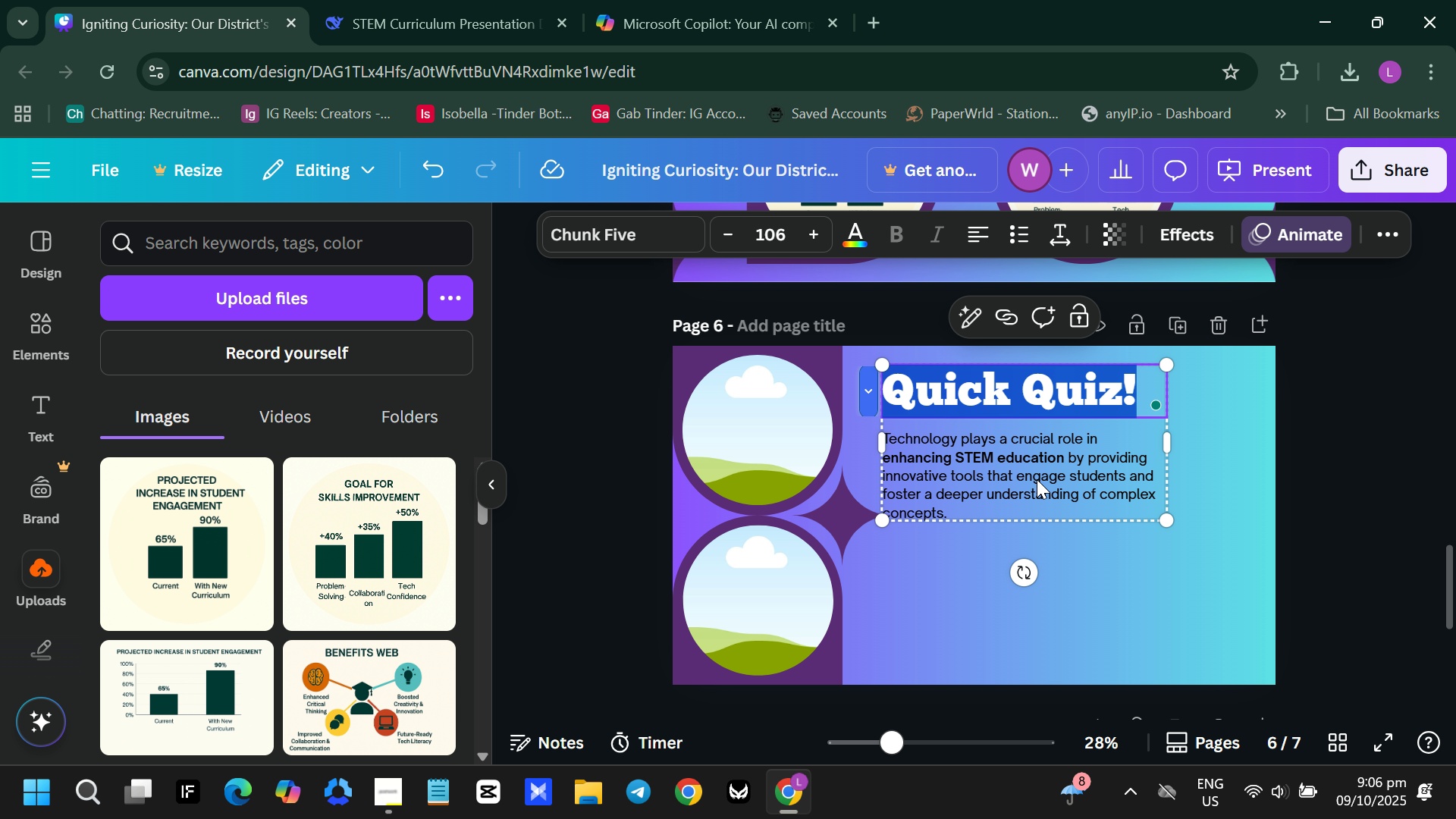 
left_click([1178, 532])
 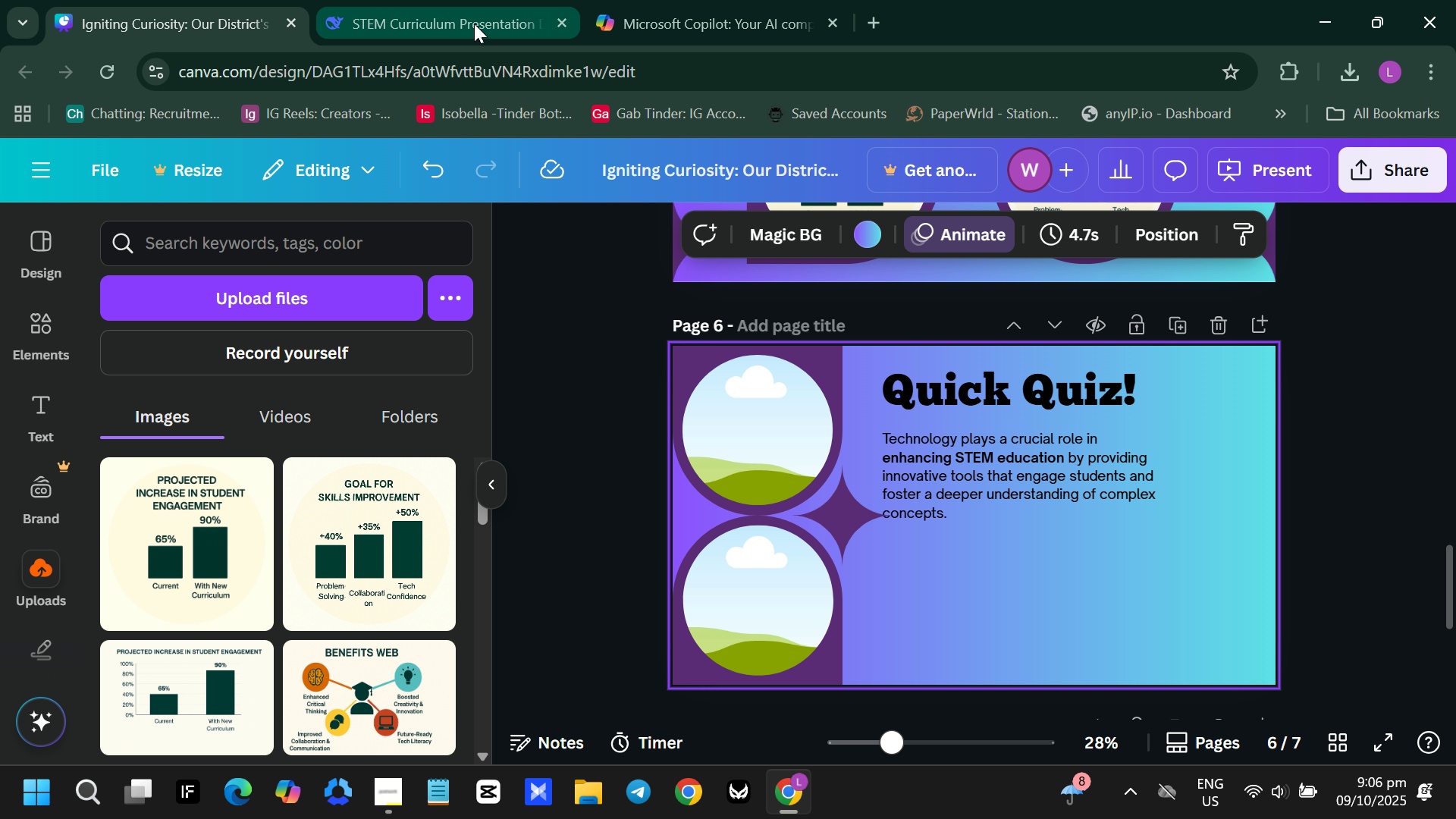 
double_click([474, 24])
 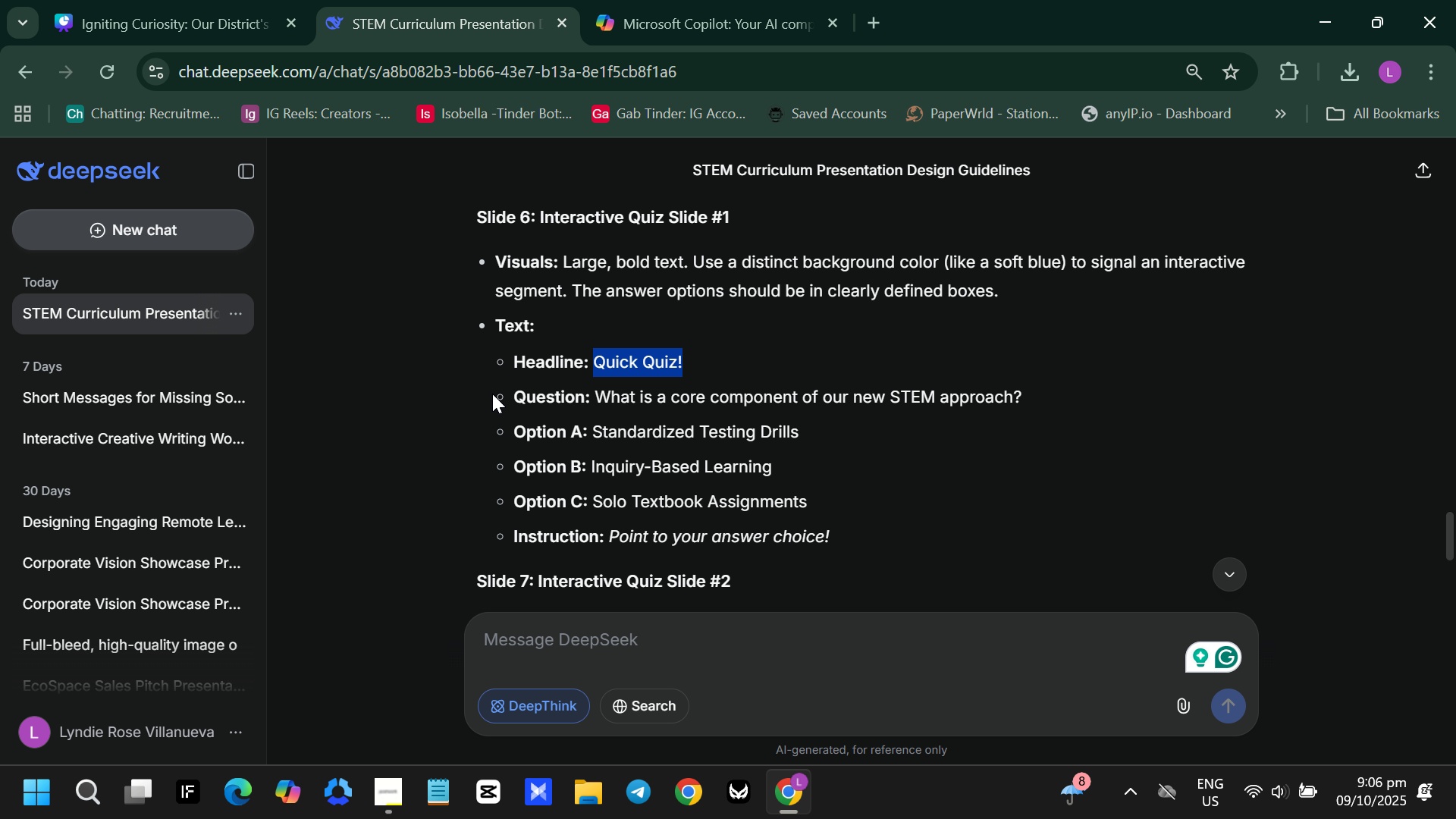 
left_click_drag(start_coordinate=[513, 392], to_coordinate=[862, 514])
 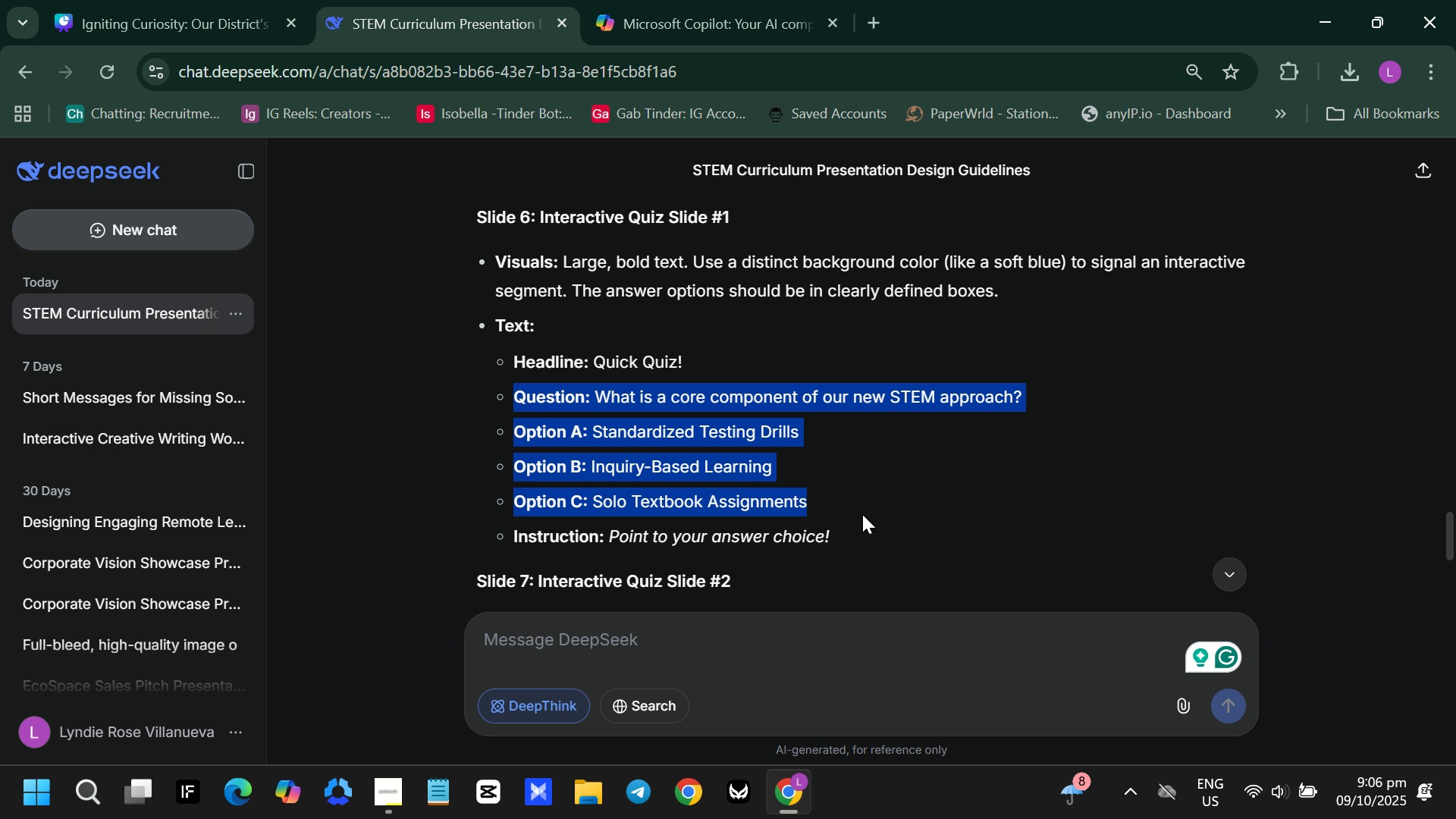 
hold_key(key=ControlLeft, duration=0.44)
 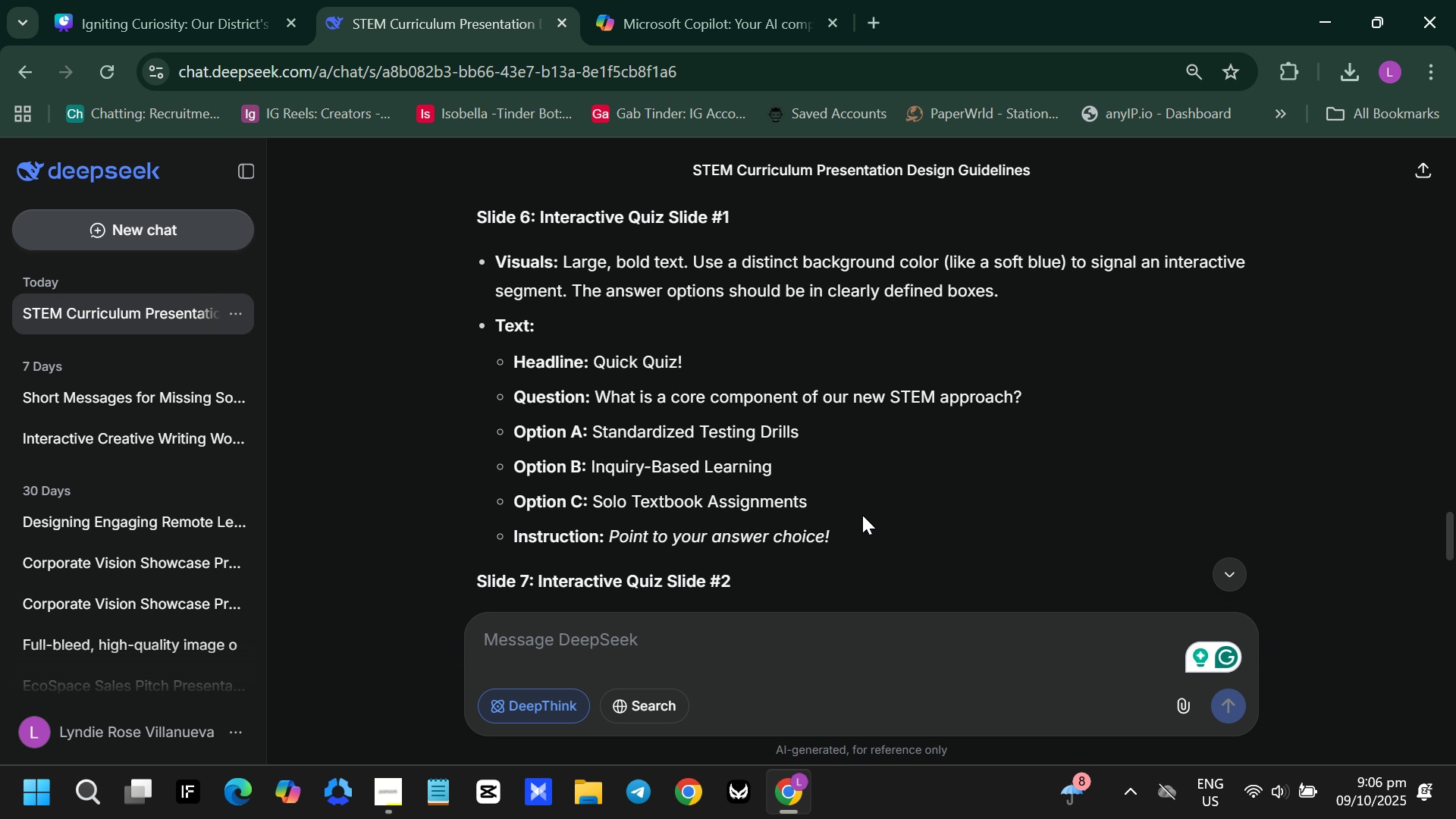 
left_click([862, 515])
 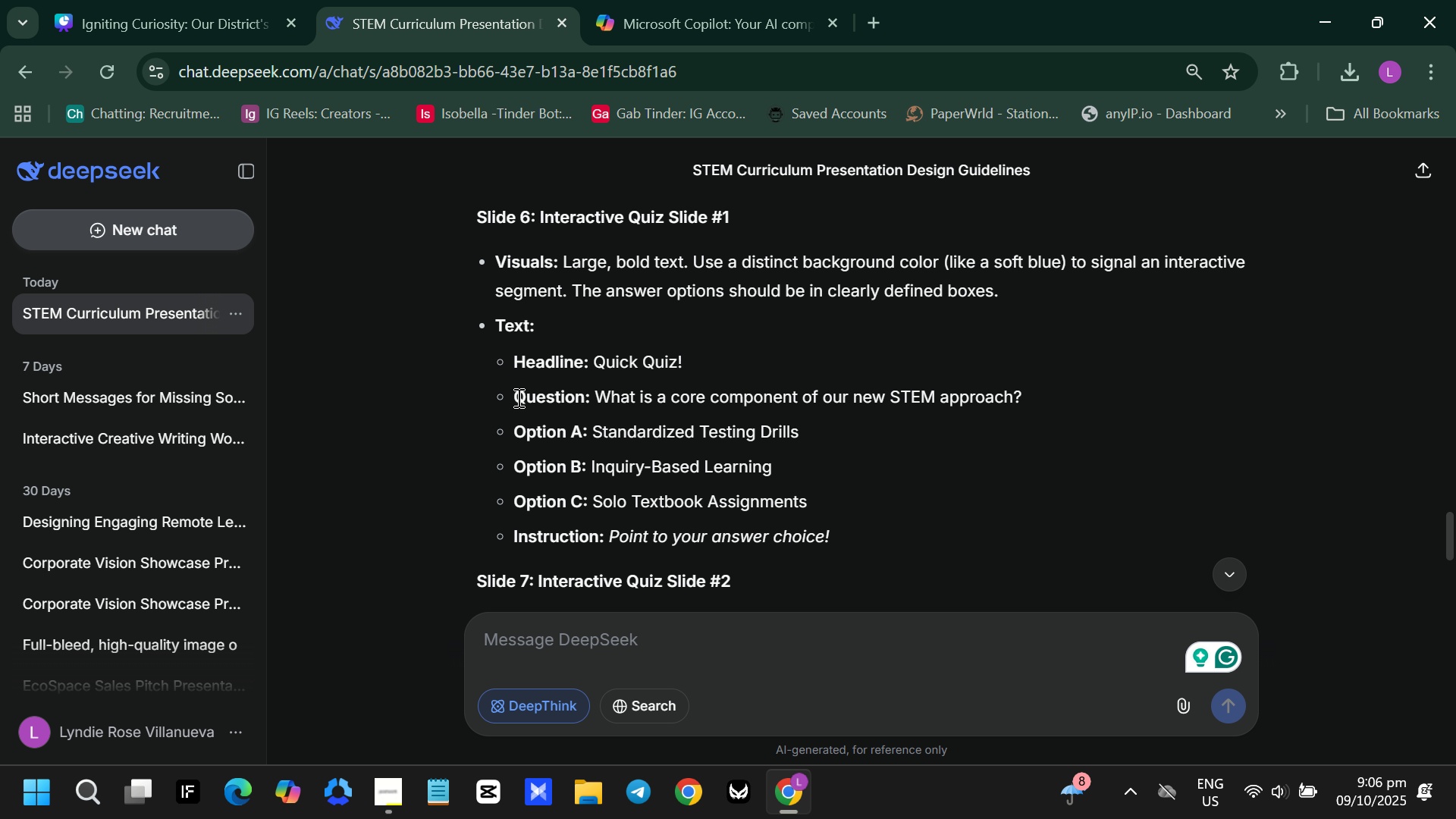 
left_click_drag(start_coordinate=[517, 393], to_coordinate=[866, 542])
 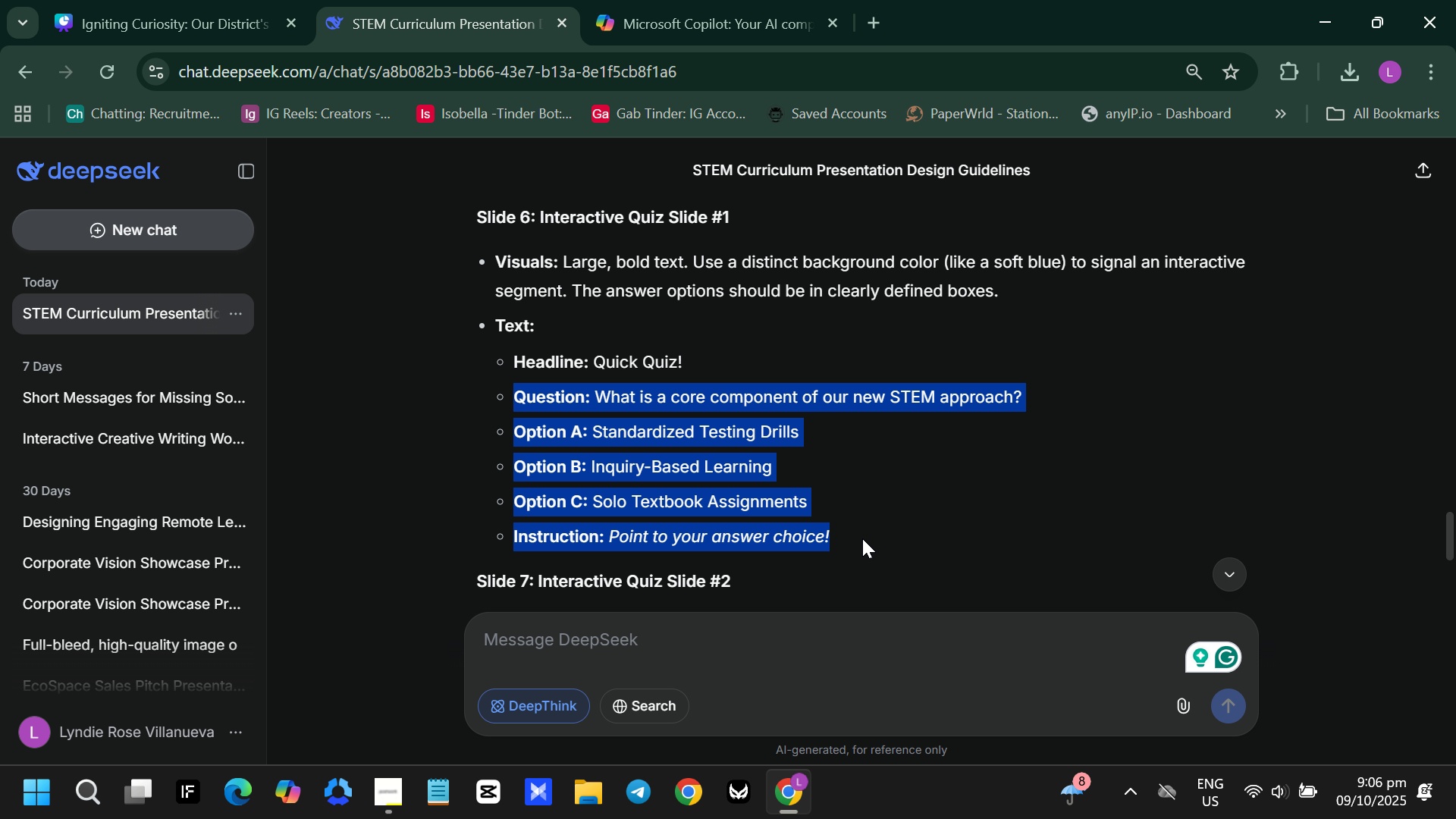 
key(Control+C)
 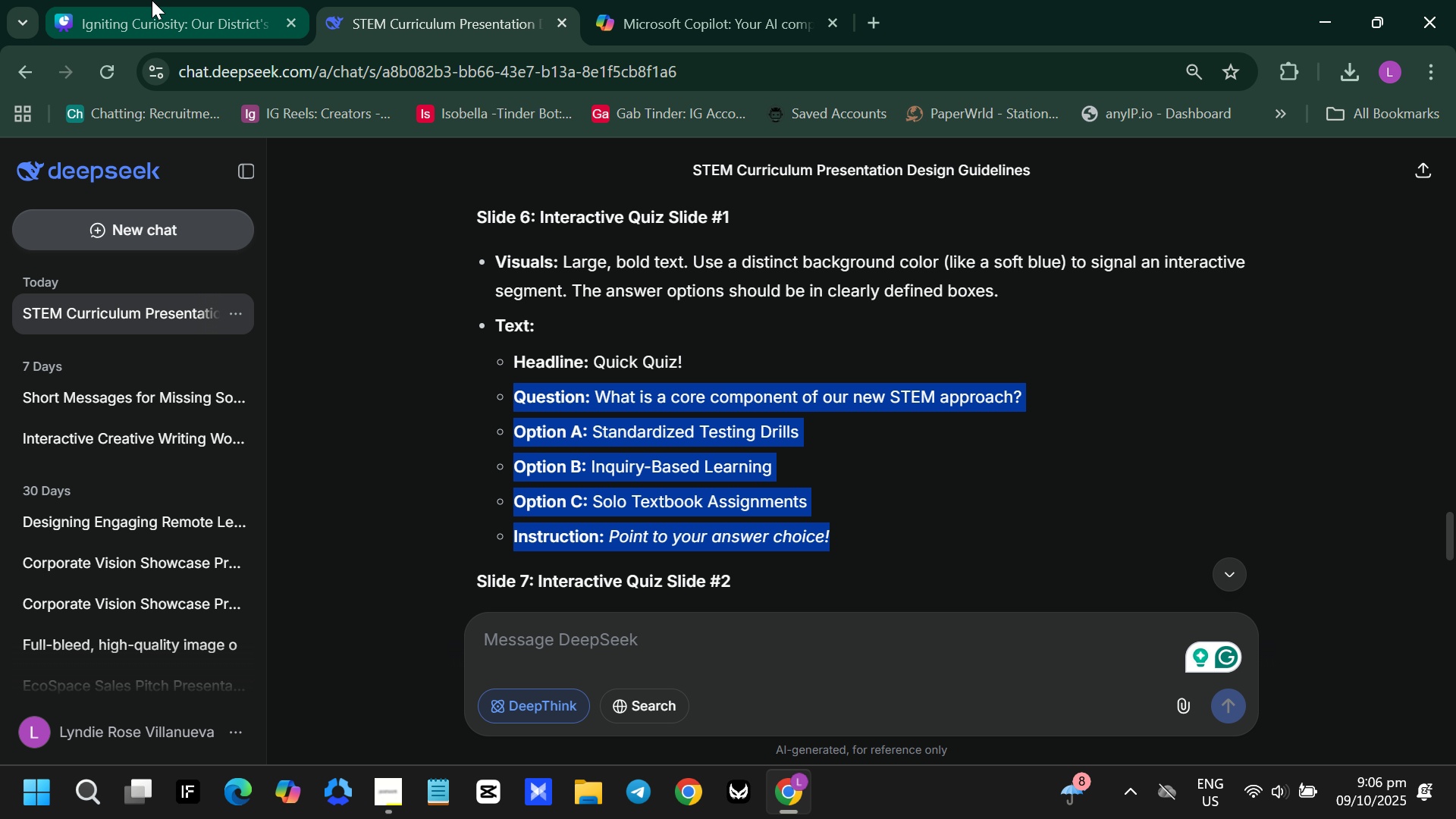 
left_click([152, 0])
 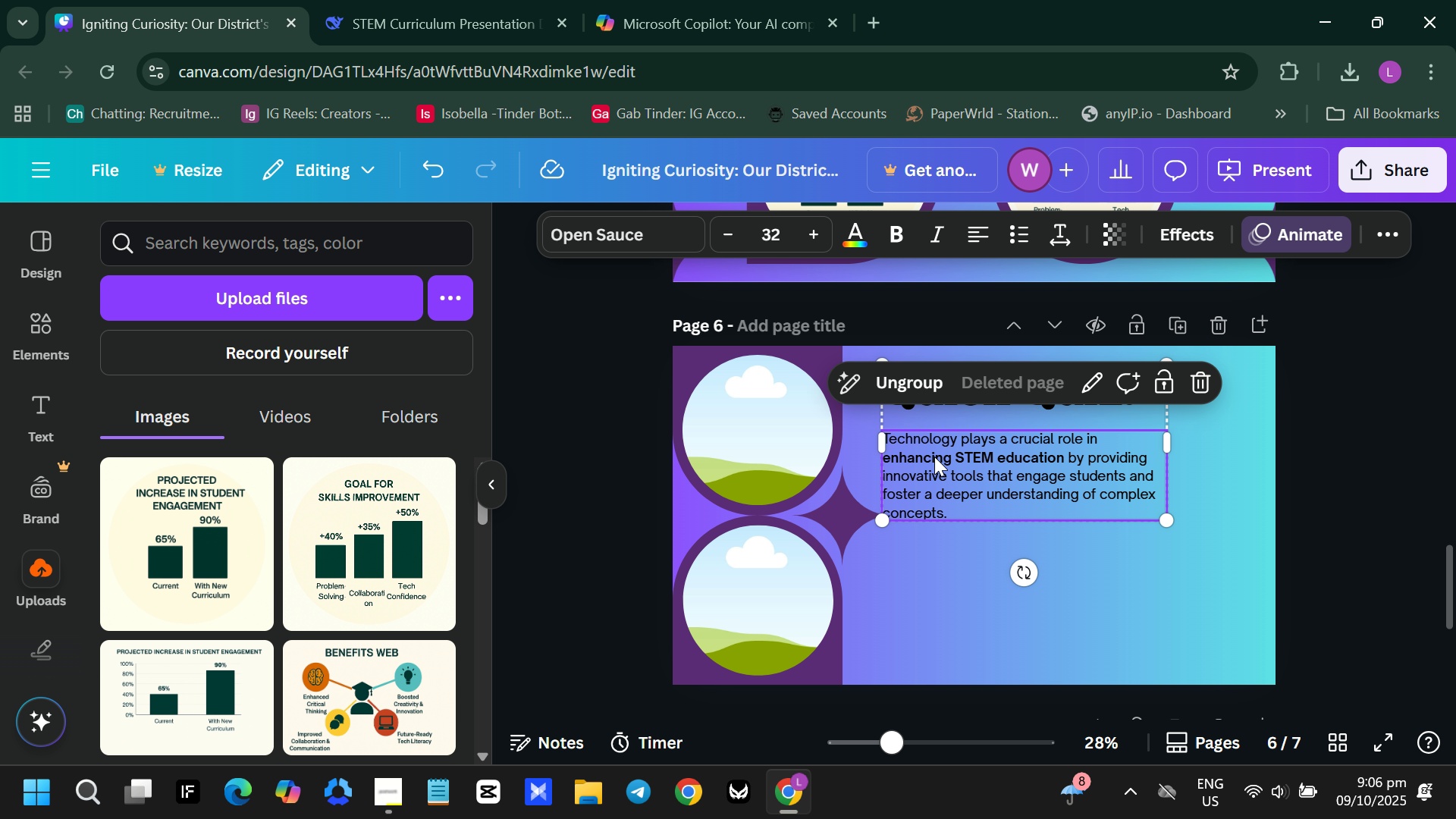 
double_click([934, 457])
 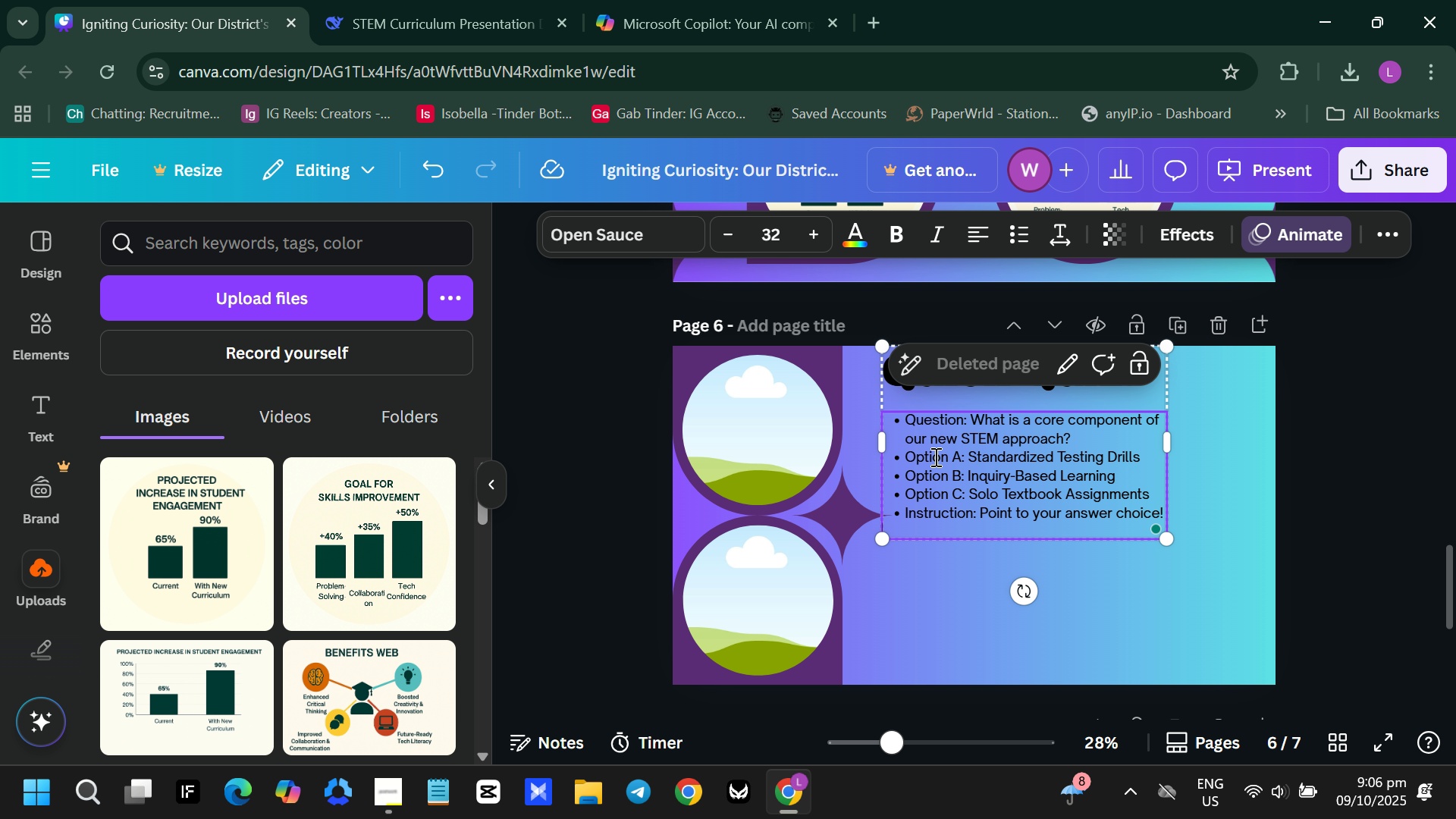 
key(Control+V)
 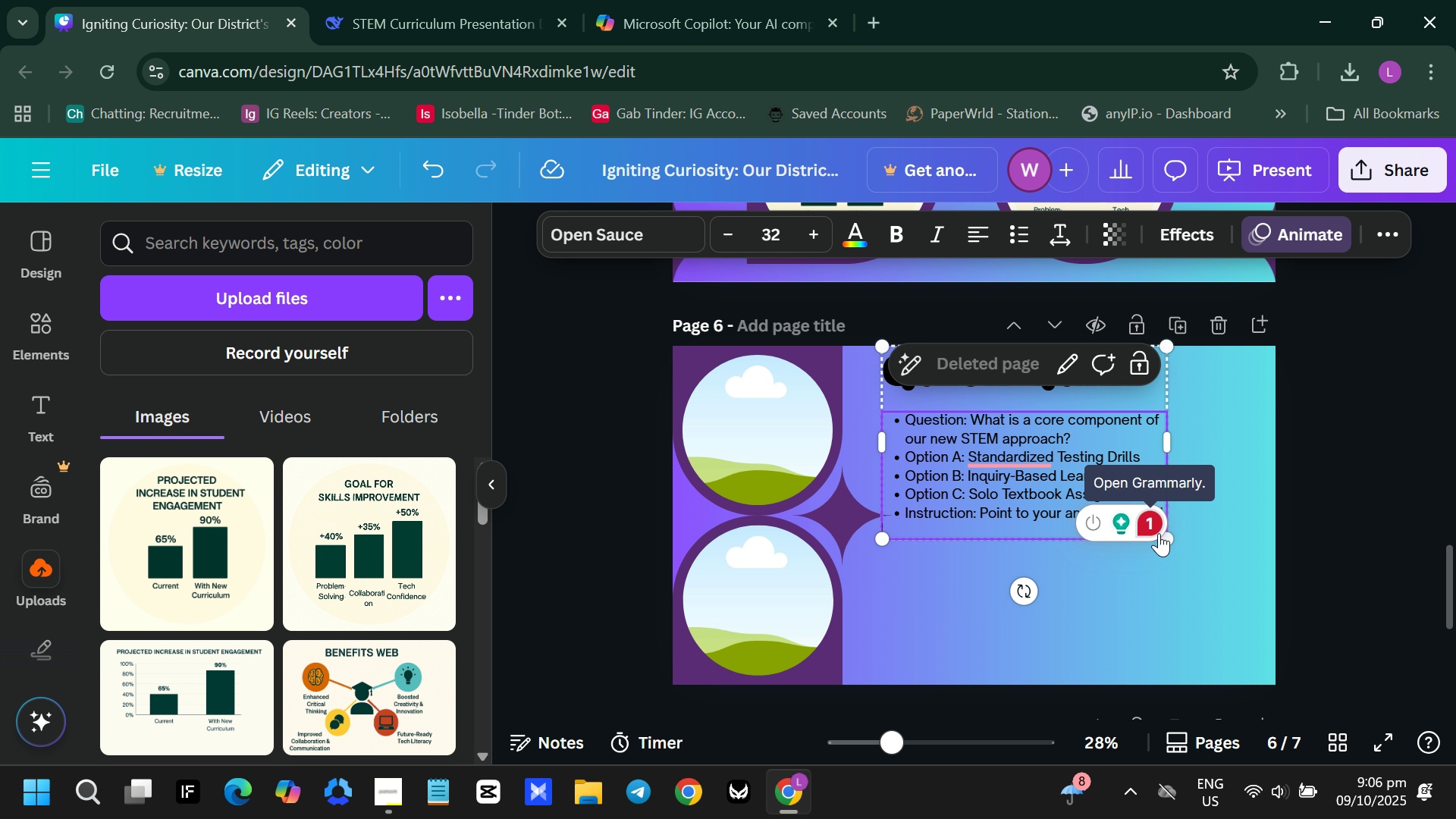 
left_click_drag(start_coordinate=[1169, 537], to_coordinate=[1231, 657])
 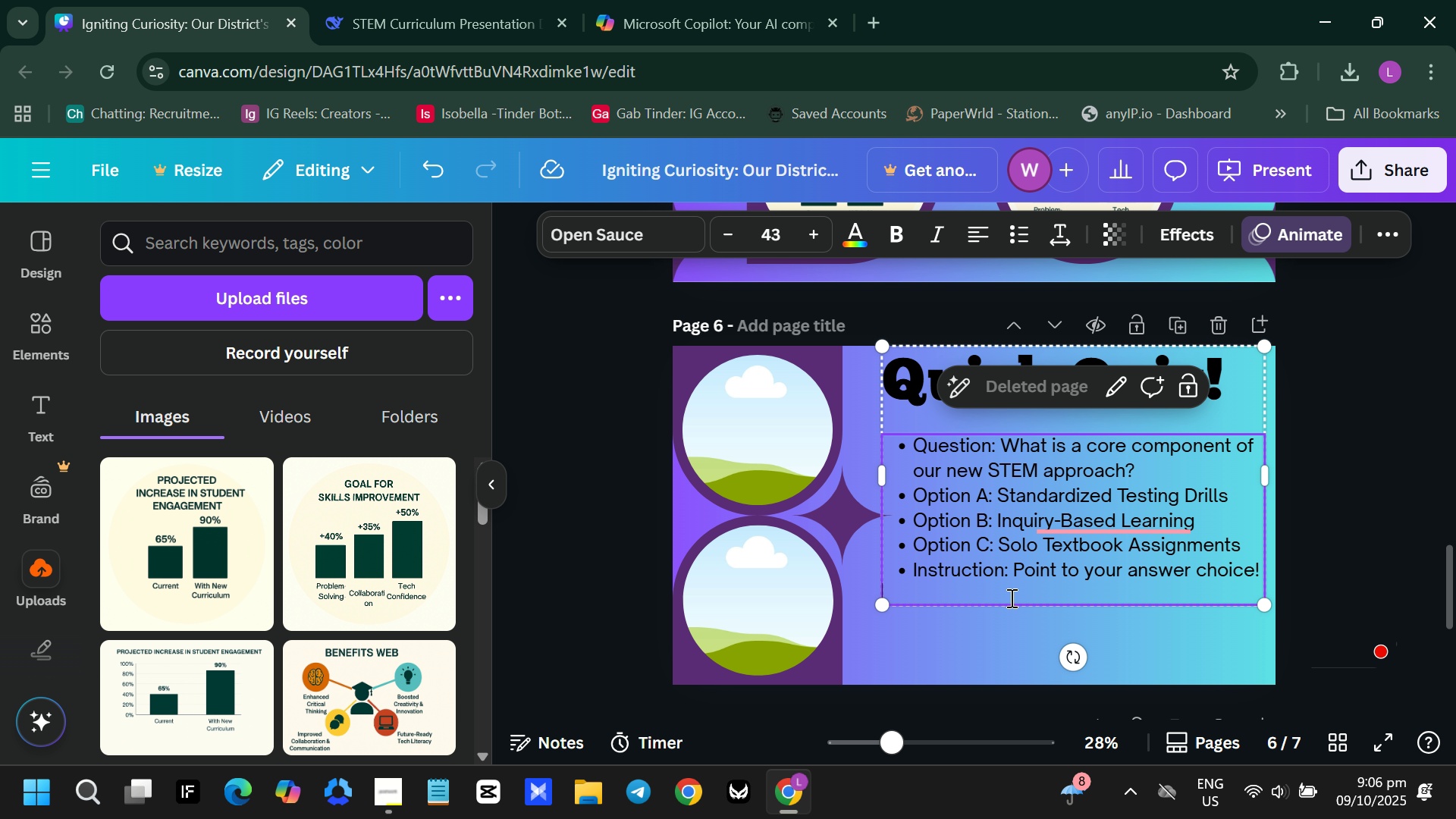 
left_click([1011, 595])
 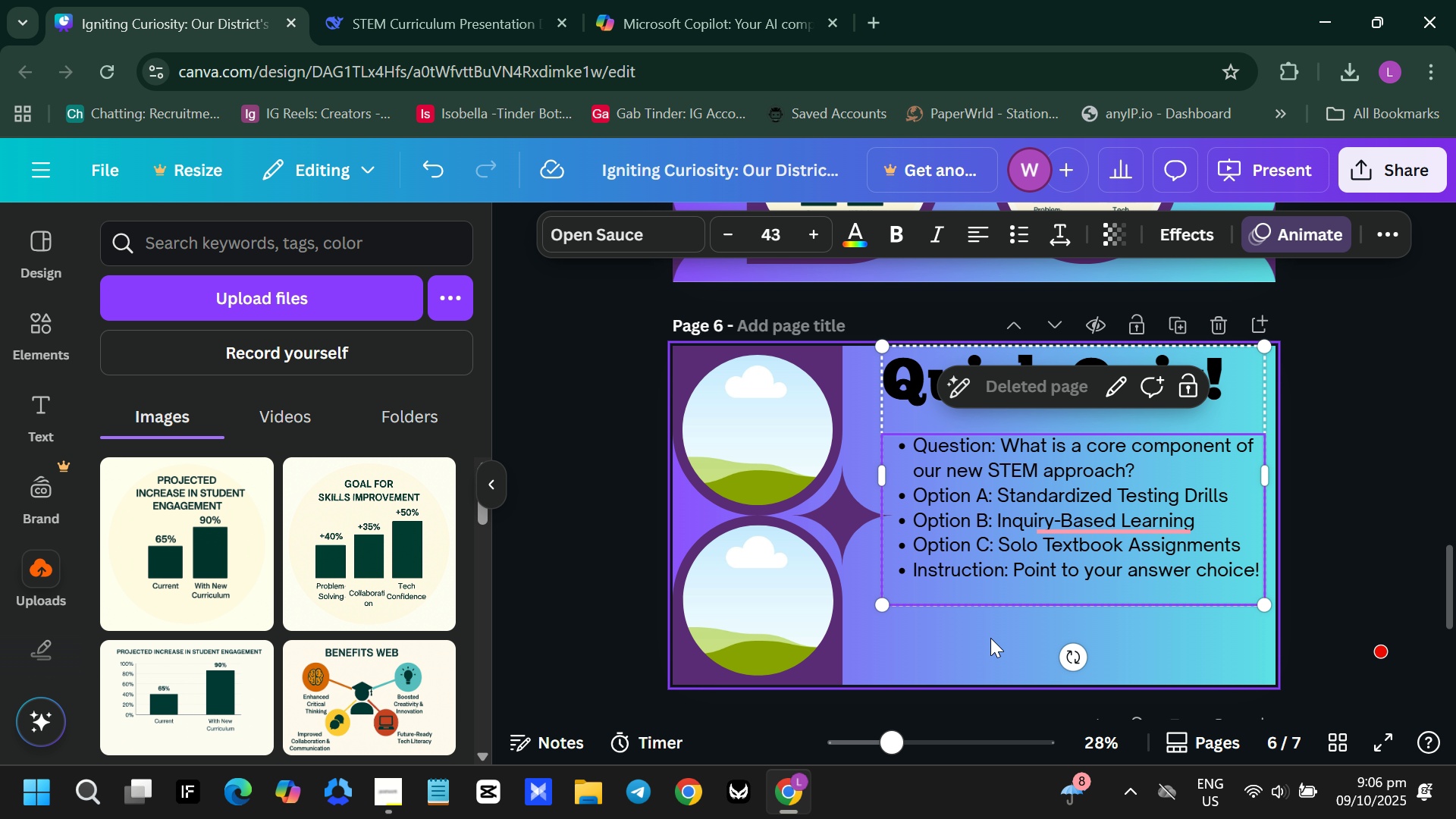 
left_click([990, 638])
 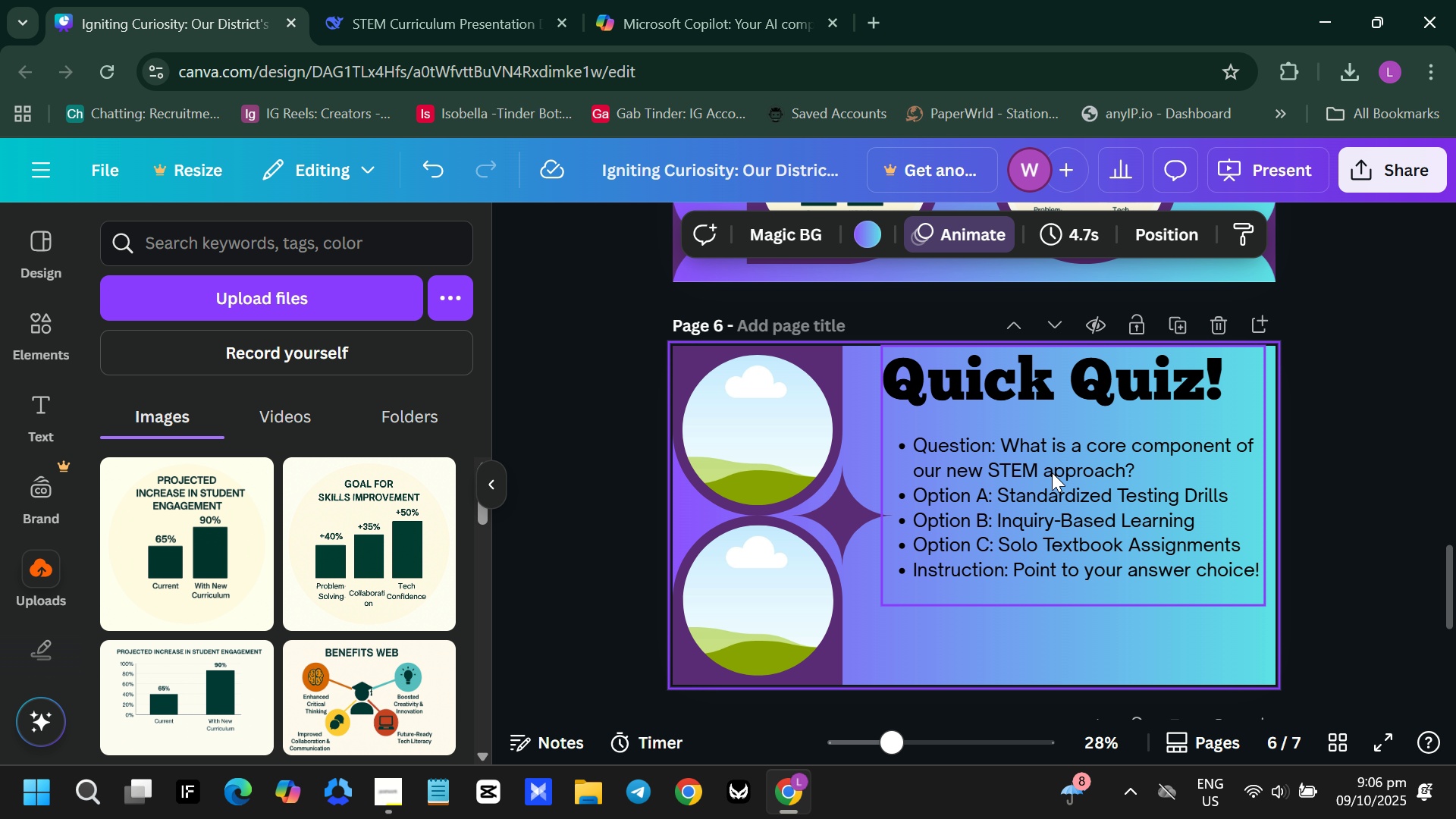 
left_click_drag(start_coordinate=[1052, 472], to_coordinate=[1037, 518])
 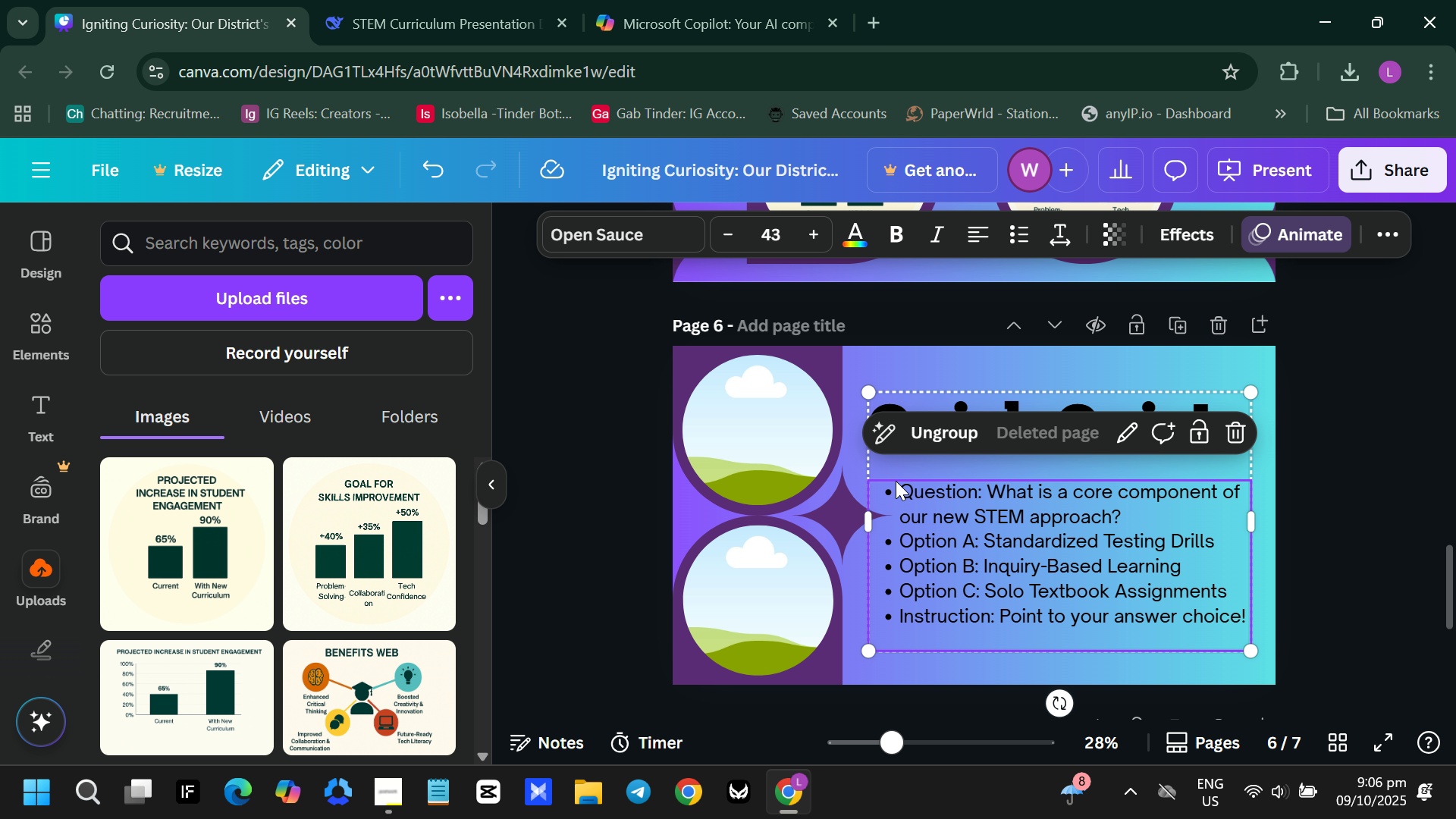 
left_click([896, 482])
 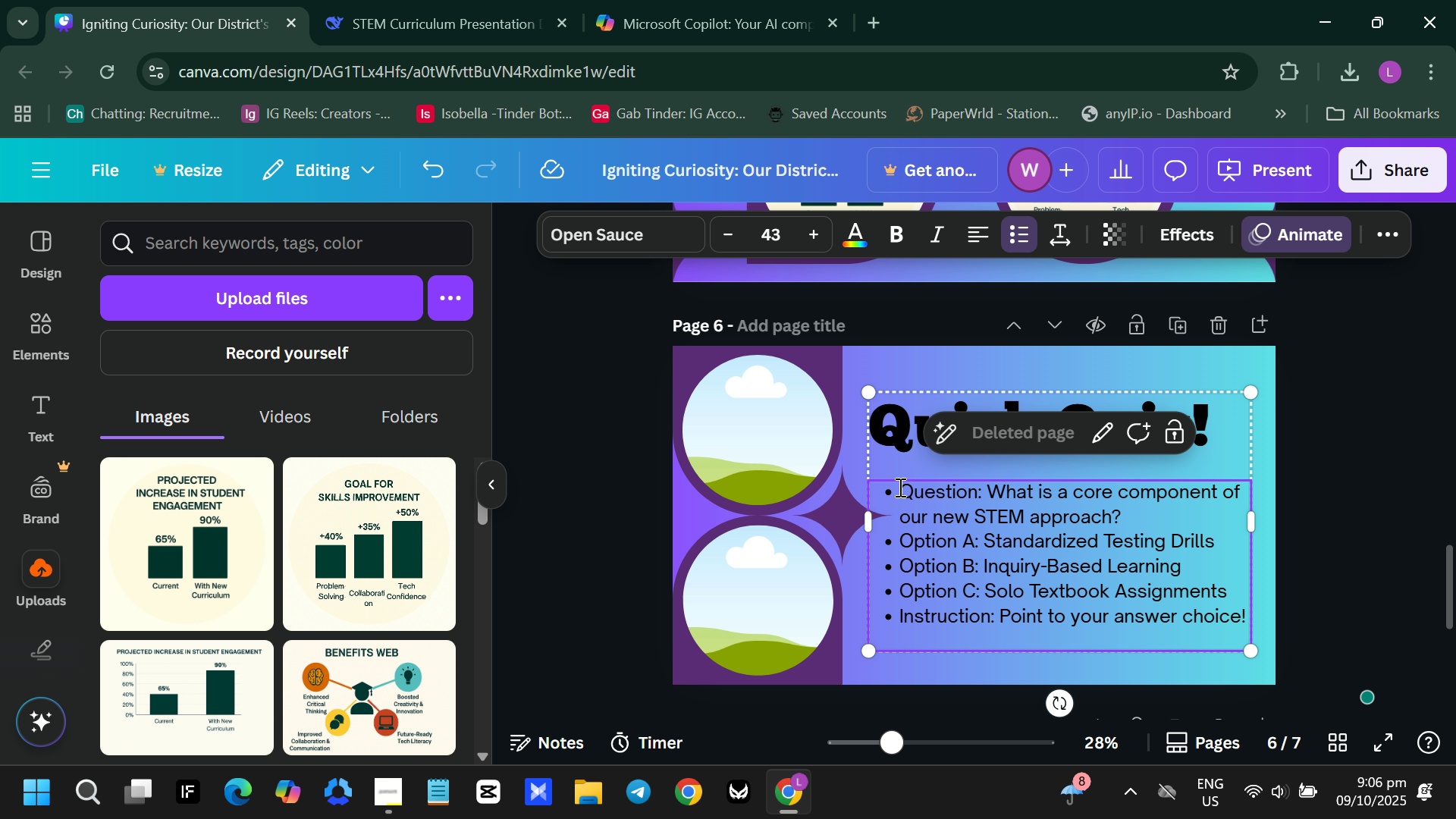 
double_click([899, 487])
 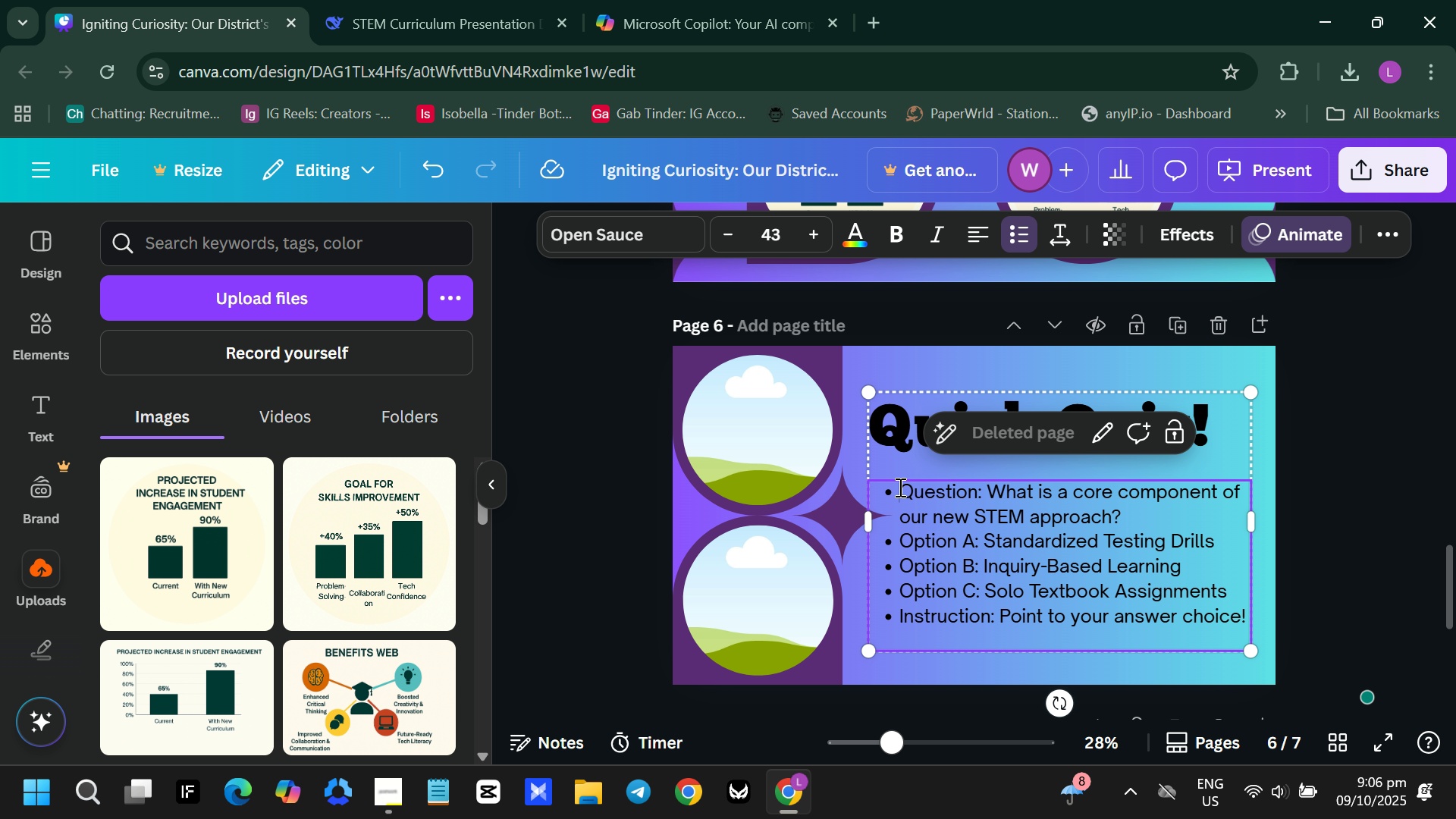 
left_click([899, 487])
 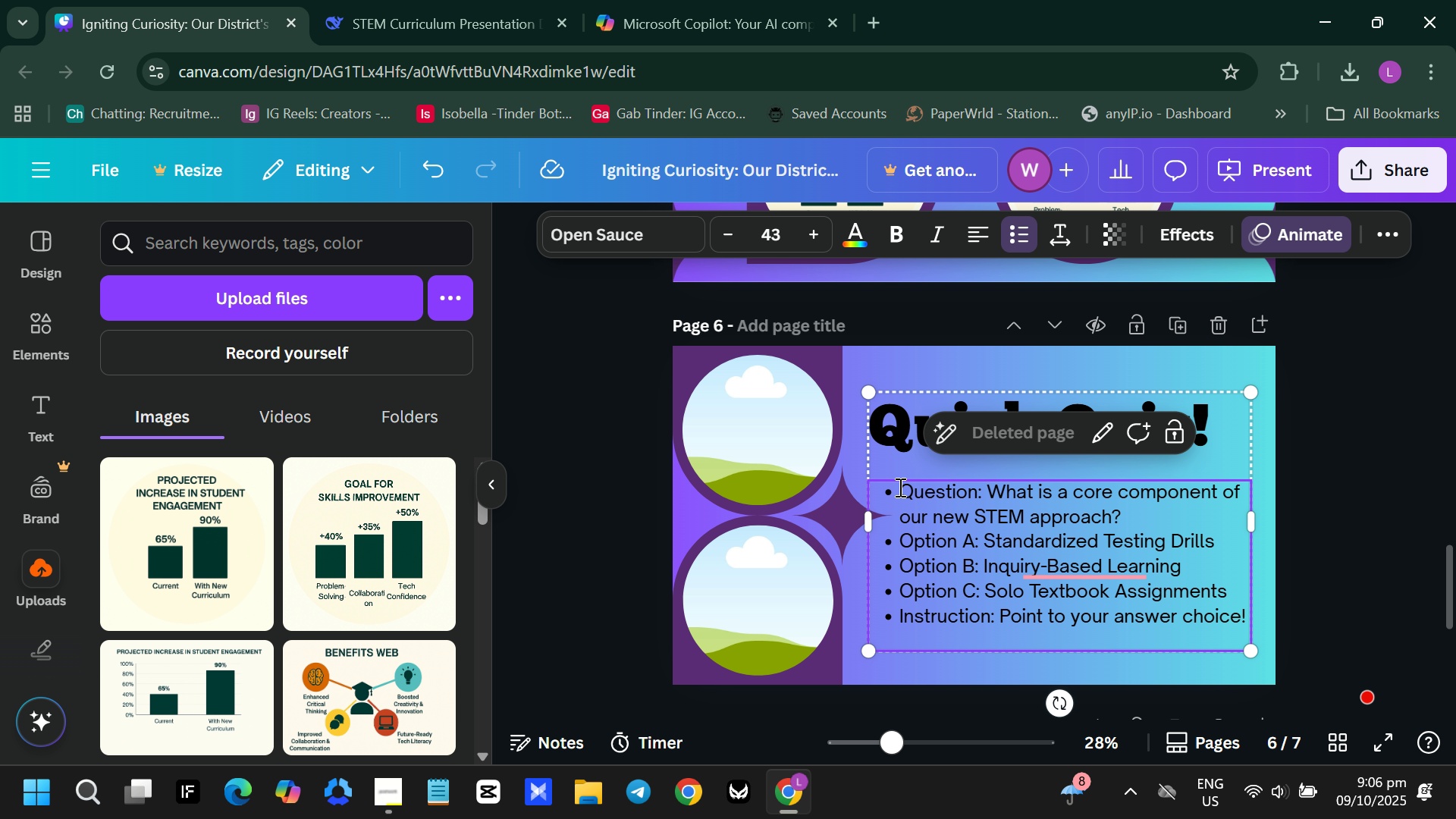 
key(Backspace)
 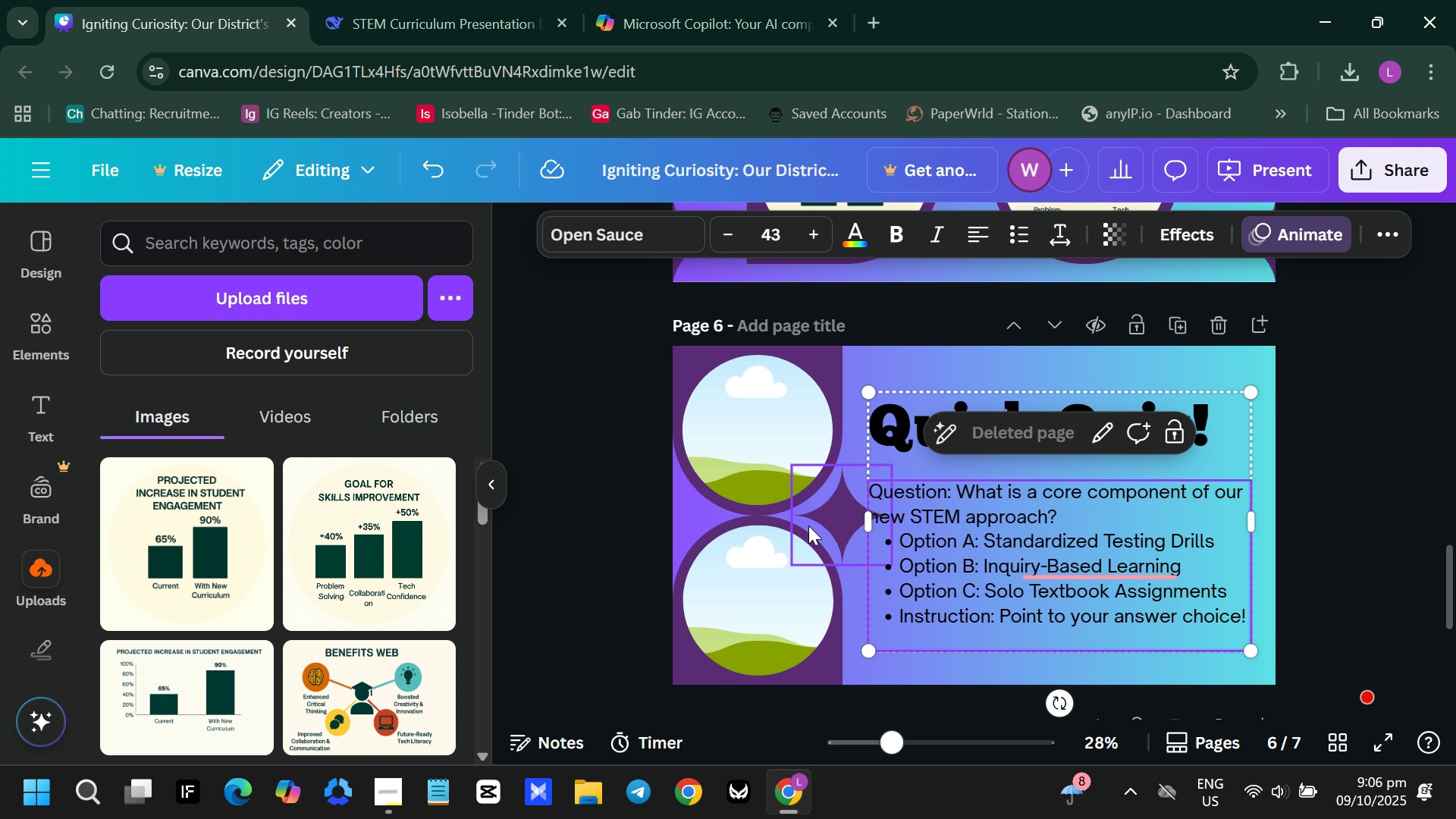 
left_click([833, 521])
 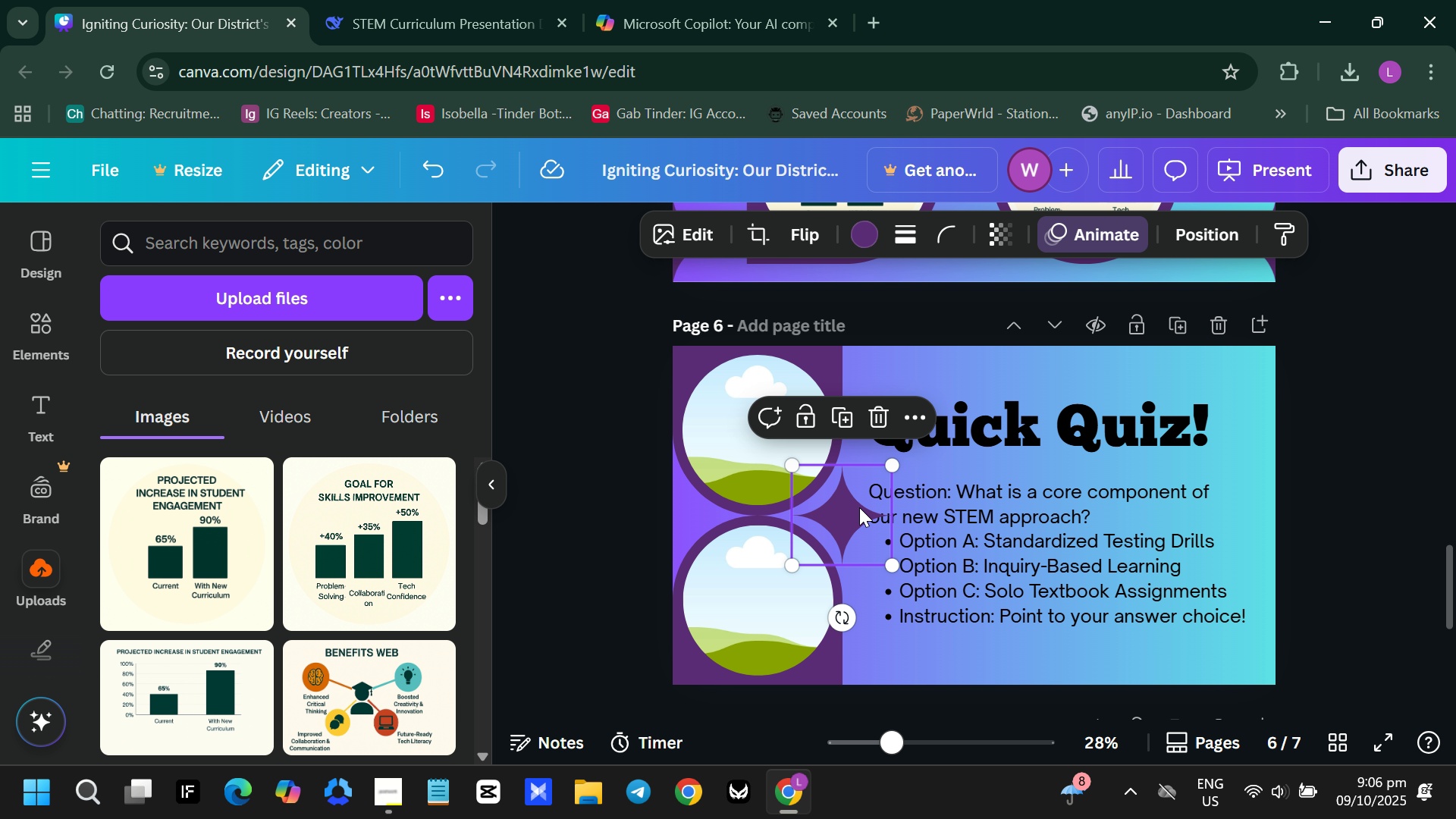 
left_click_drag(start_coordinate=[859, 507], to_coordinate=[722, 512])
 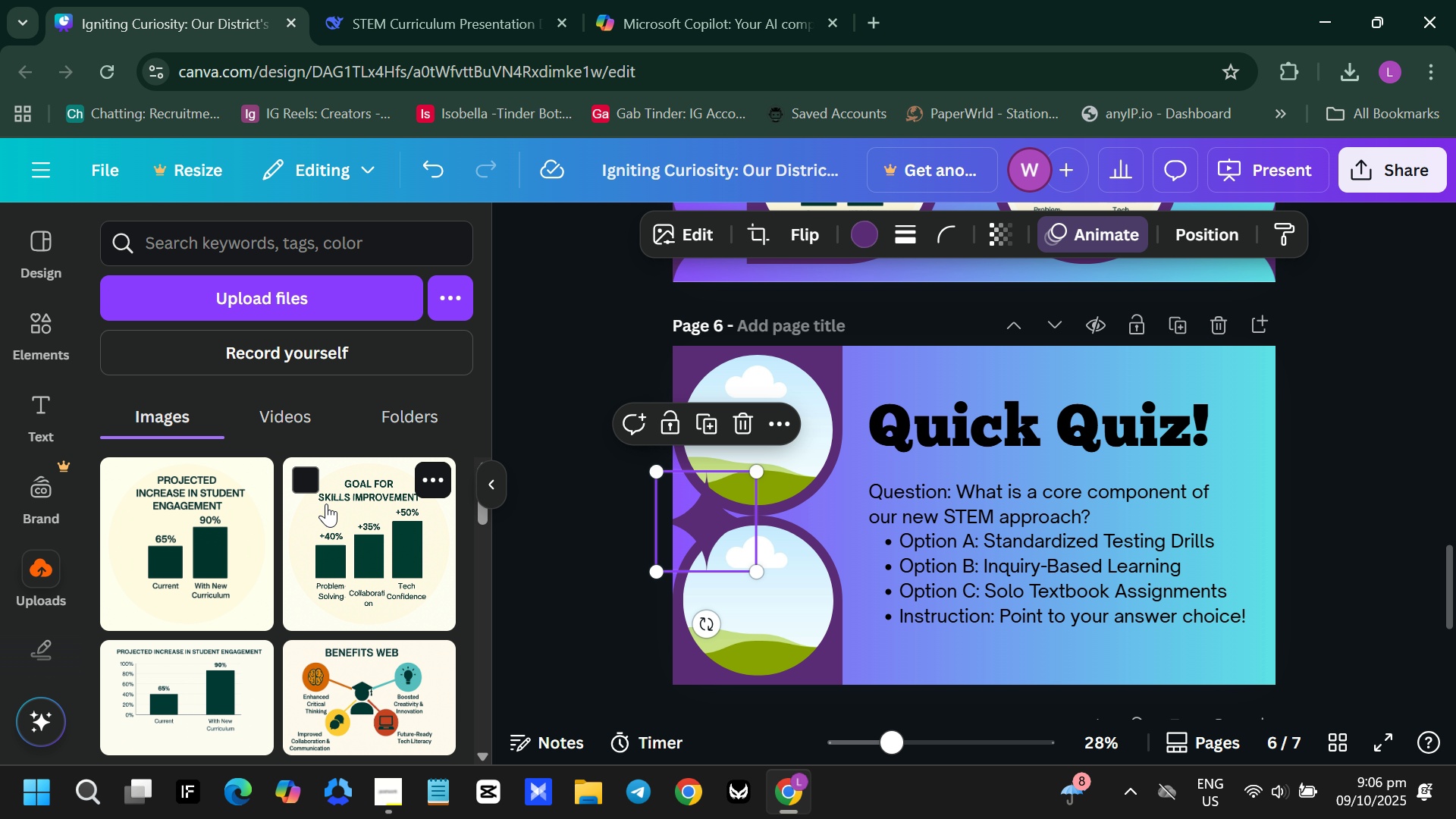 
scroll: coordinate [332, 510], scroll_direction: down, amount: 4.0
 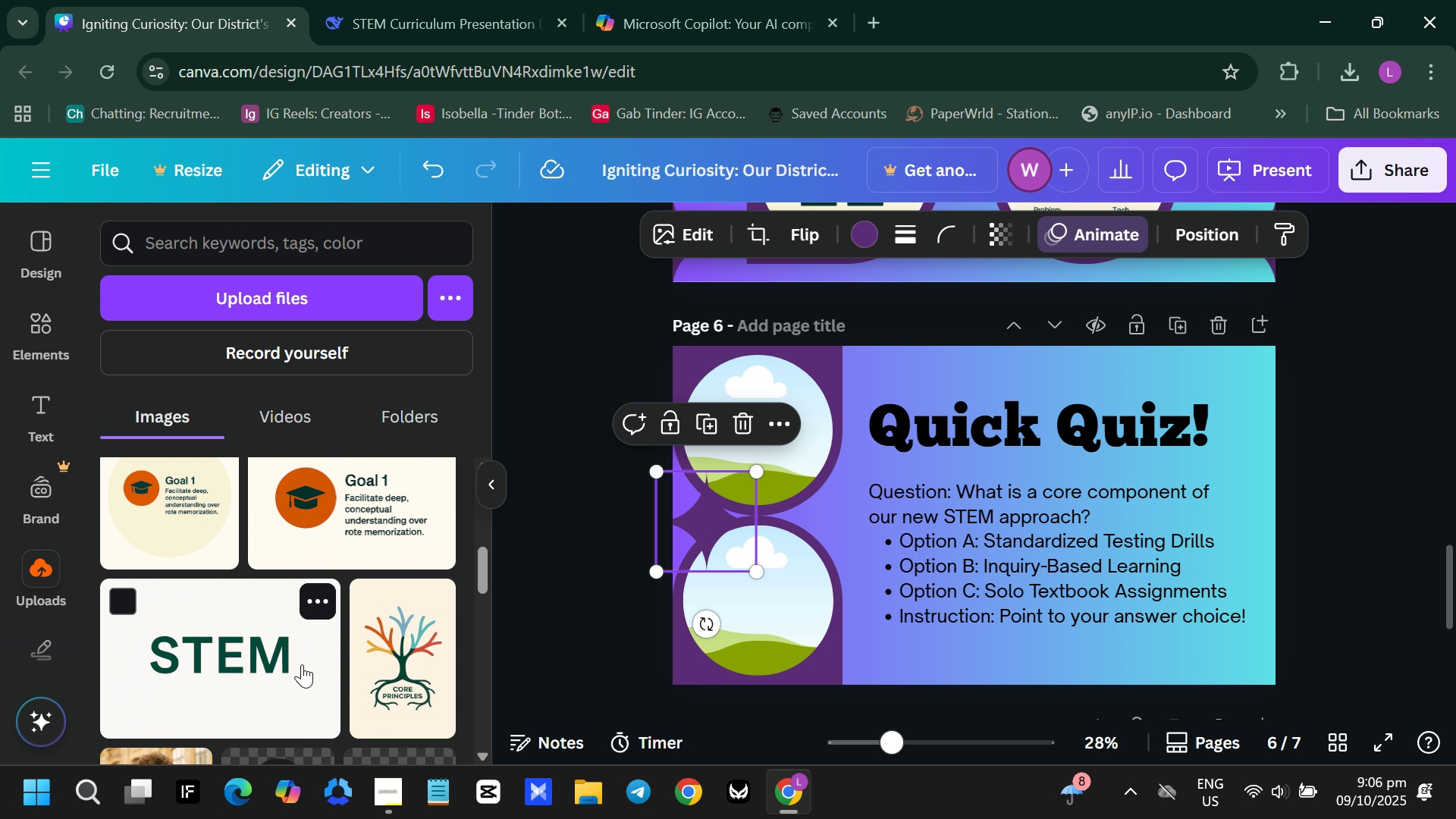 
left_click([214, 676])
 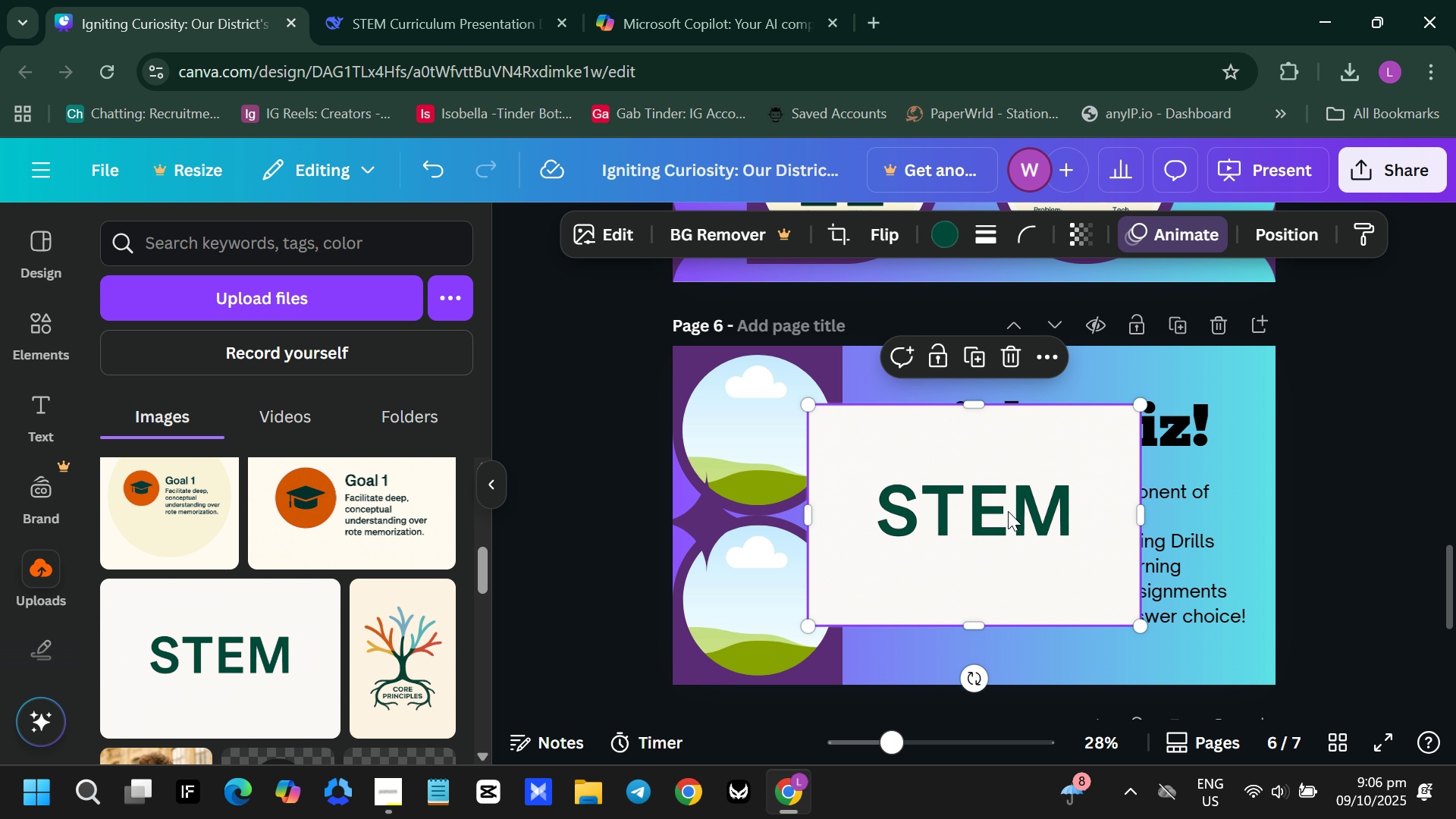 
left_click_drag(start_coordinate=[984, 531], to_coordinate=[780, 601])
 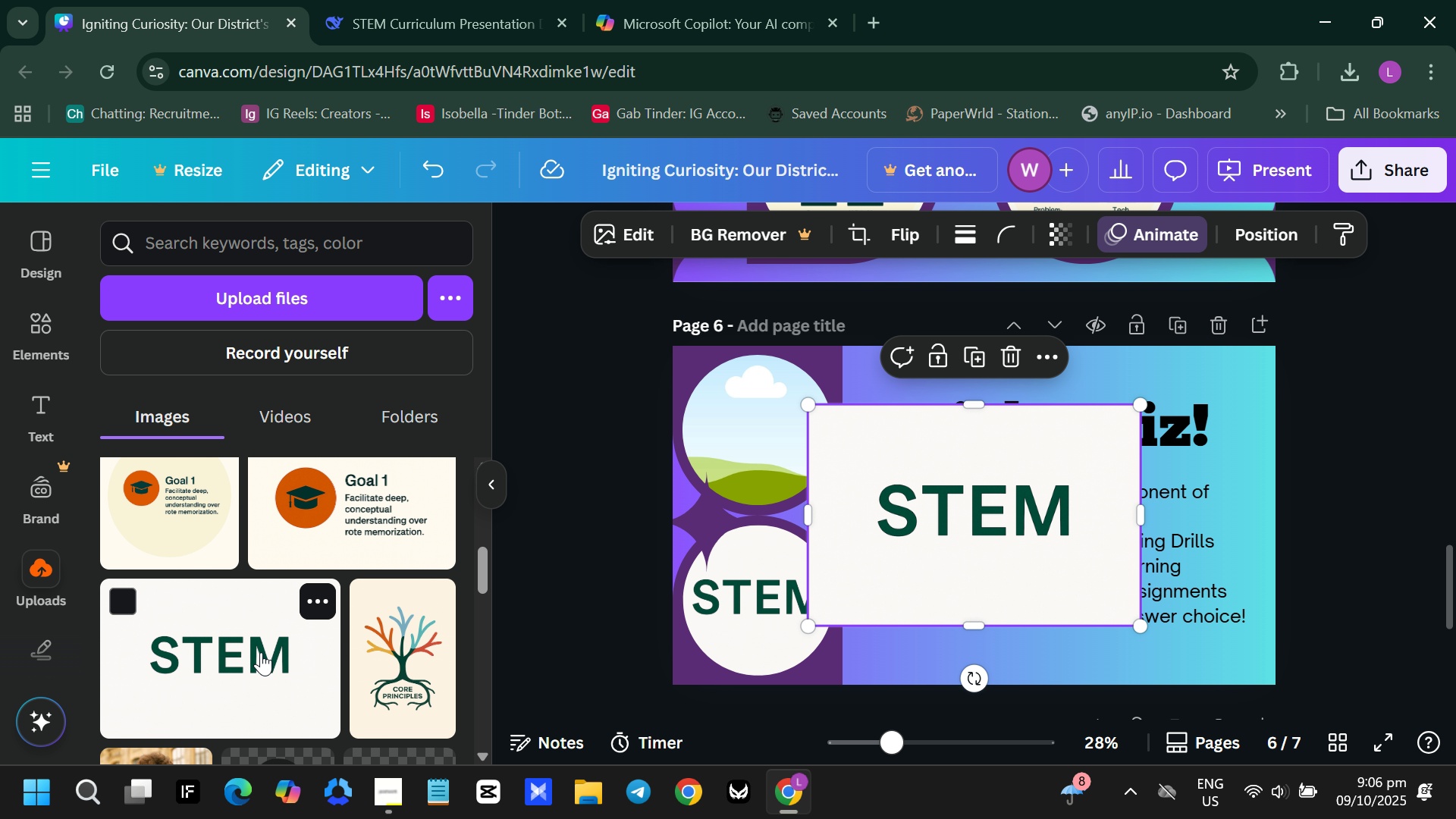 
left_click([261, 652])
 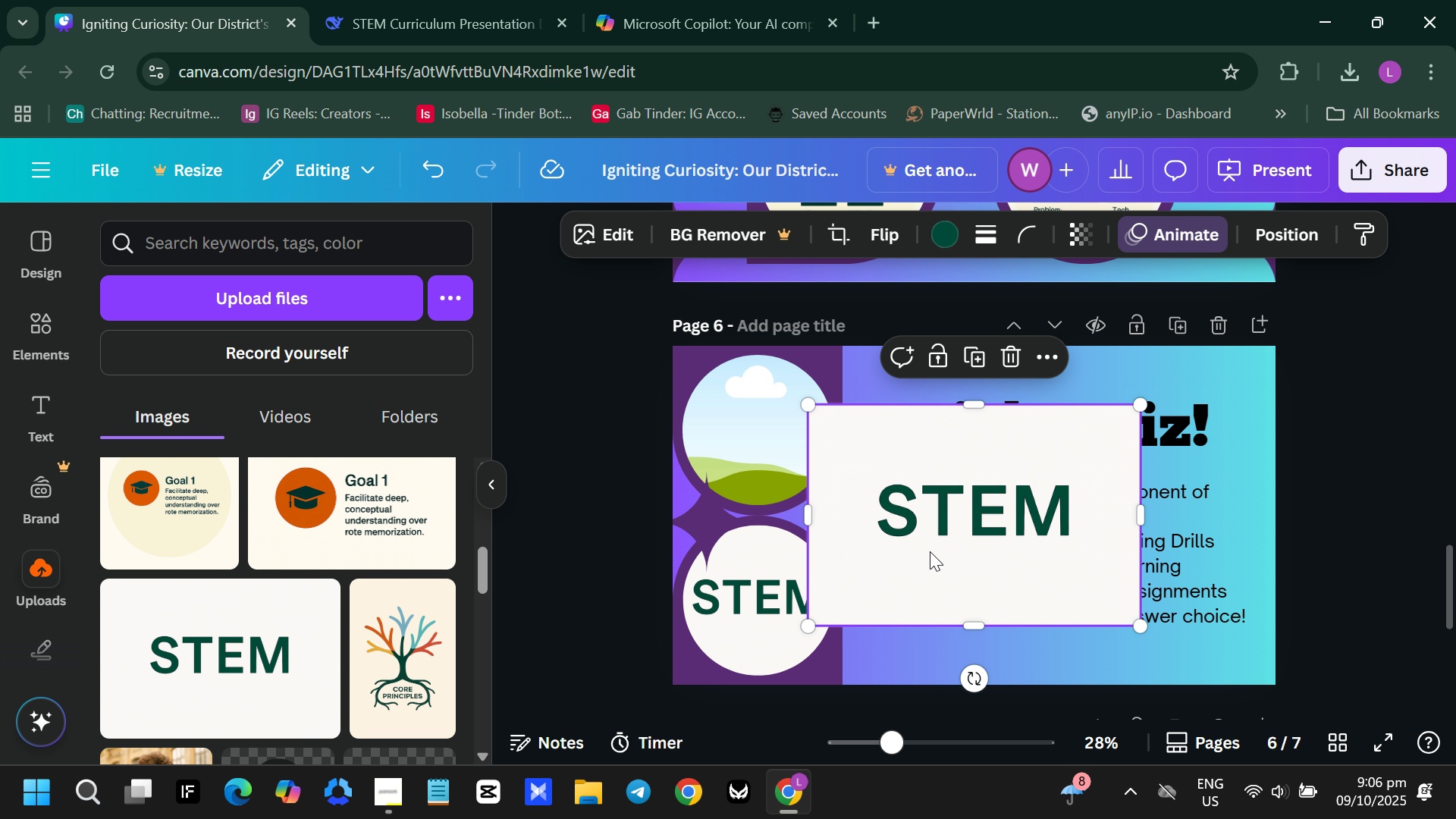 
key(Backspace)
 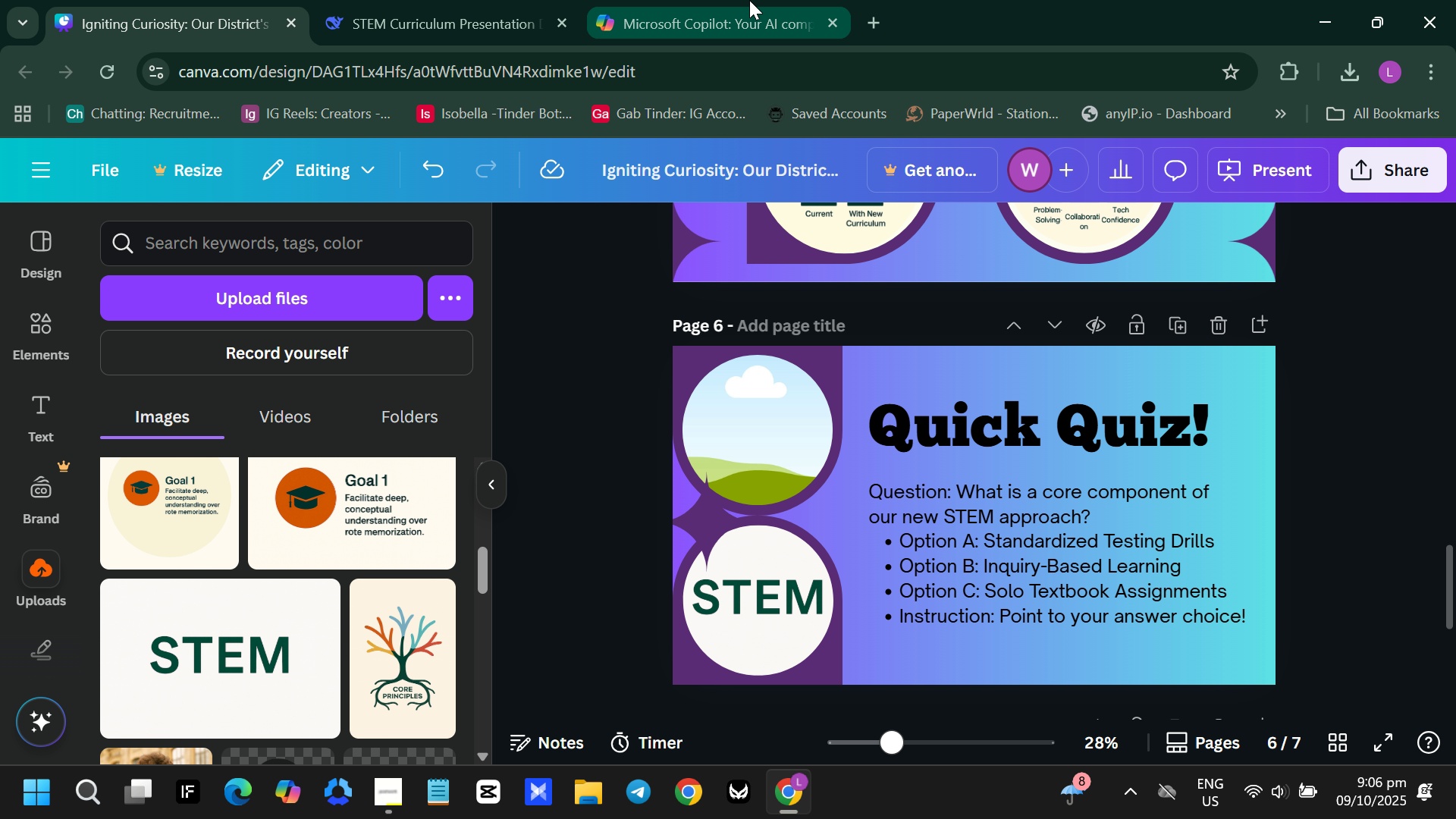 
left_click([749, 0])
 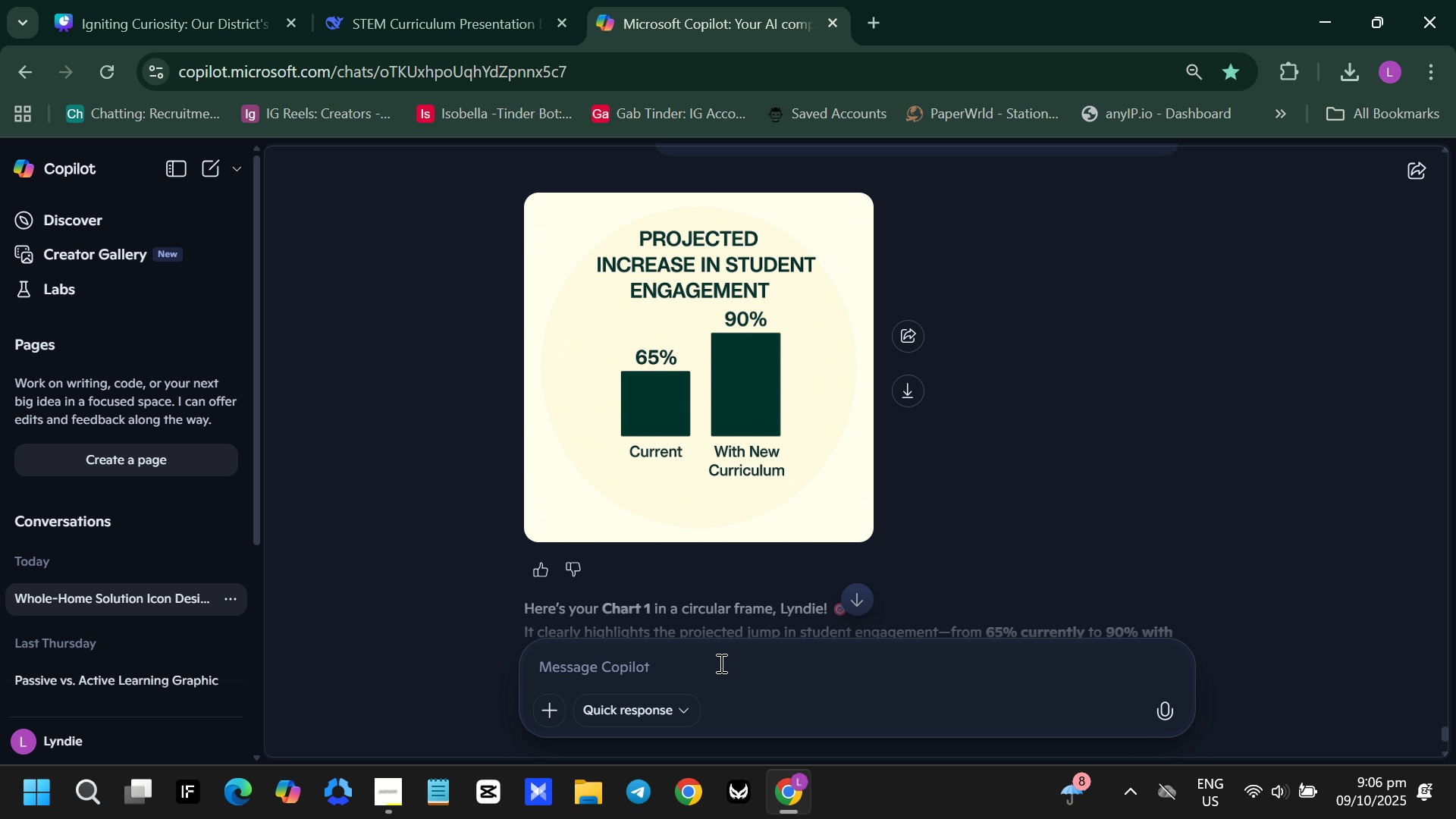 
left_click([719, 660])
 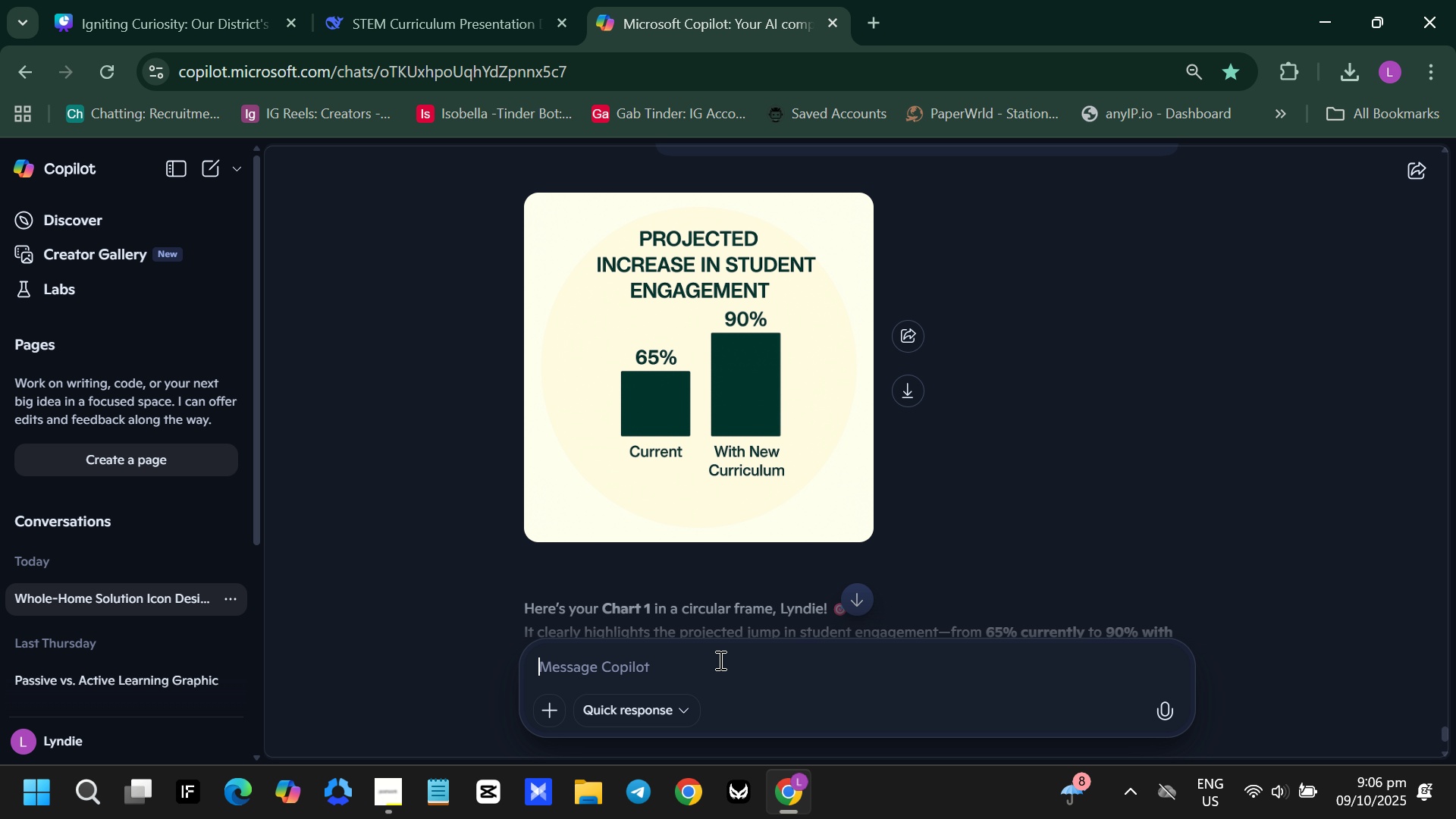 
type(make me a pic)
key(Backspace)
key(Backspace)
key(Backspace)
type(written )
key(Backspace)
type( pic of )
key(Backspace)
key(Backspace)
key(Backspace)
type(wirth)
key(Backspace)
key(Backspace)
key(Backspace)
type(th the word "QUIA)
key(Backspace)
type(Z )
key(Backspace)
type(" in a cirt)
key(Backspace)
type(cle frame. MAke me 2 different style of it.. Generate them separaTE)
key(Backspace)
key(Backspace)
type(tely.)
 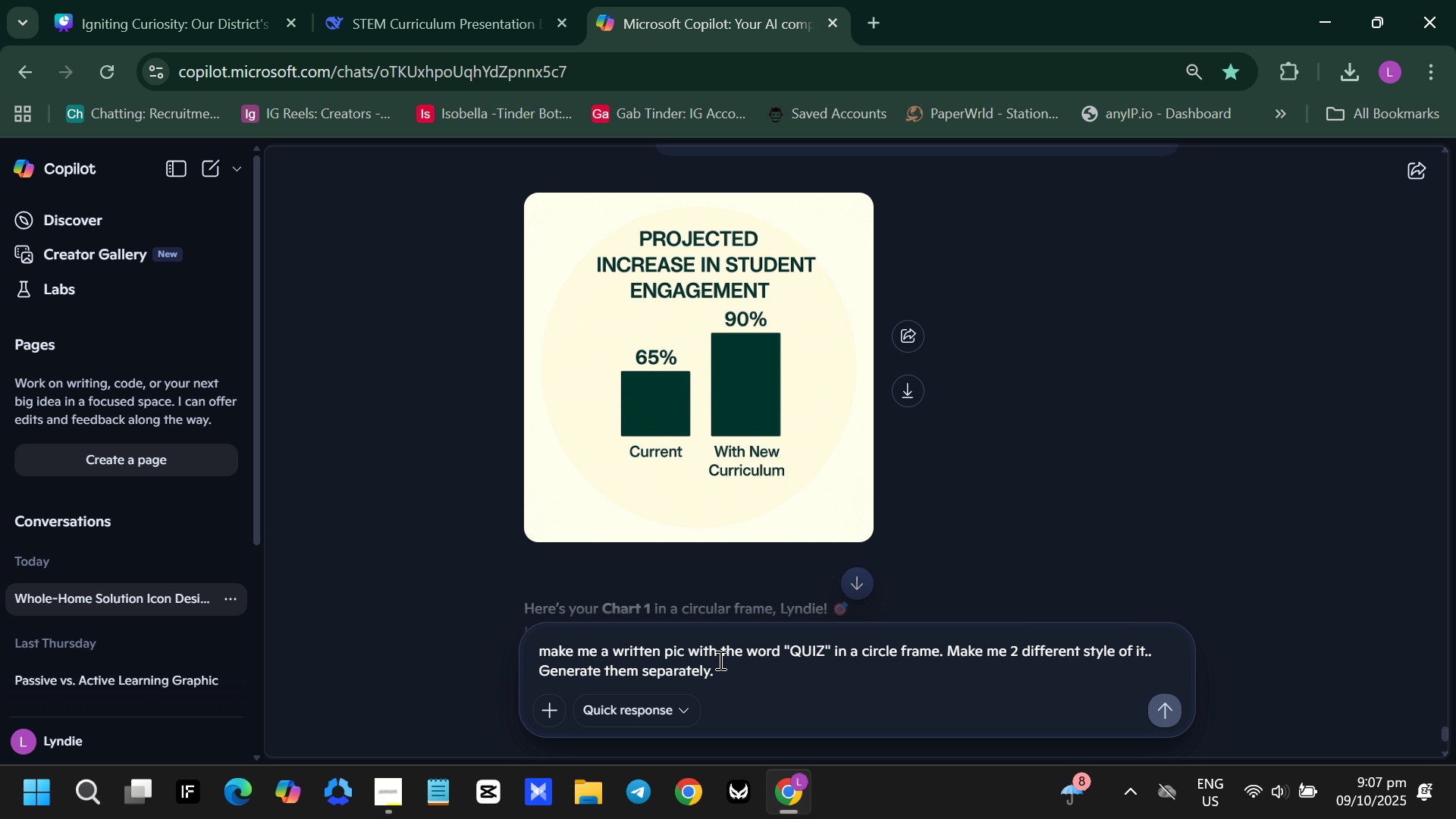 
left_click([1117, 648])
 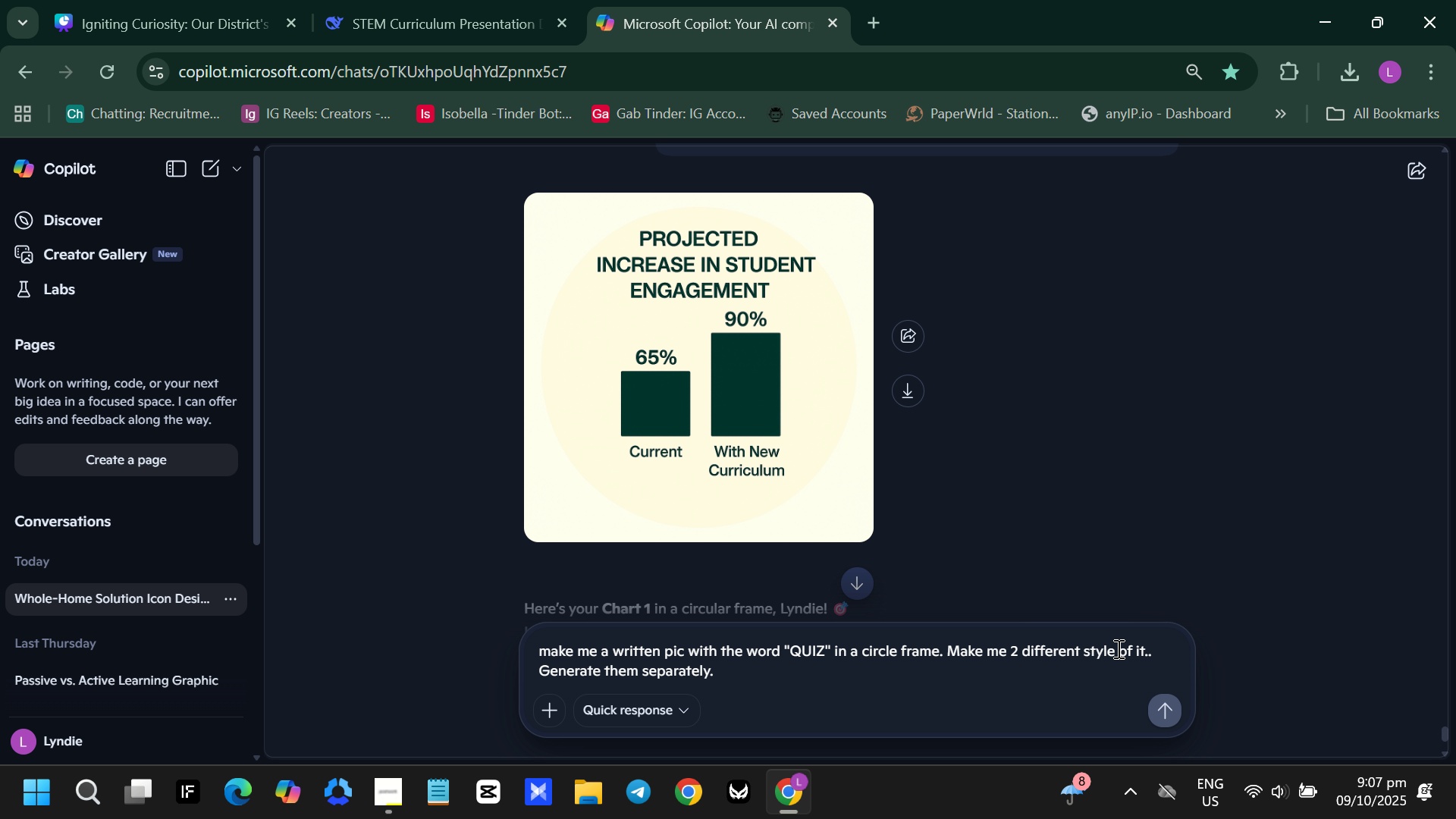 
key(Backspace)
 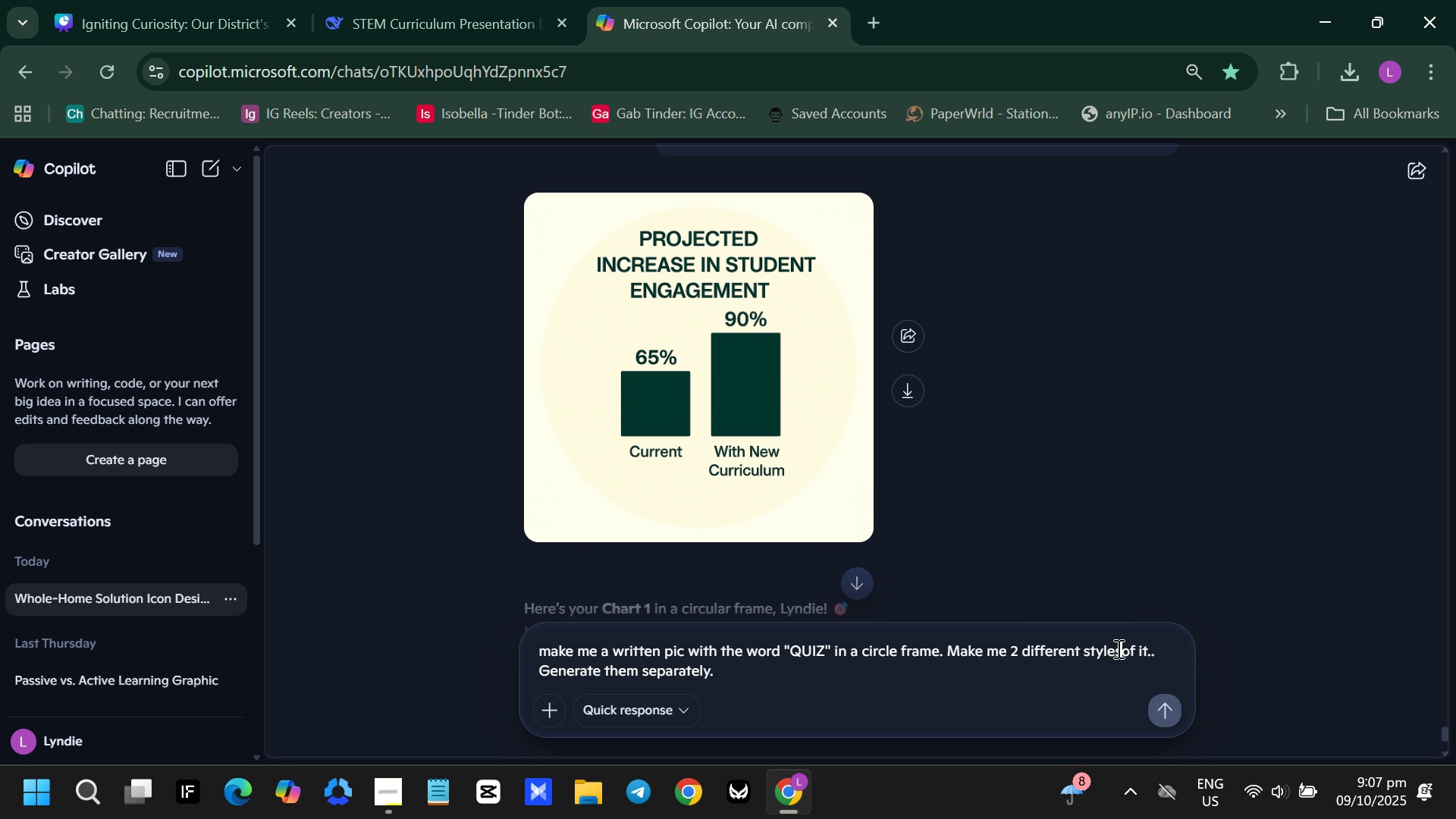 
key(S)
 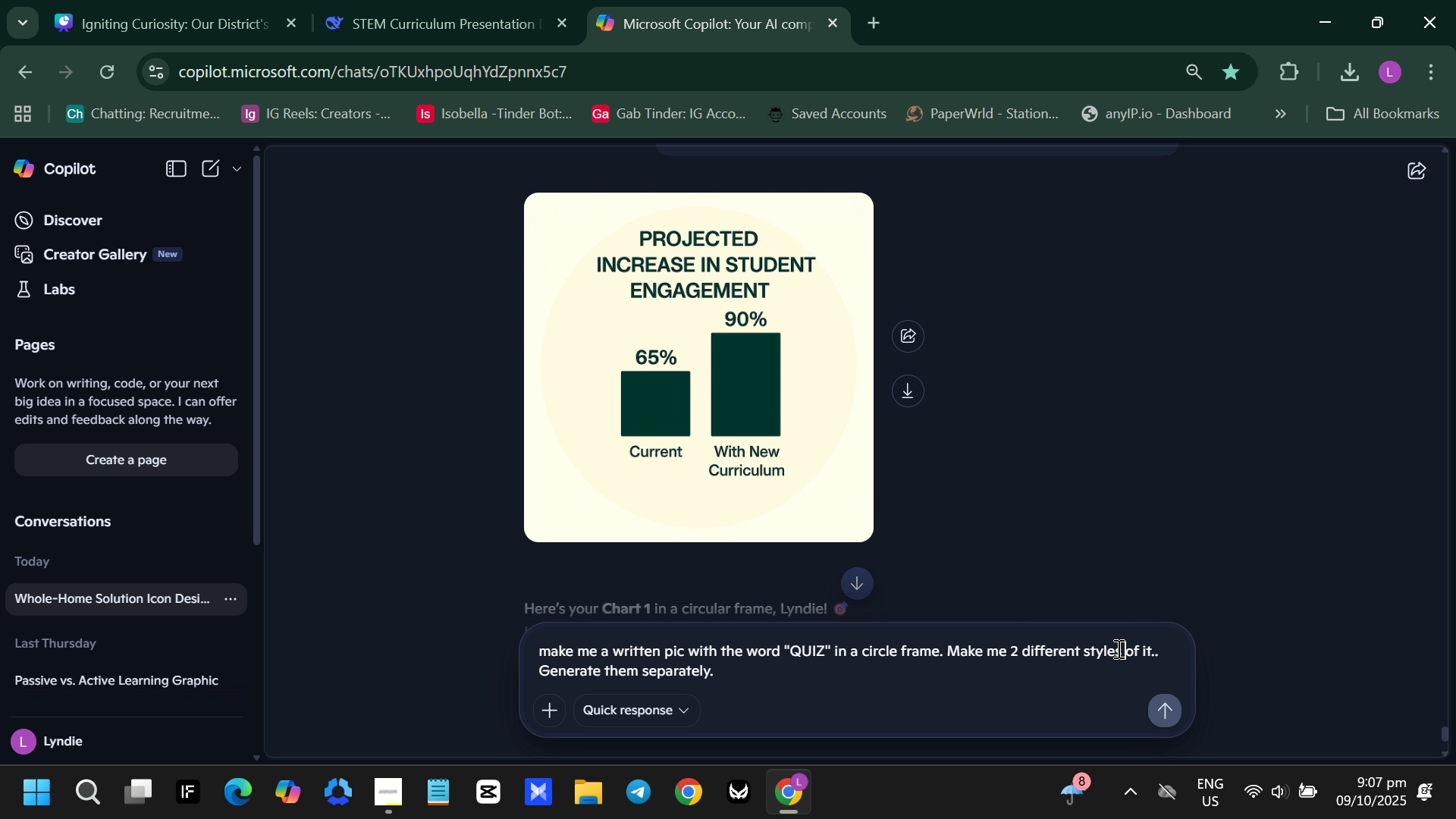 
key(Space)
 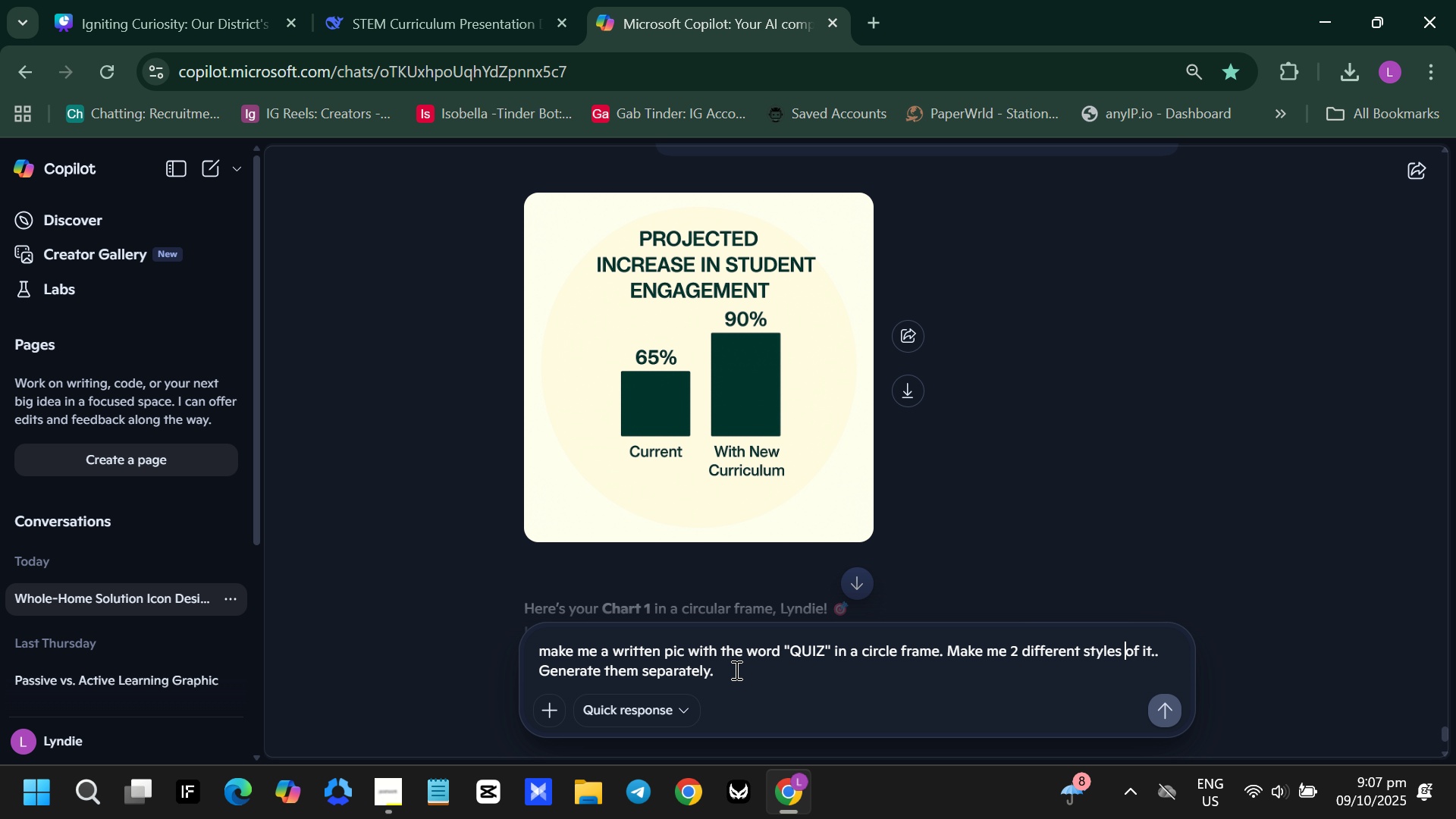 
left_click([735, 670])
 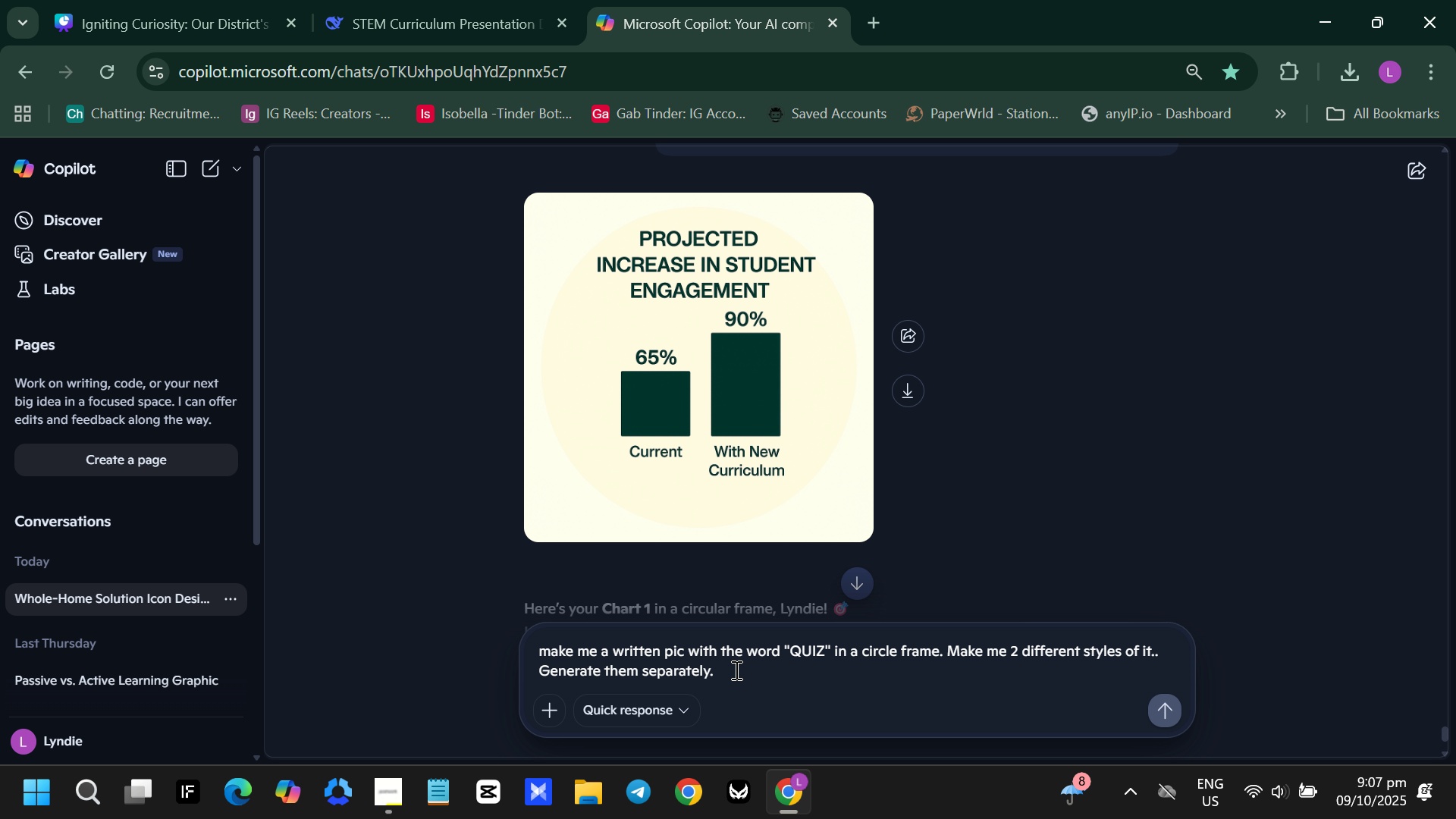 
key(Enter)
 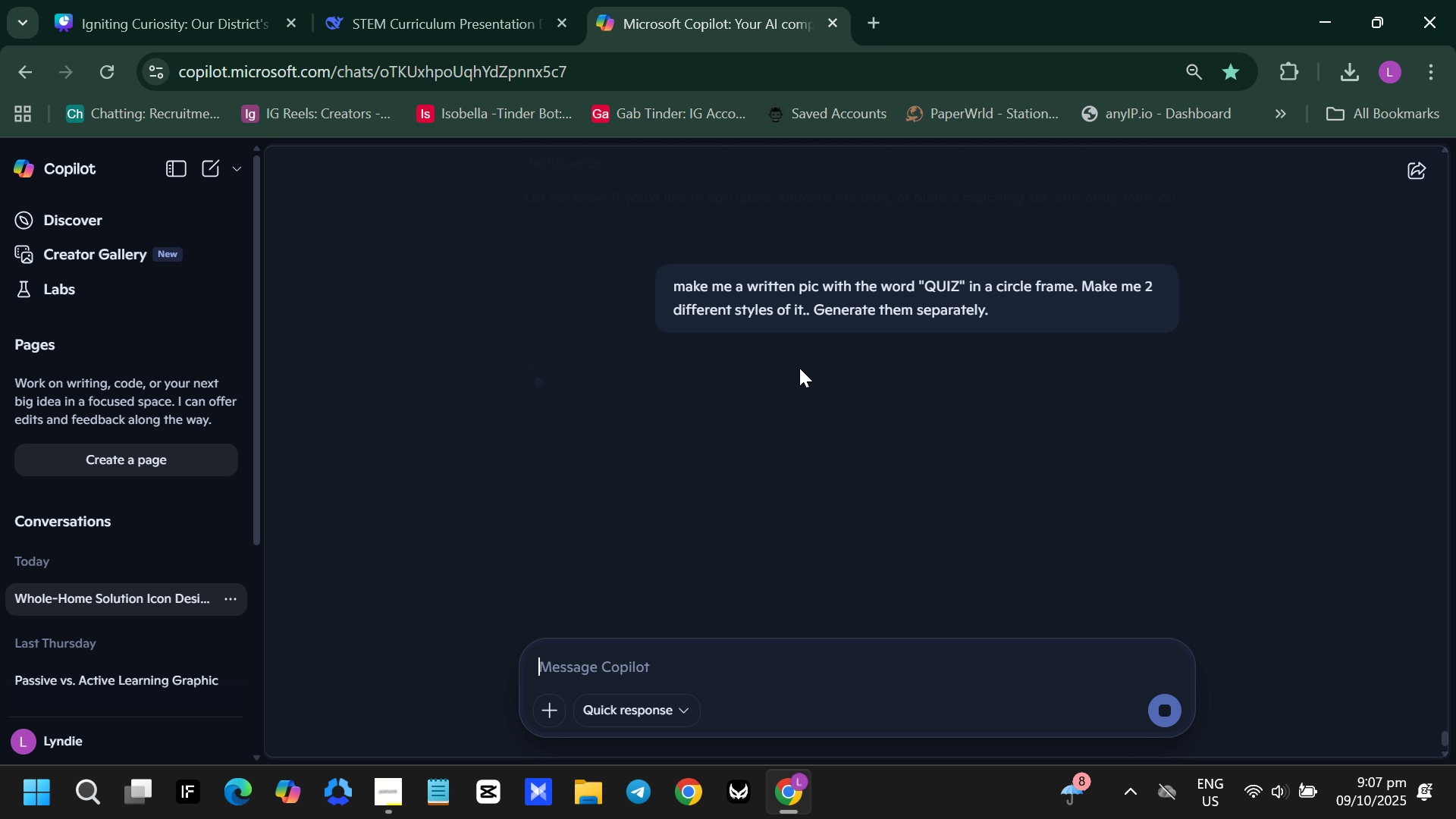 
scroll: coordinate [799, 368], scroll_direction: down, amount: 2.0
 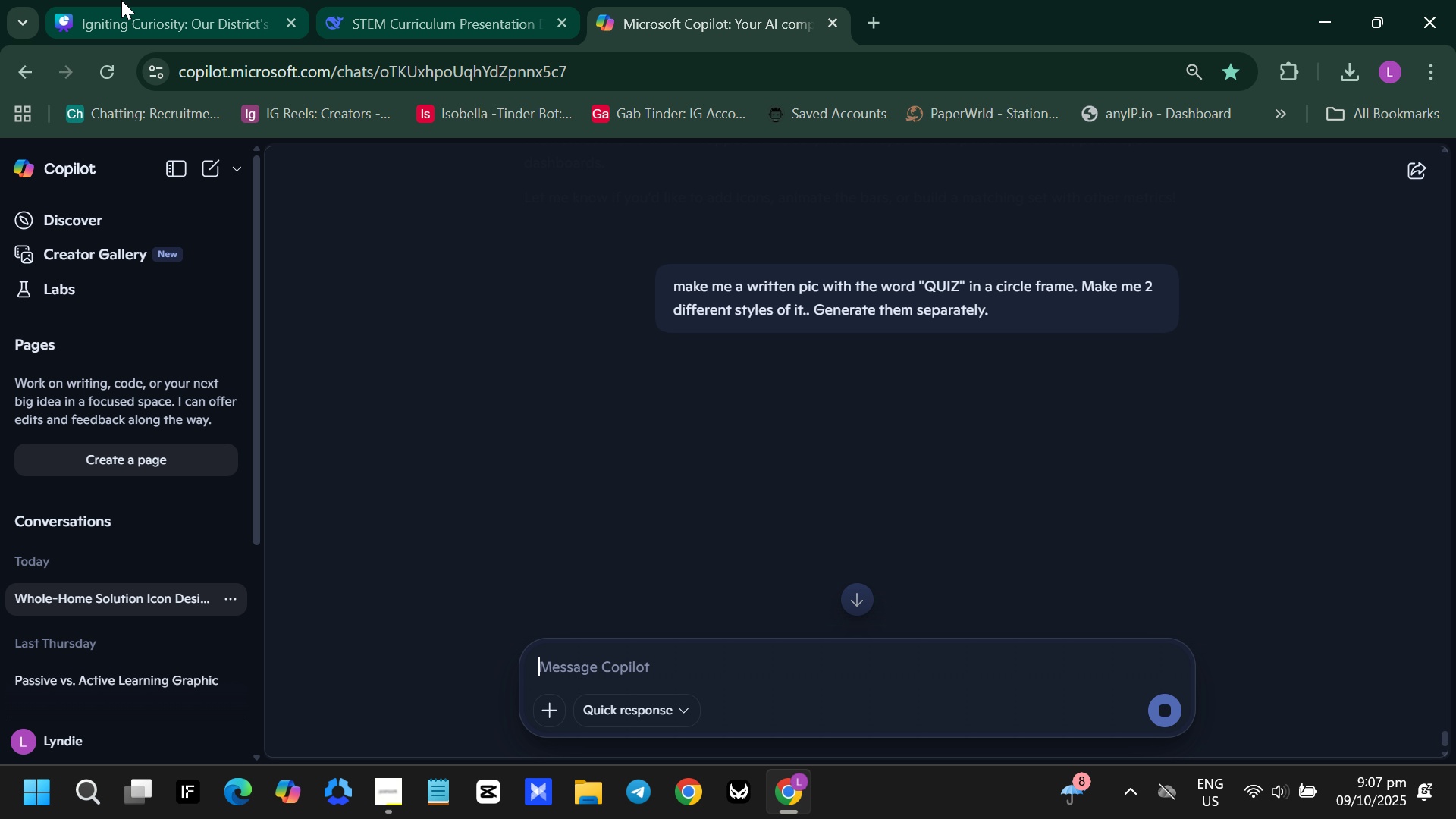 
left_click([121, 0])
 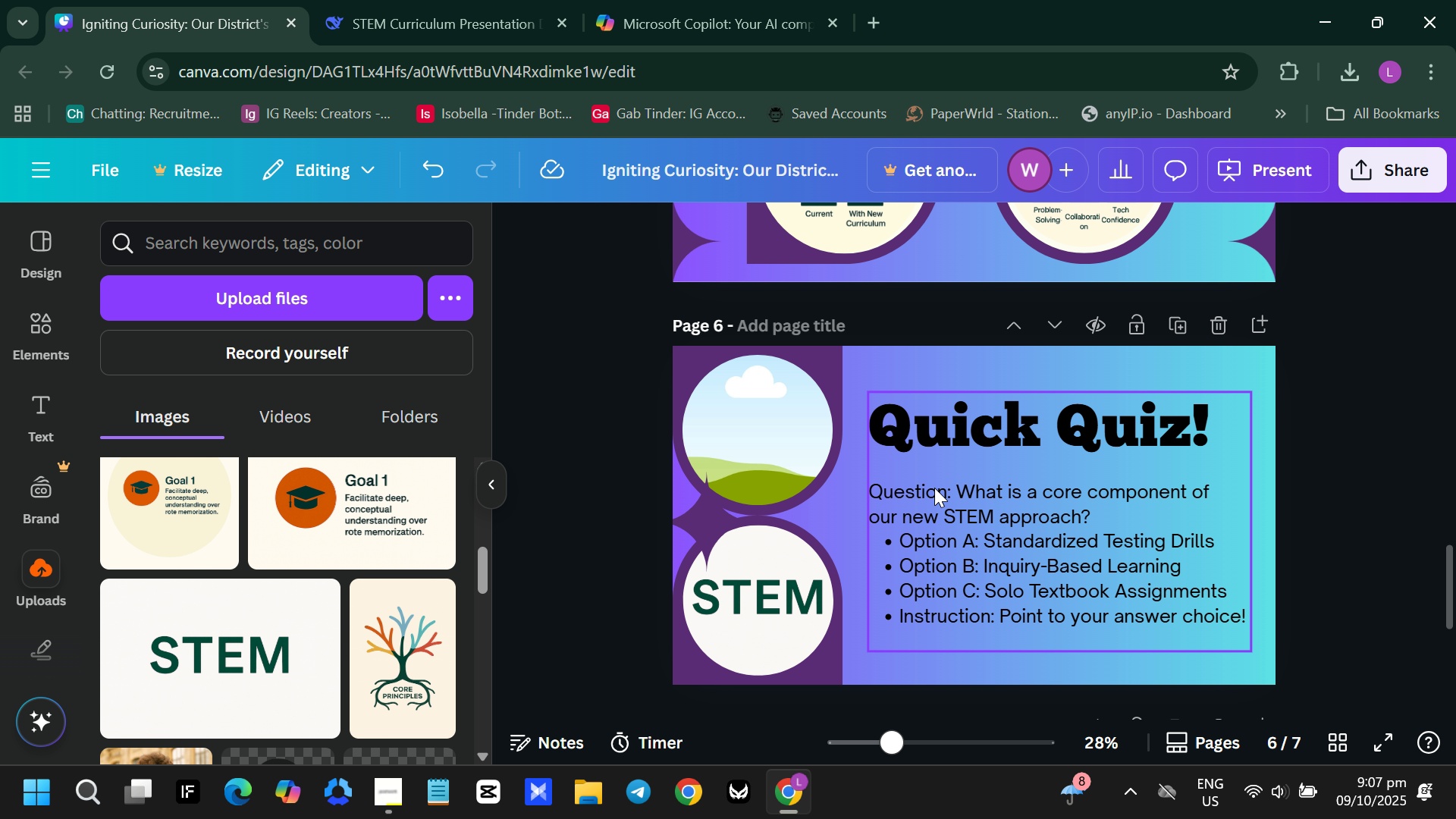 
double_click([934, 488])
 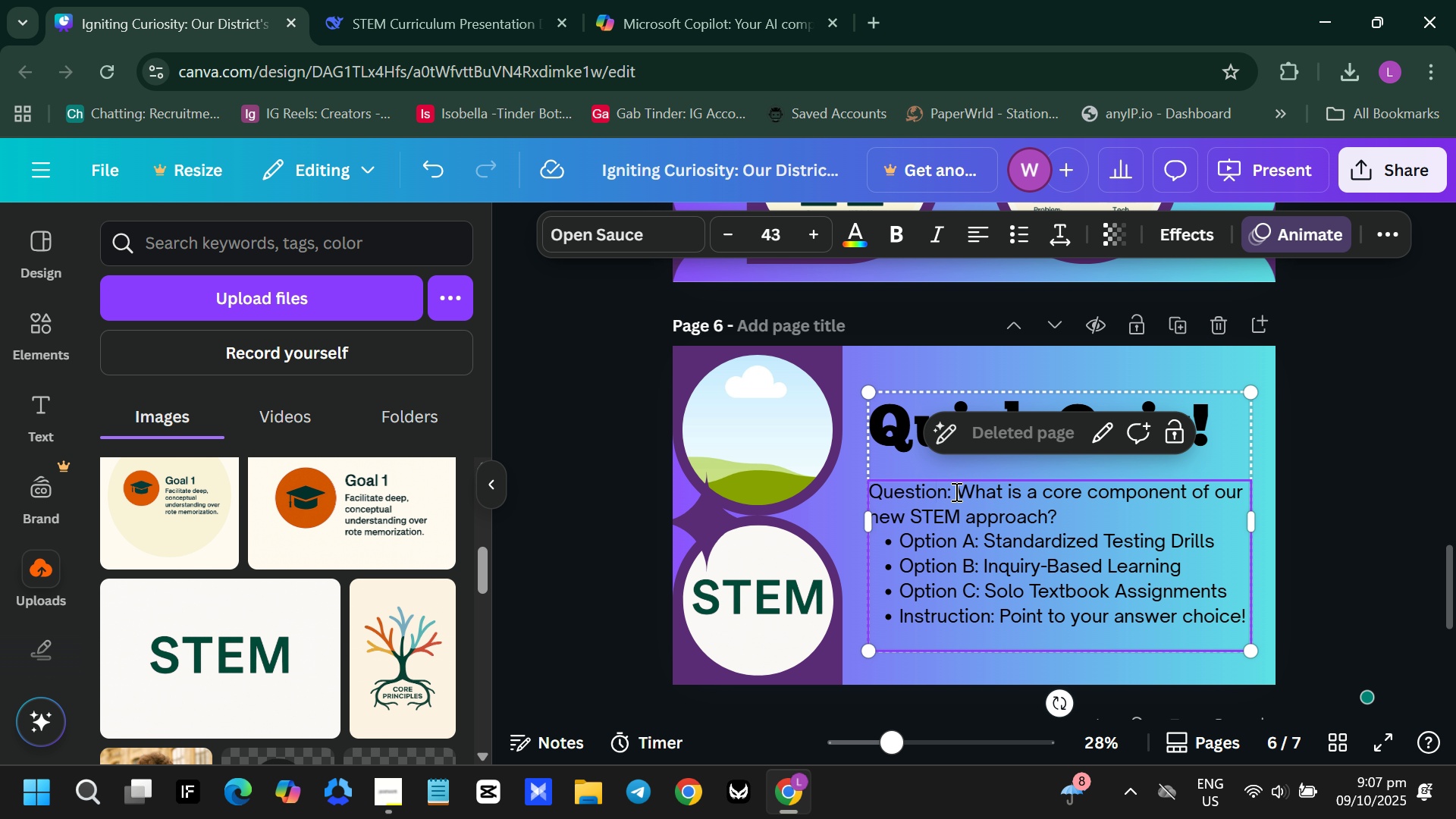 
left_click_drag(start_coordinate=[958, 491], to_coordinate=[874, 485])
 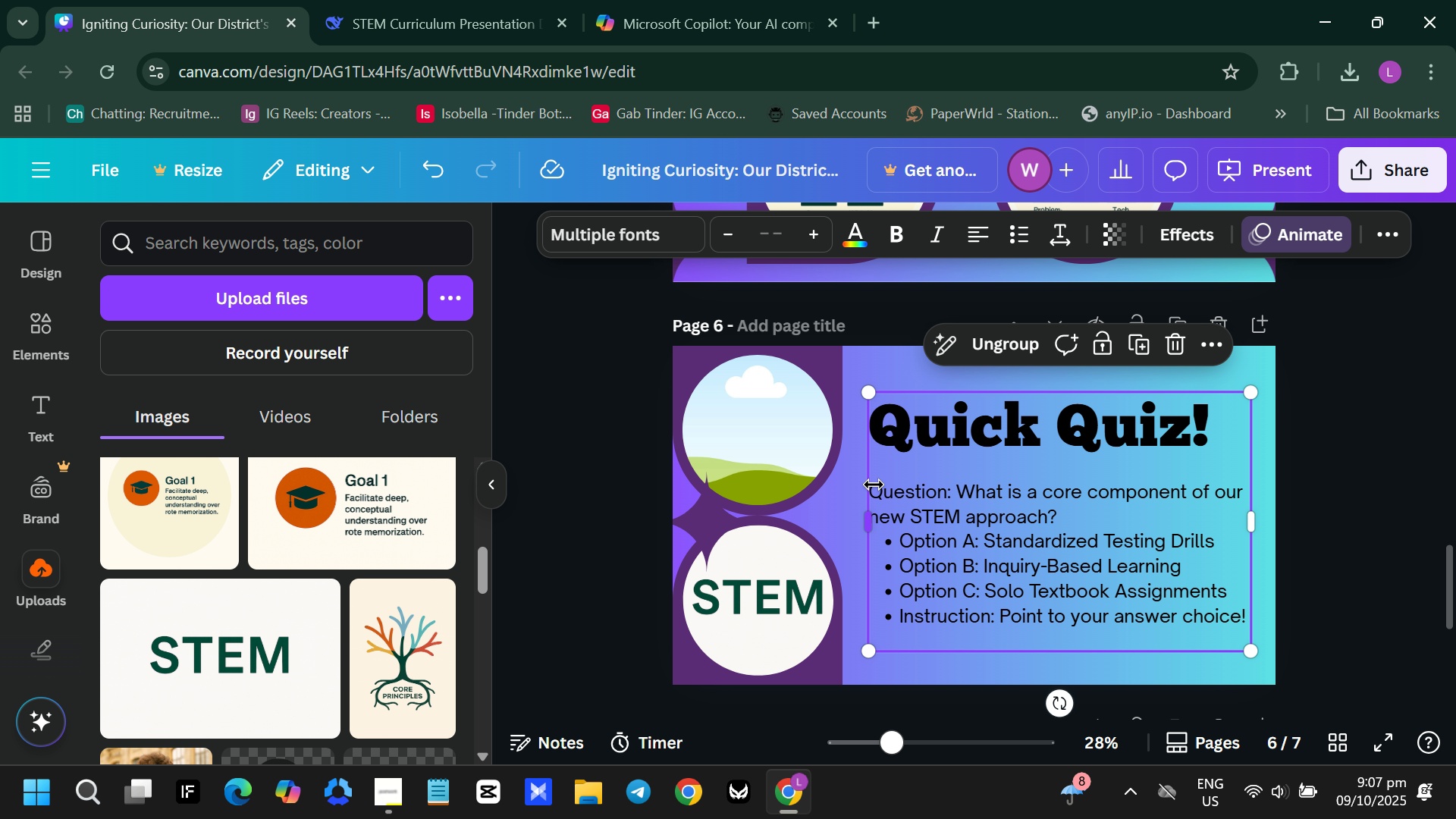 
left_click([874, 485])
 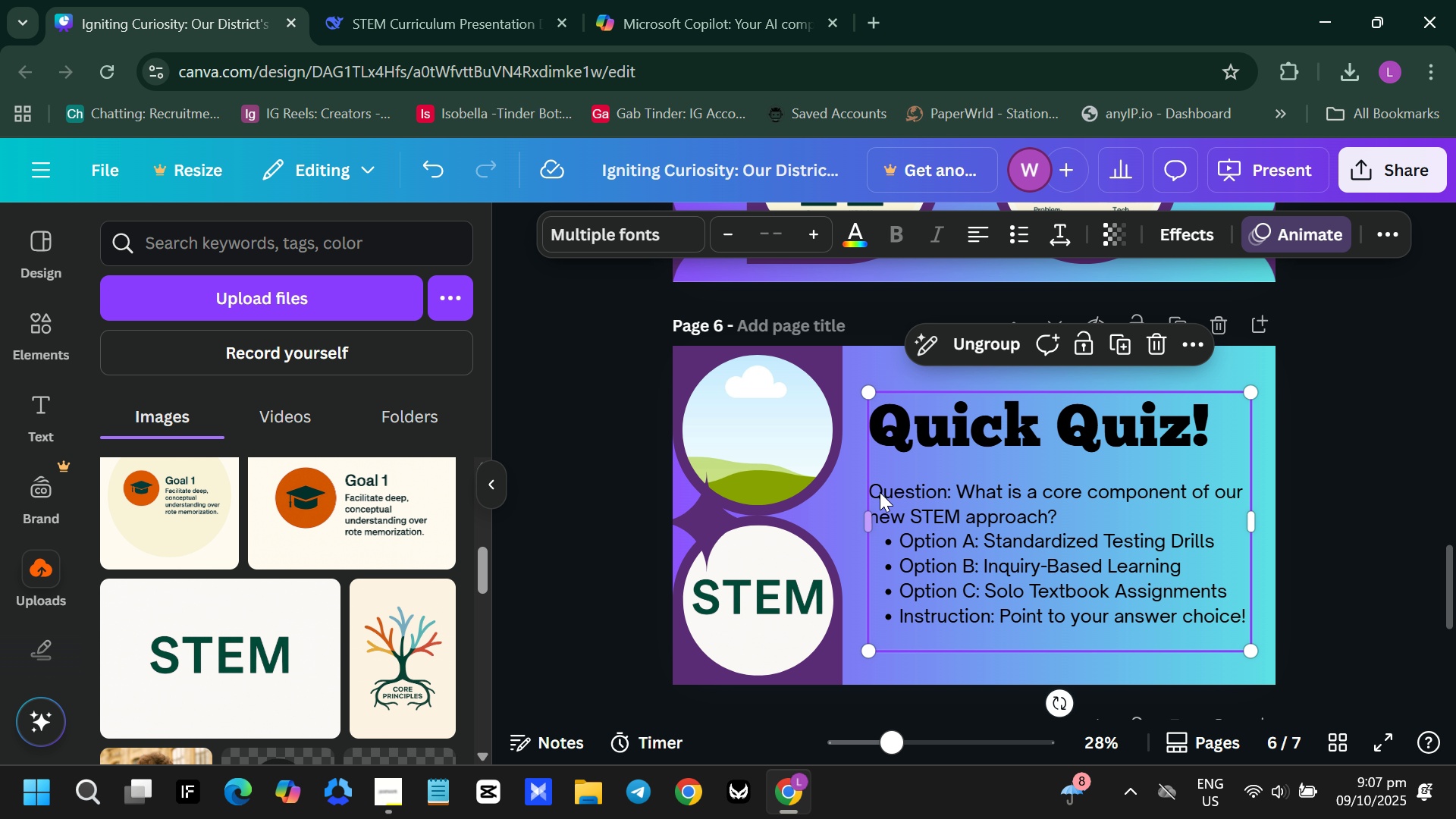 
double_click([880, 492])
 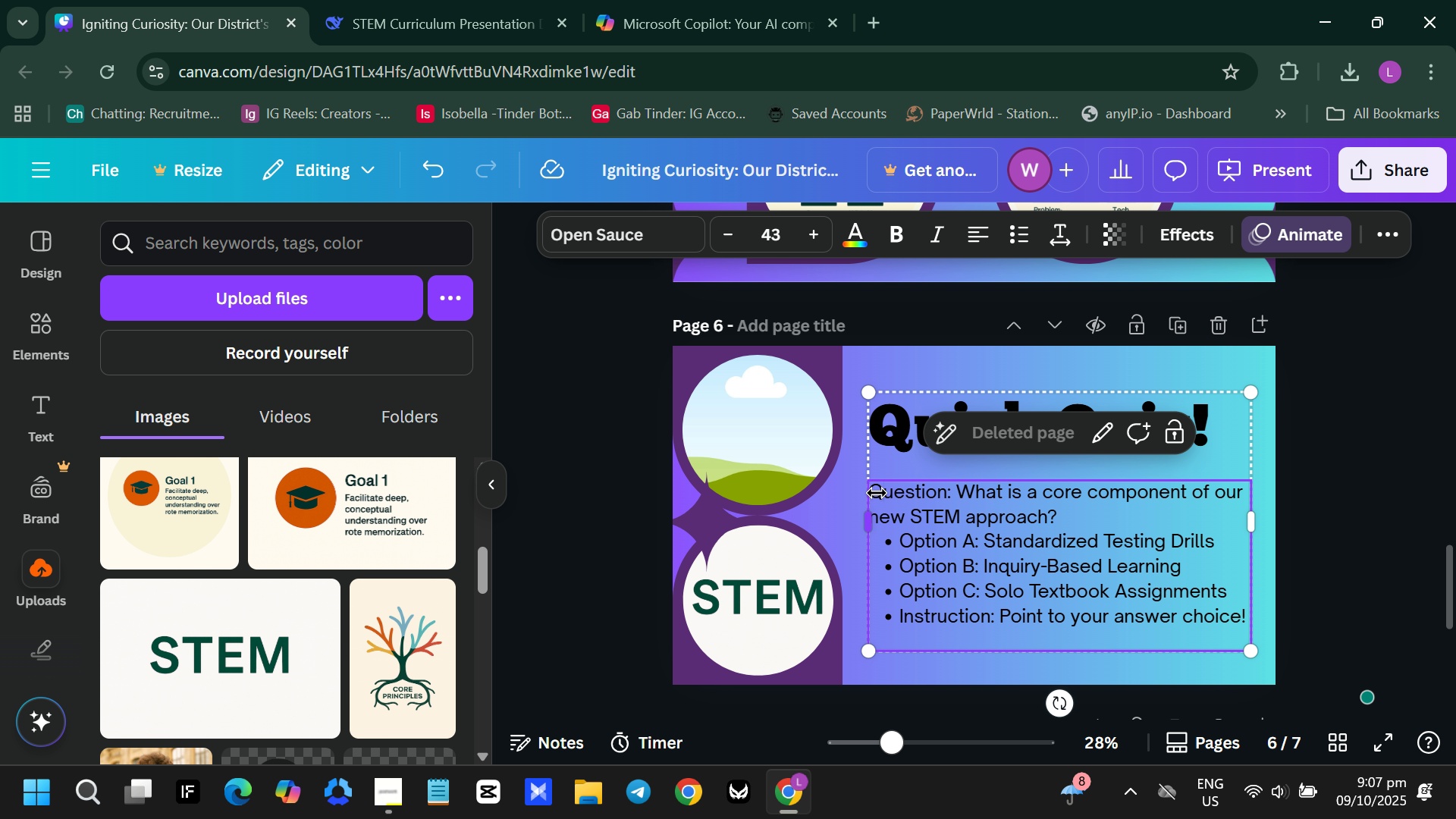 
left_click_drag(start_coordinate=[879, 493], to_coordinate=[979, 497])
 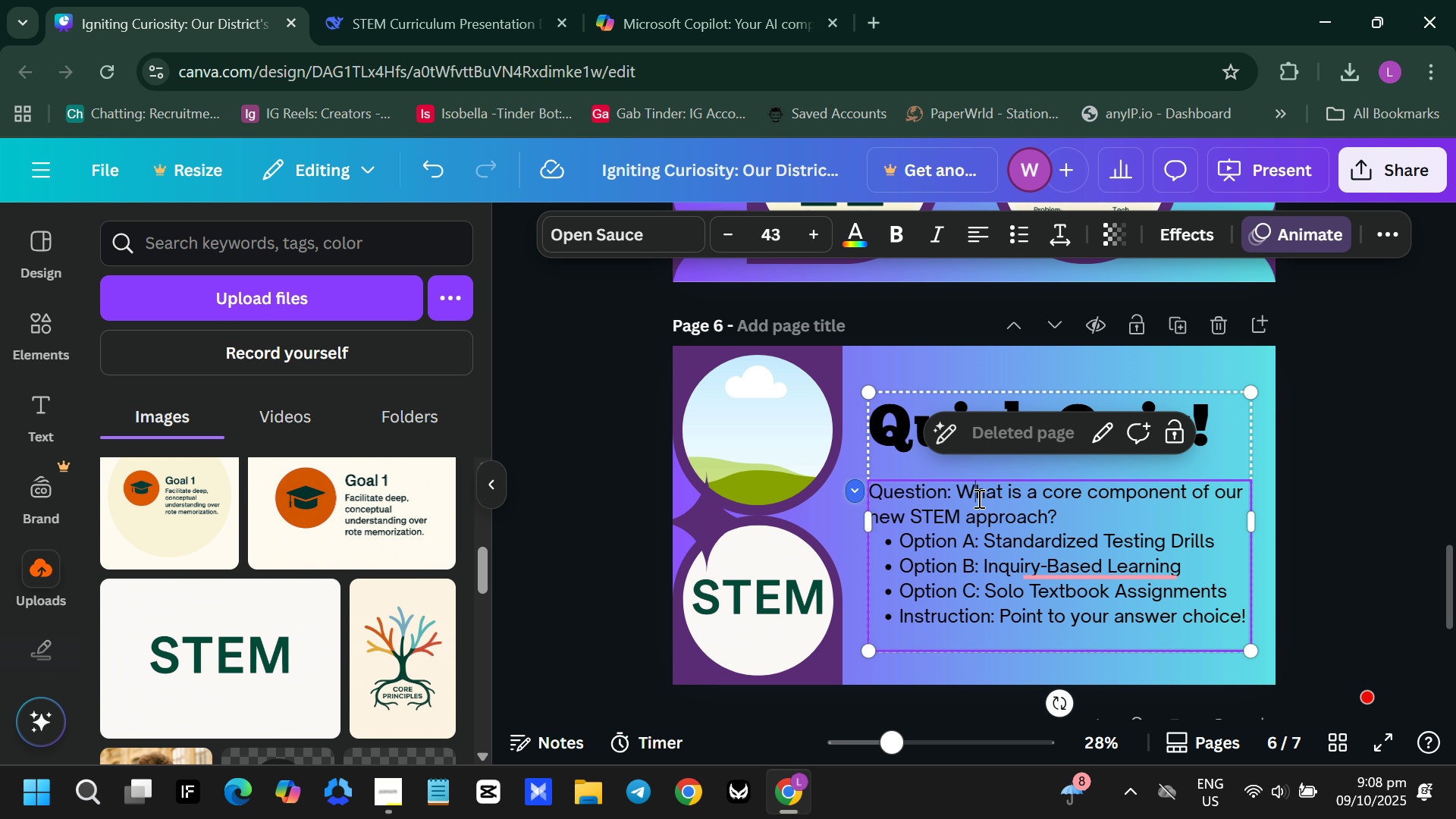 
left_click([978, 497])
 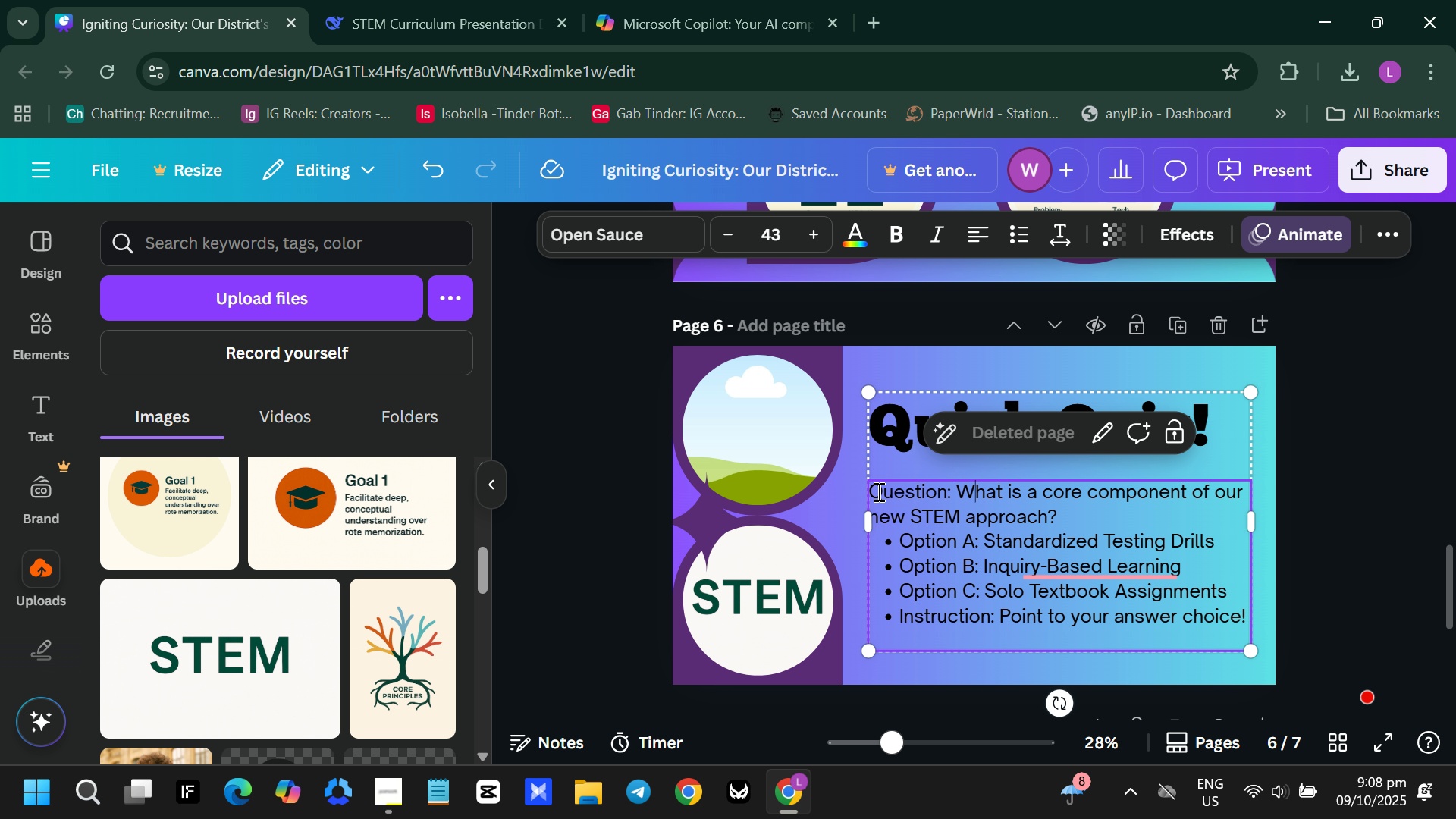 
double_click([877, 491])
 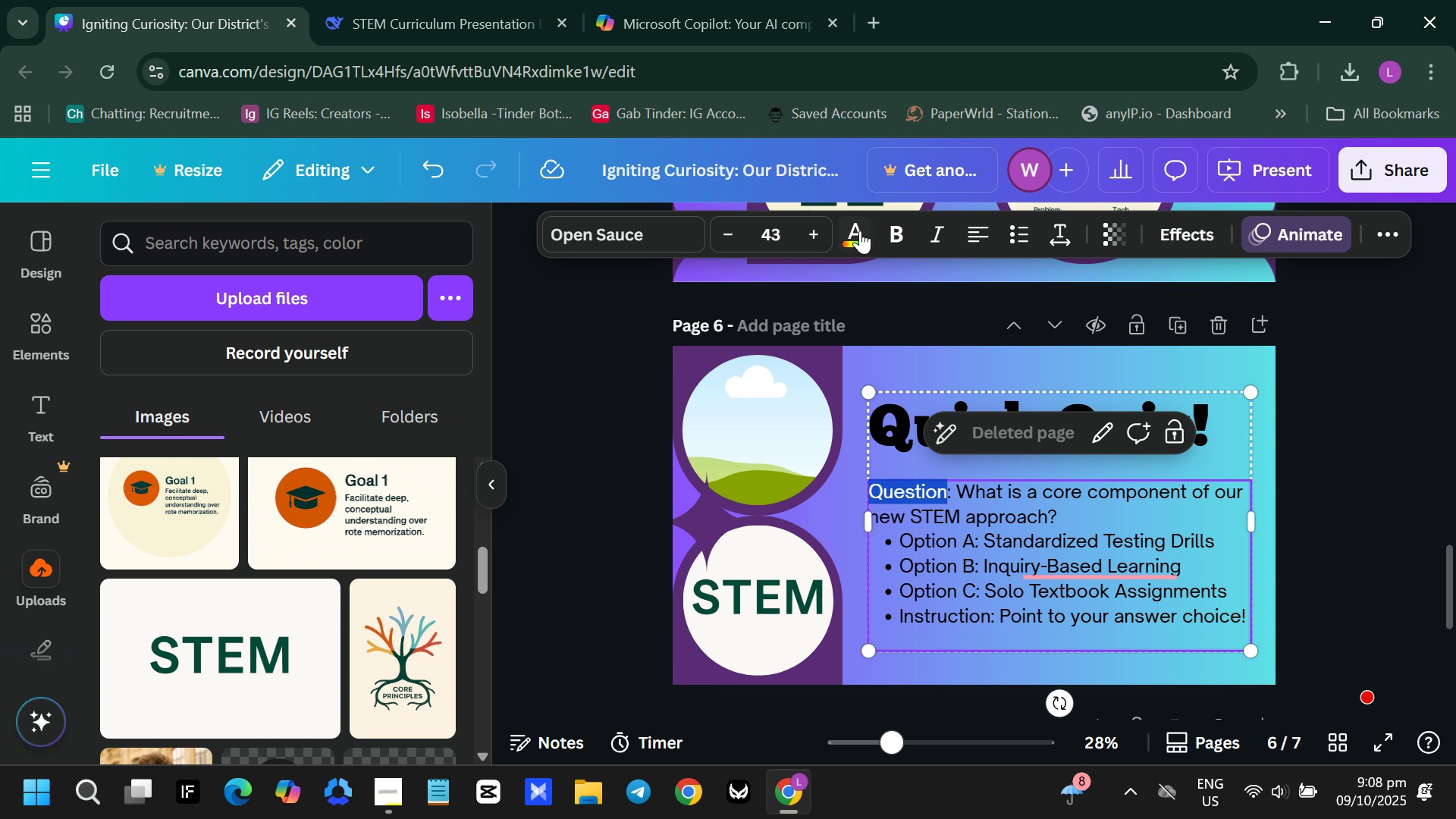 
left_click([900, 231])
 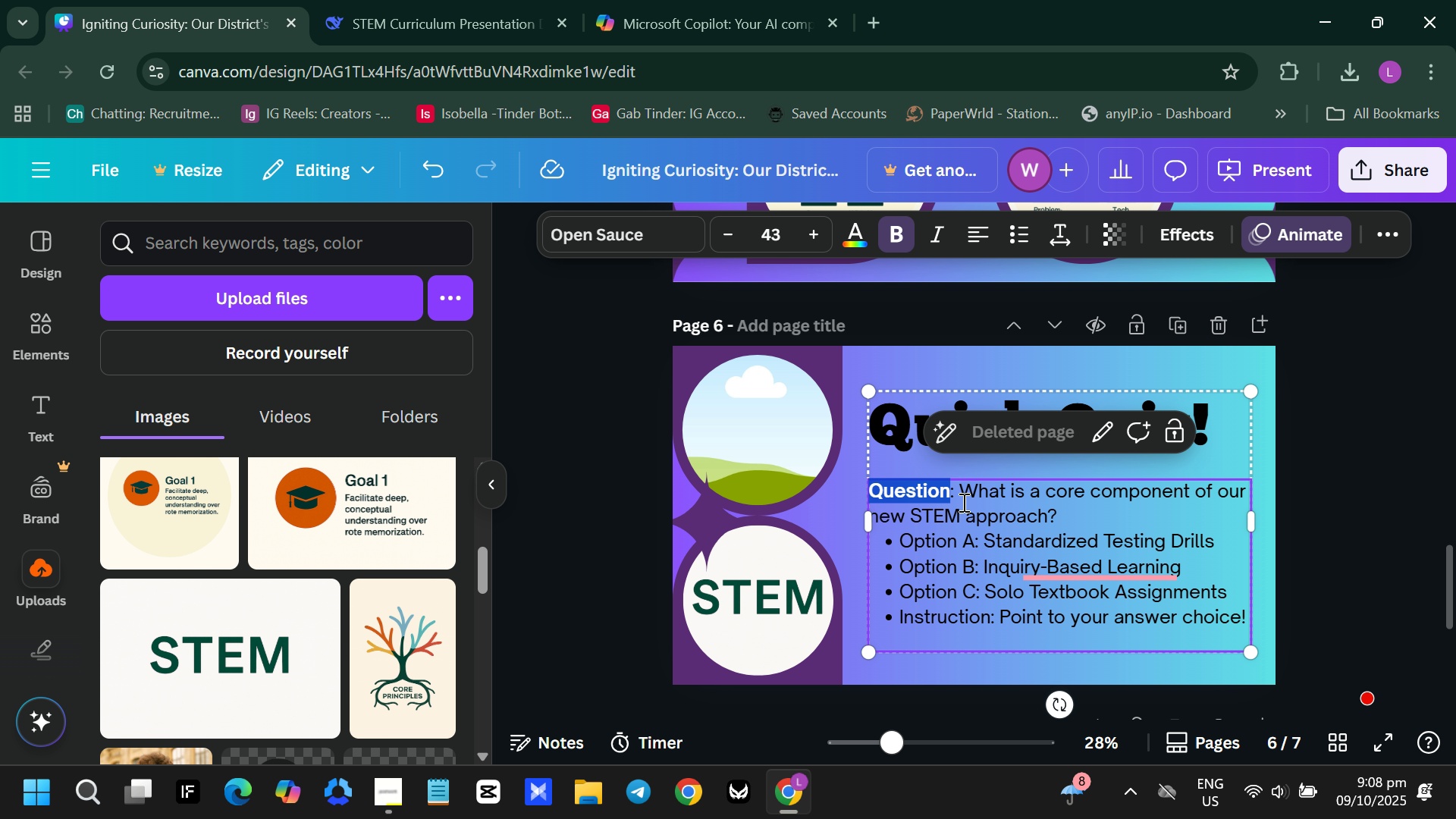 
left_click([962, 502])
 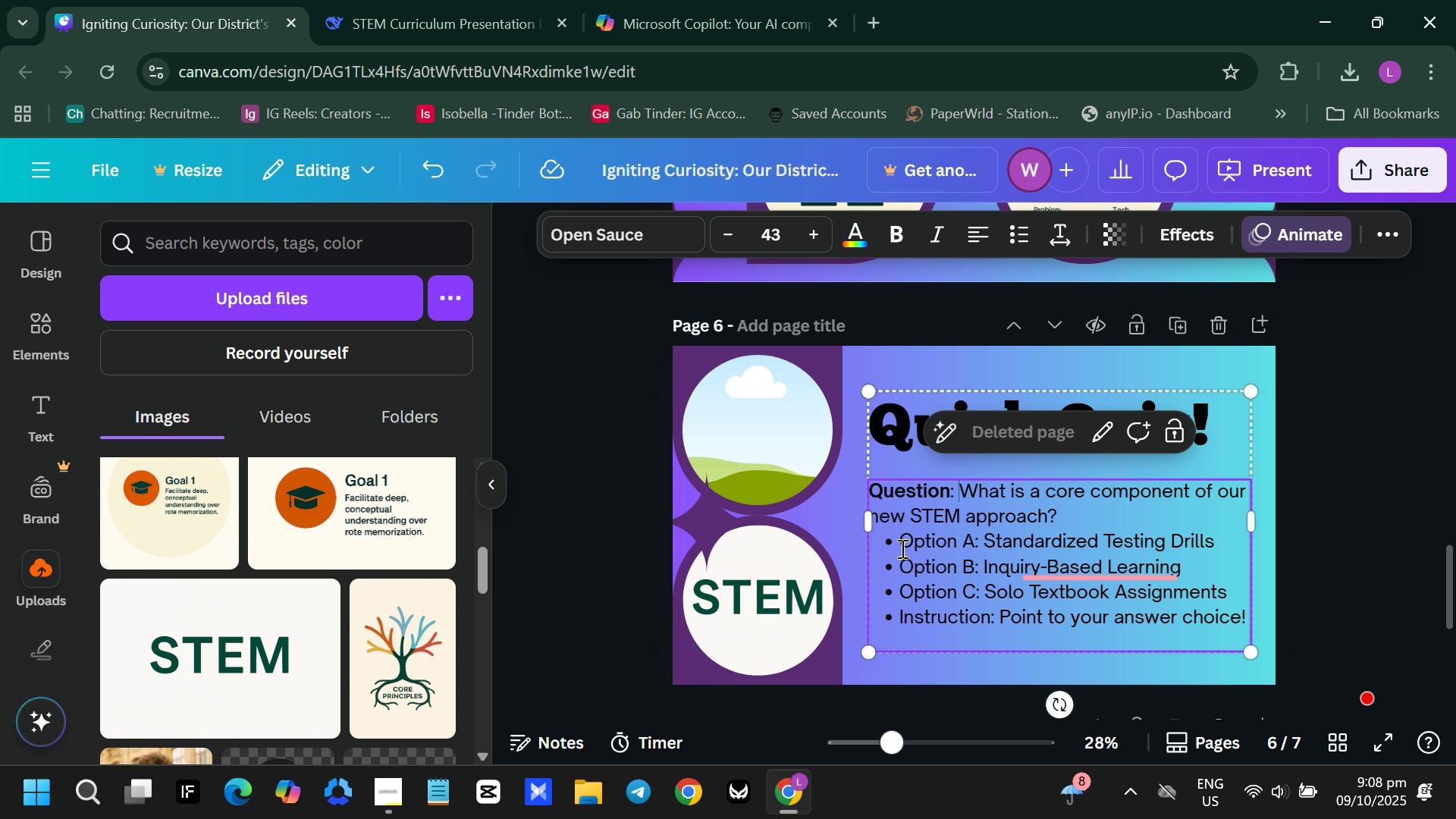 
left_click_drag(start_coordinate=[905, 543], to_coordinate=[980, 537])
 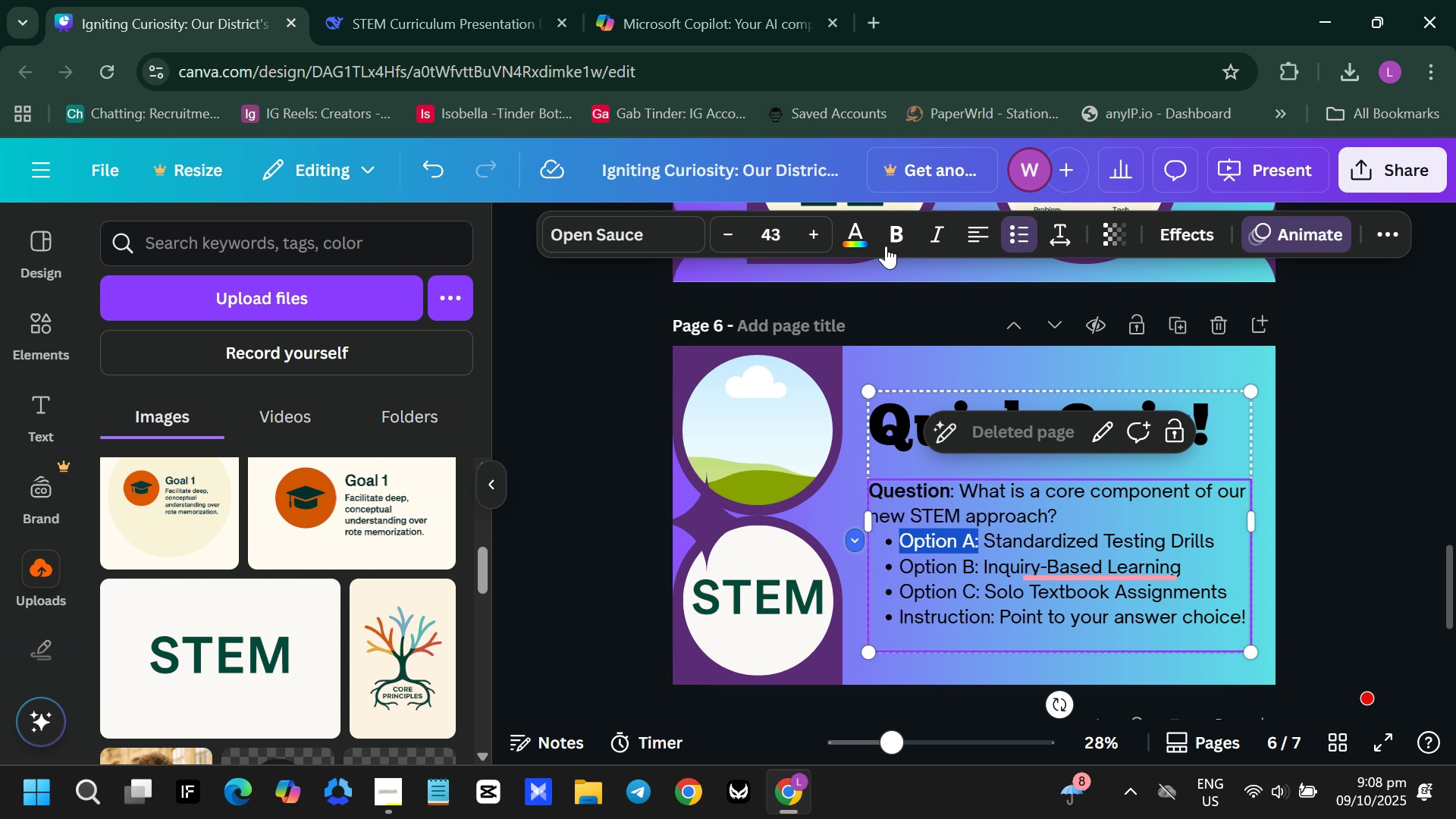 
left_click([890, 231])
 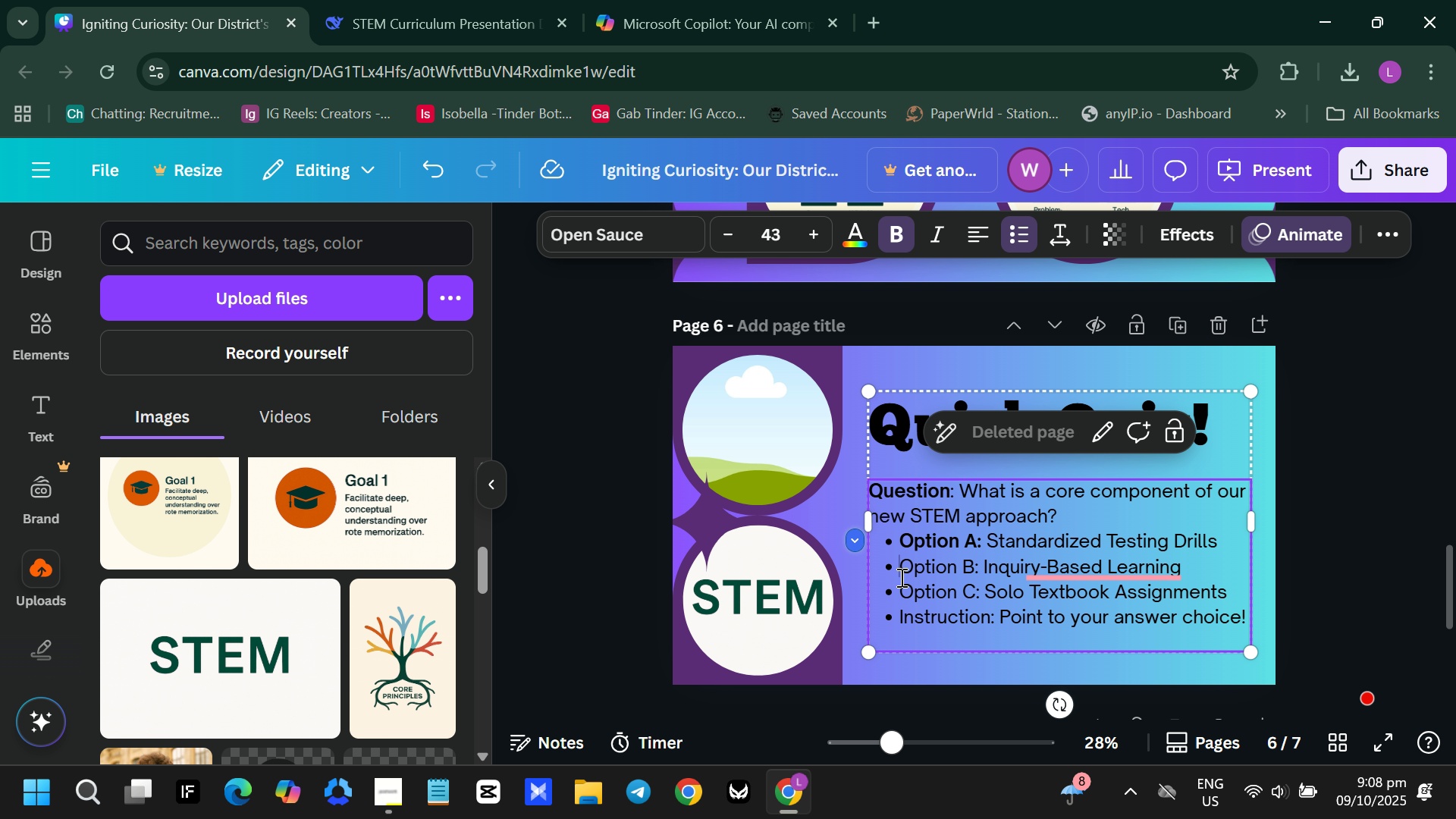 
left_click_drag(start_coordinate=[900, 577], to_coordinate=[982, 572])
 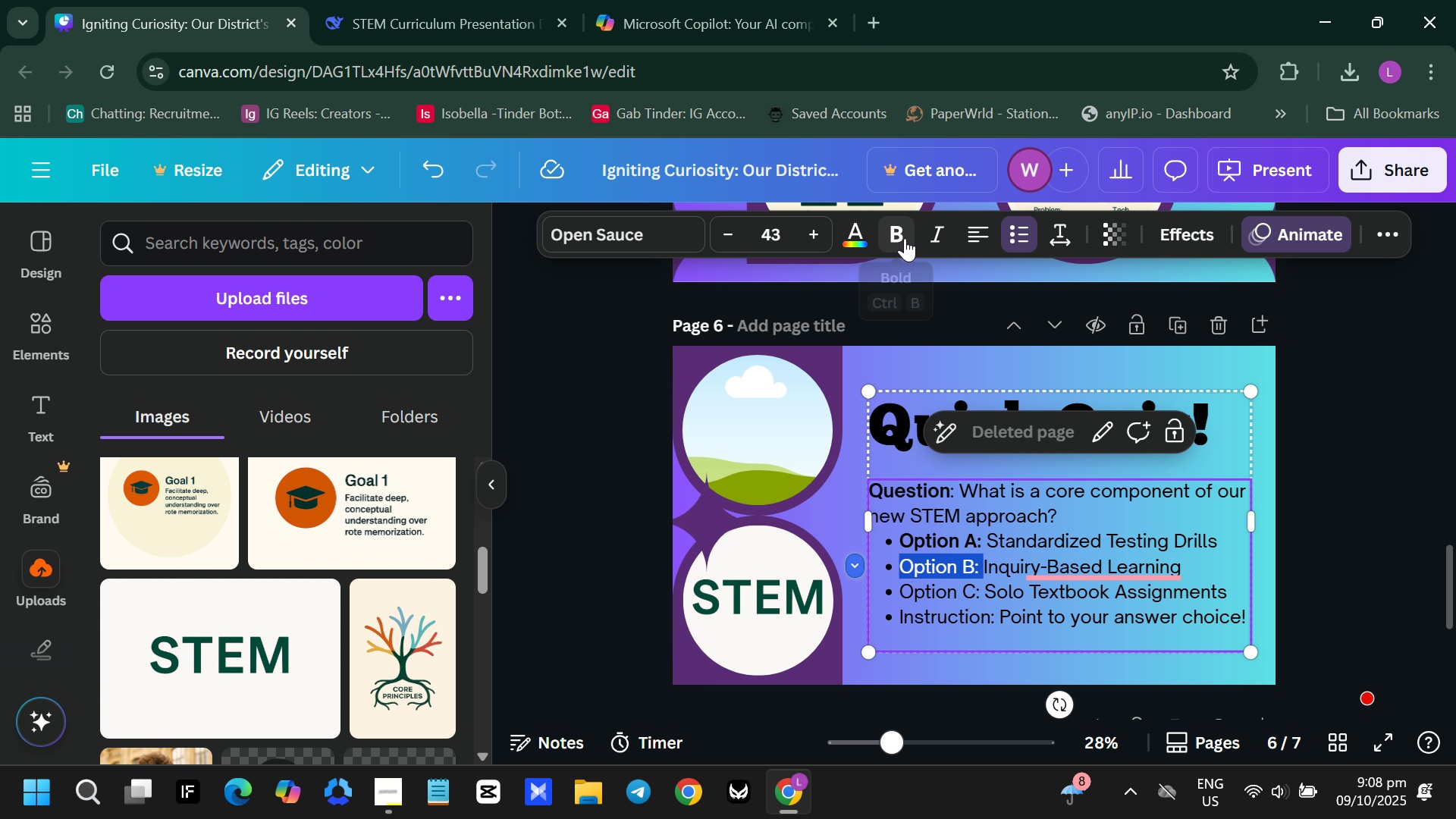 
left_click([905, 238])
 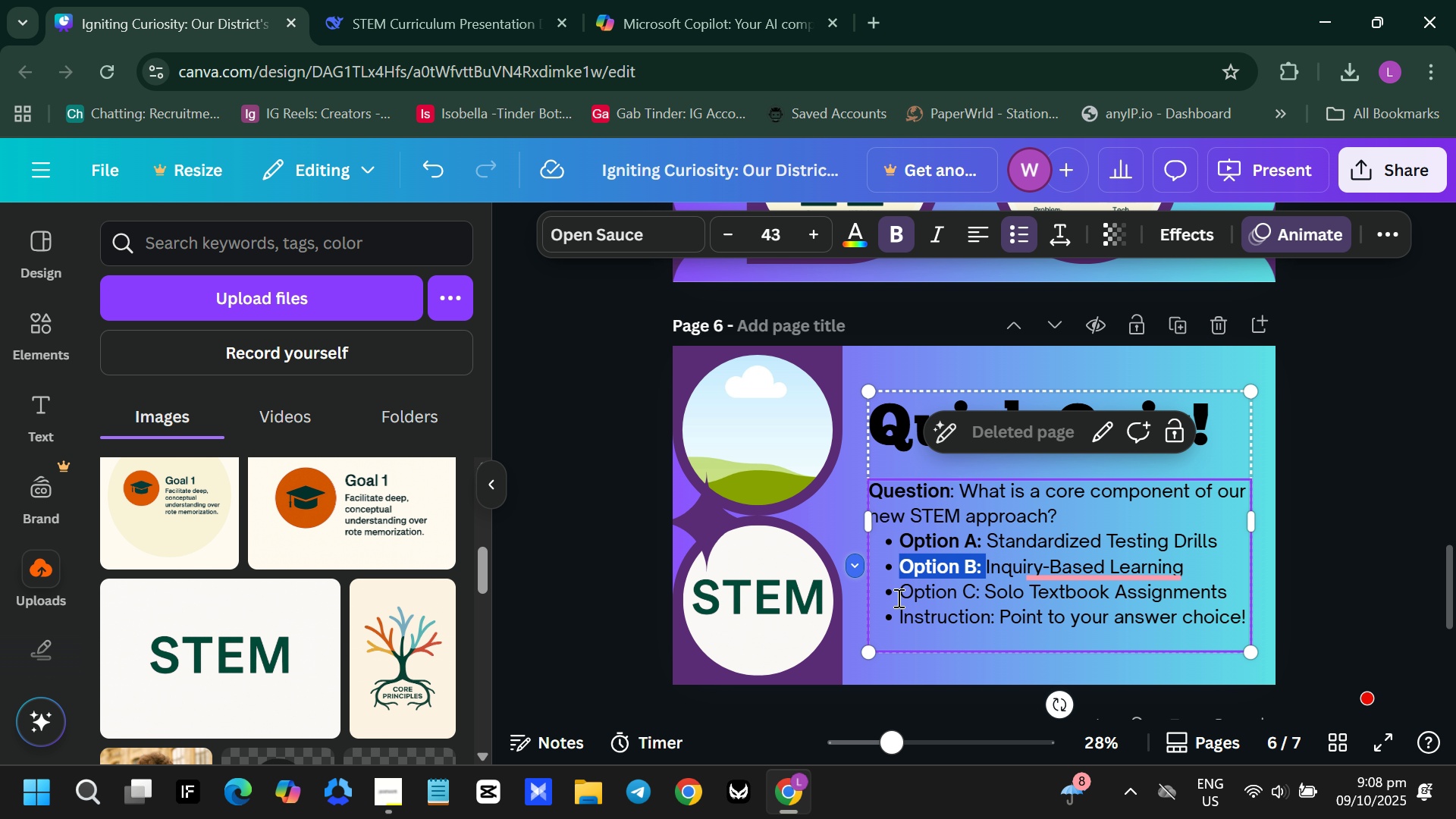 
left_click_drag(start_coordinate=[897, 595], to_coordinate=[986, 596])
 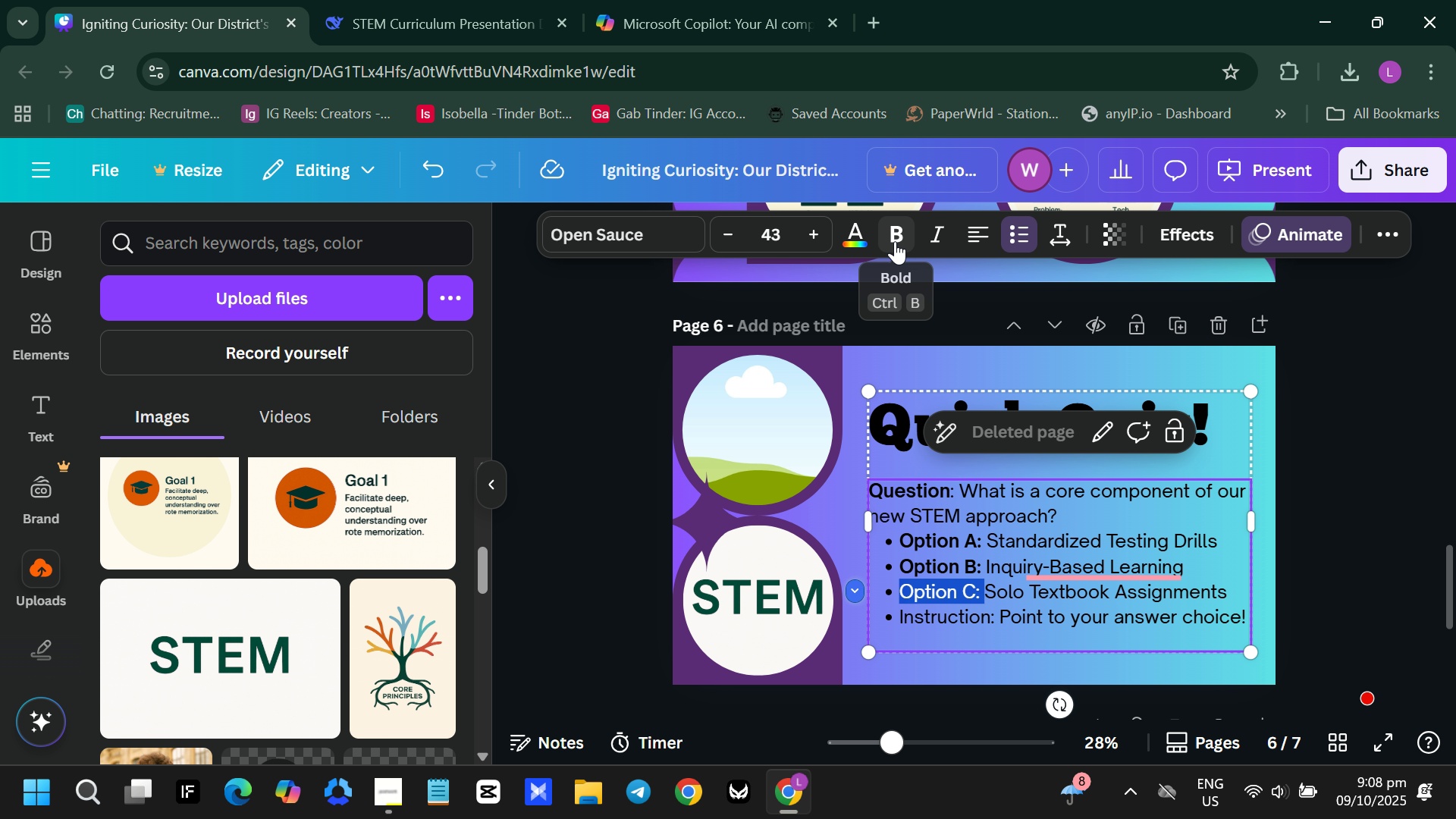 
left_click([896, 241])
 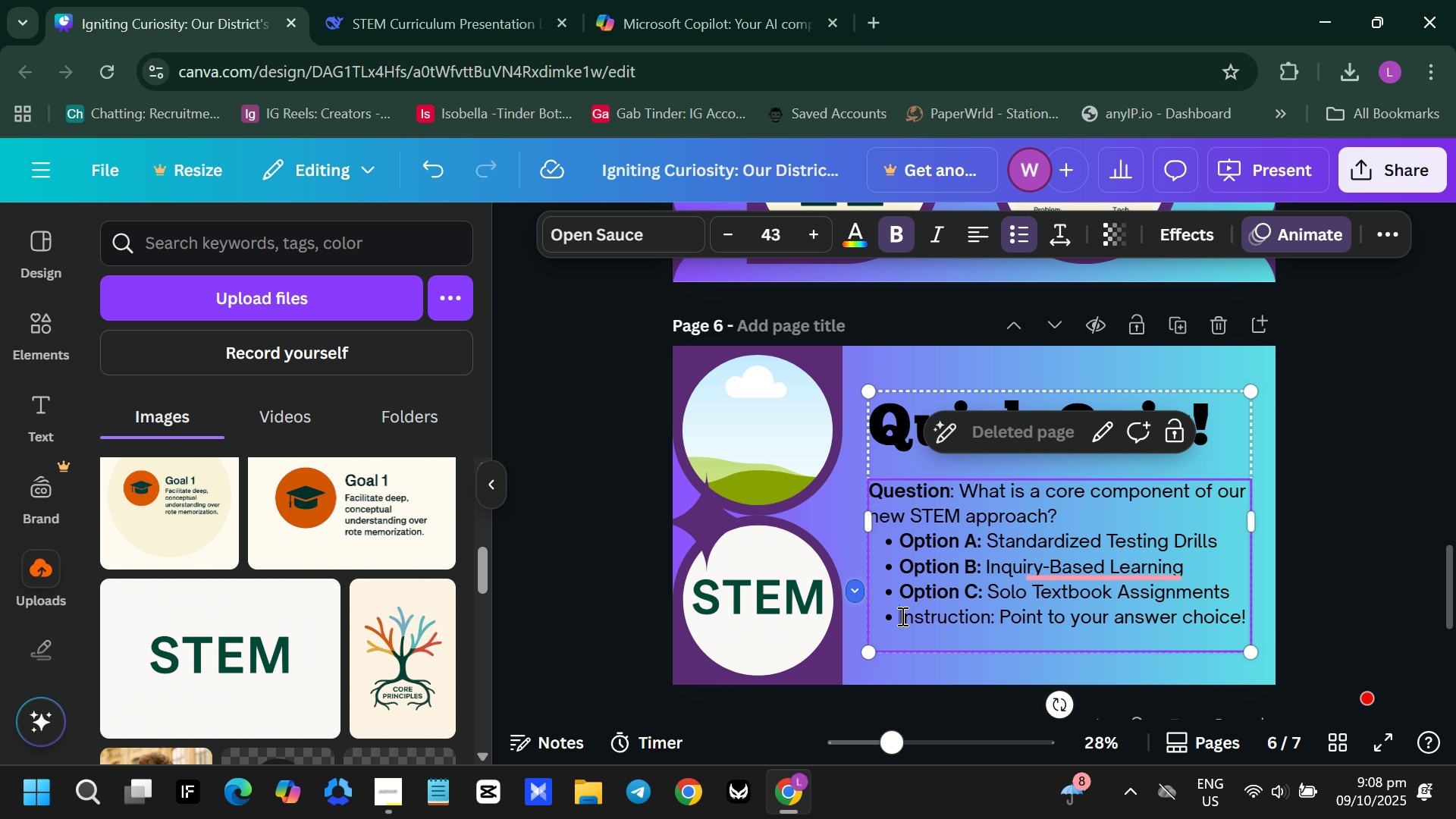 
left_click([901, 616])
 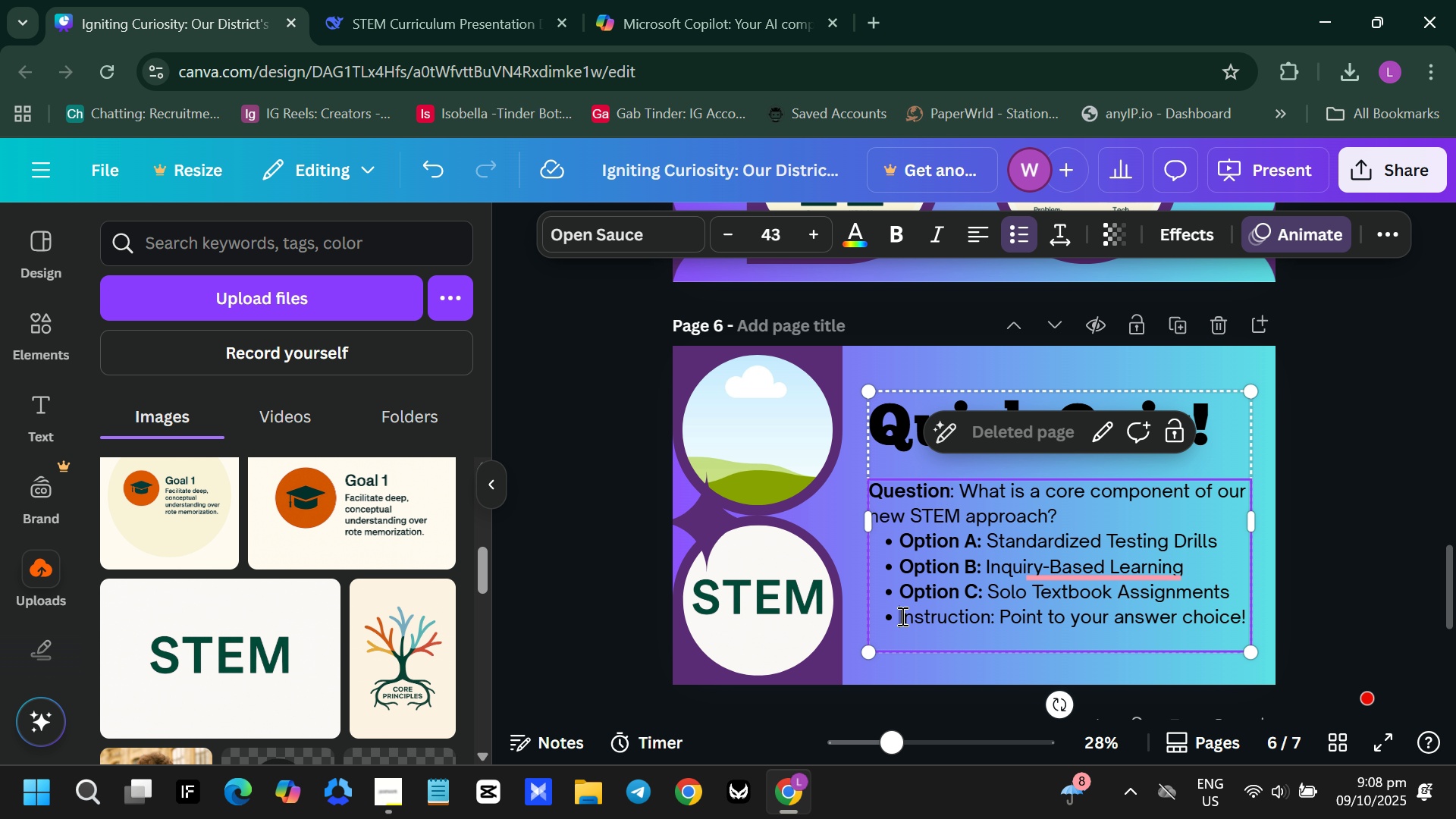 
key(Backspace)
 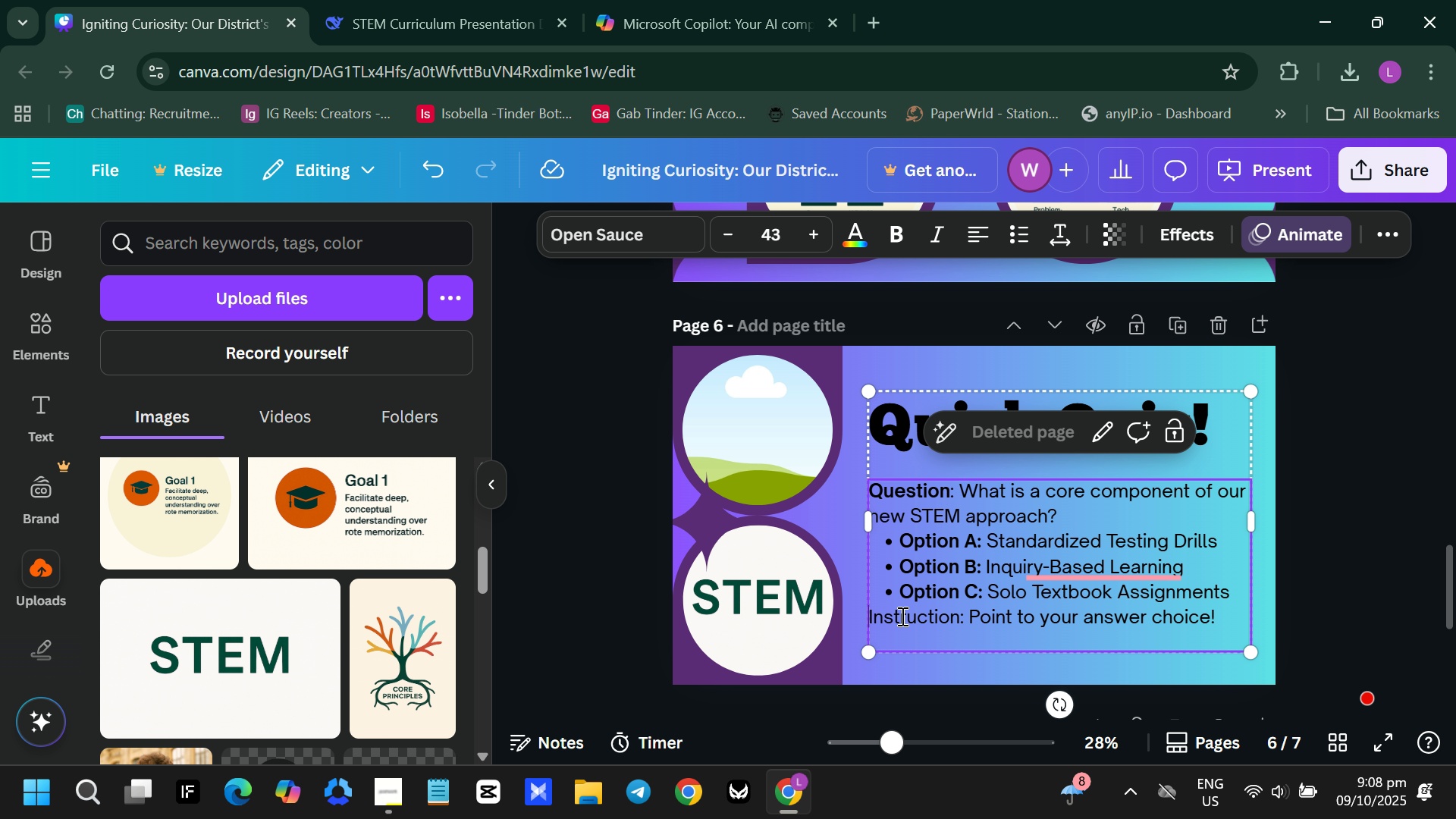 
key(Enter)
 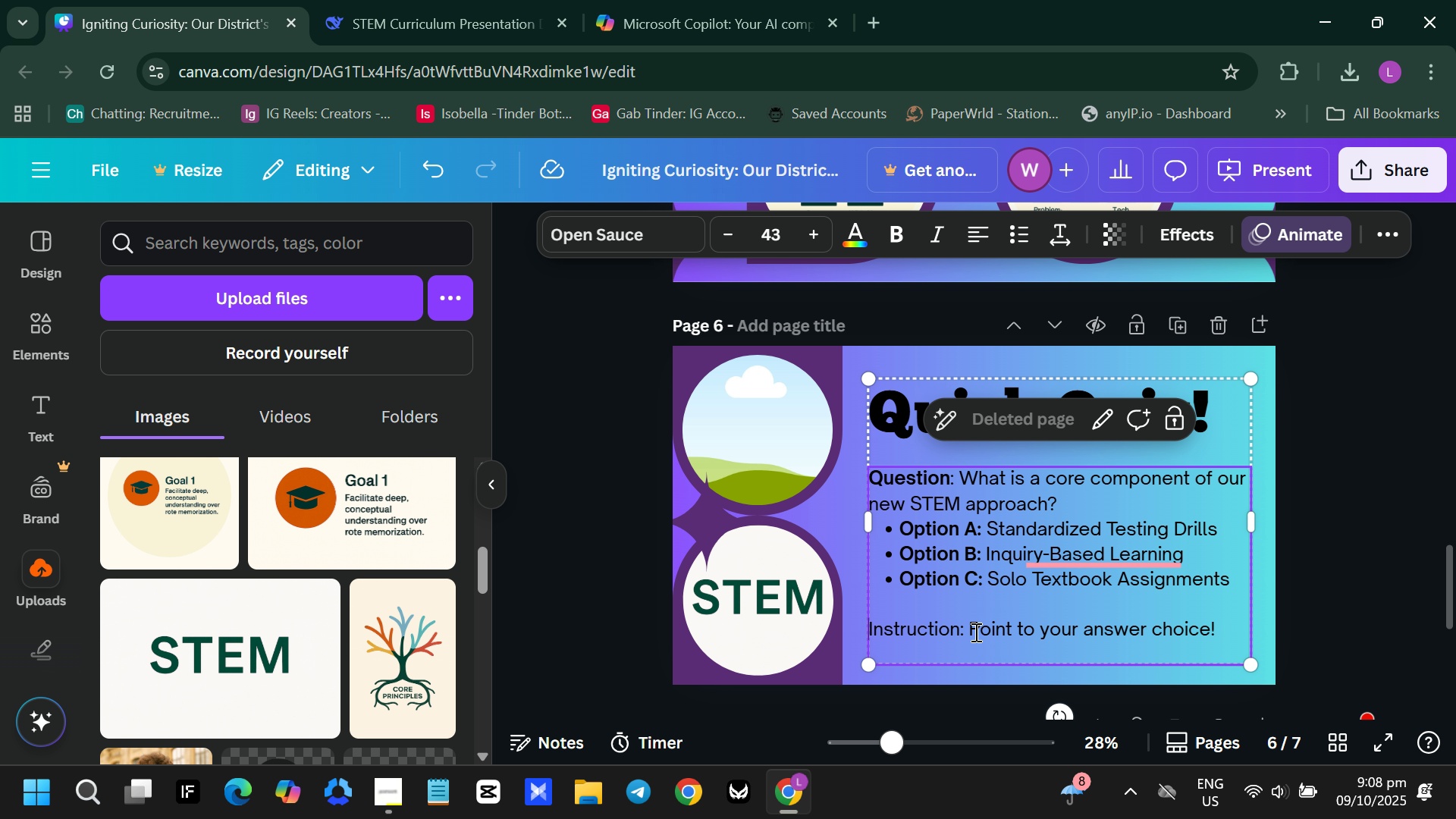 
left_click_drag(start_coordinate=[967, 630], to_coordinate=[878, 626])
 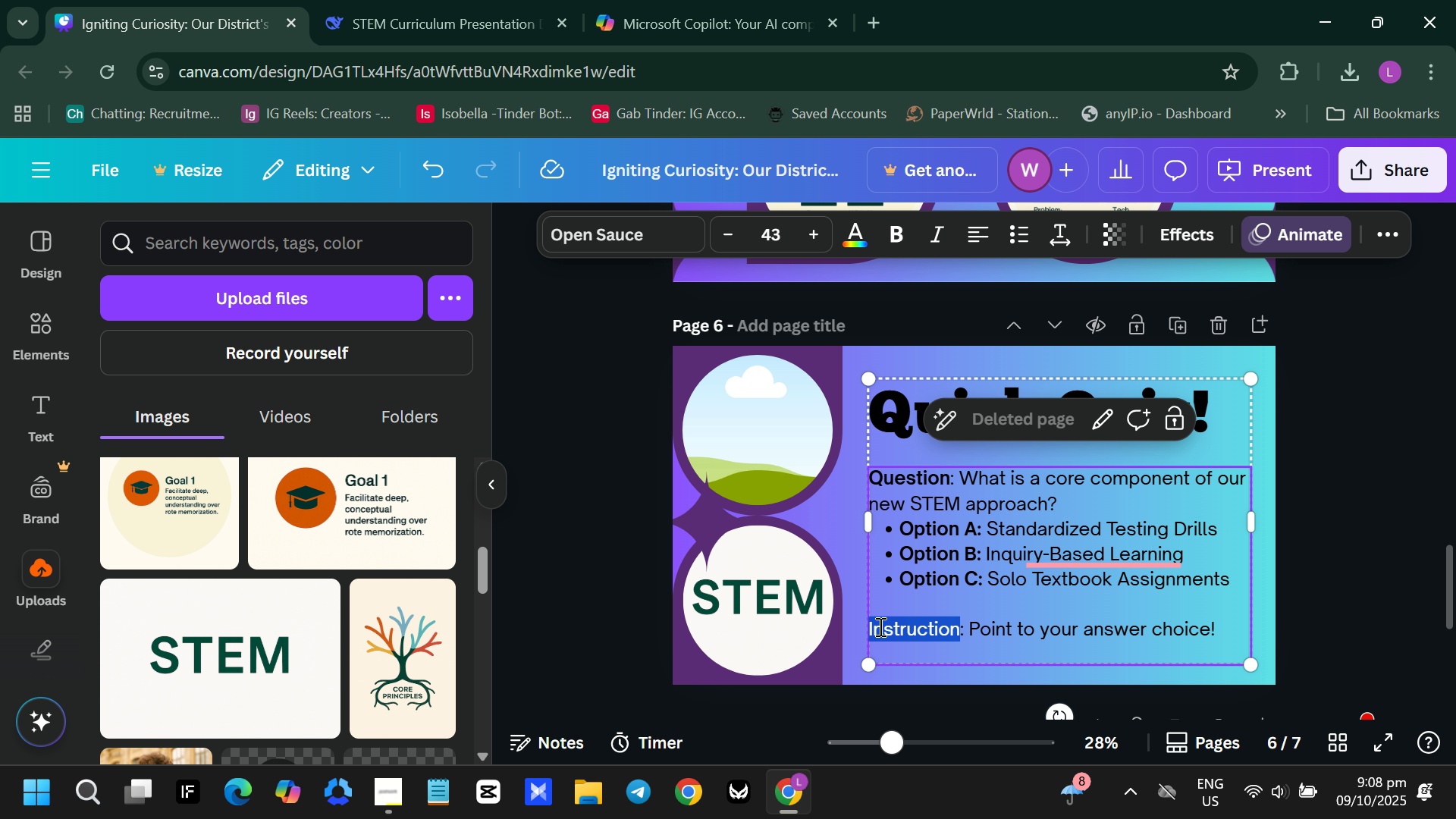 
double_click([879, 626])
 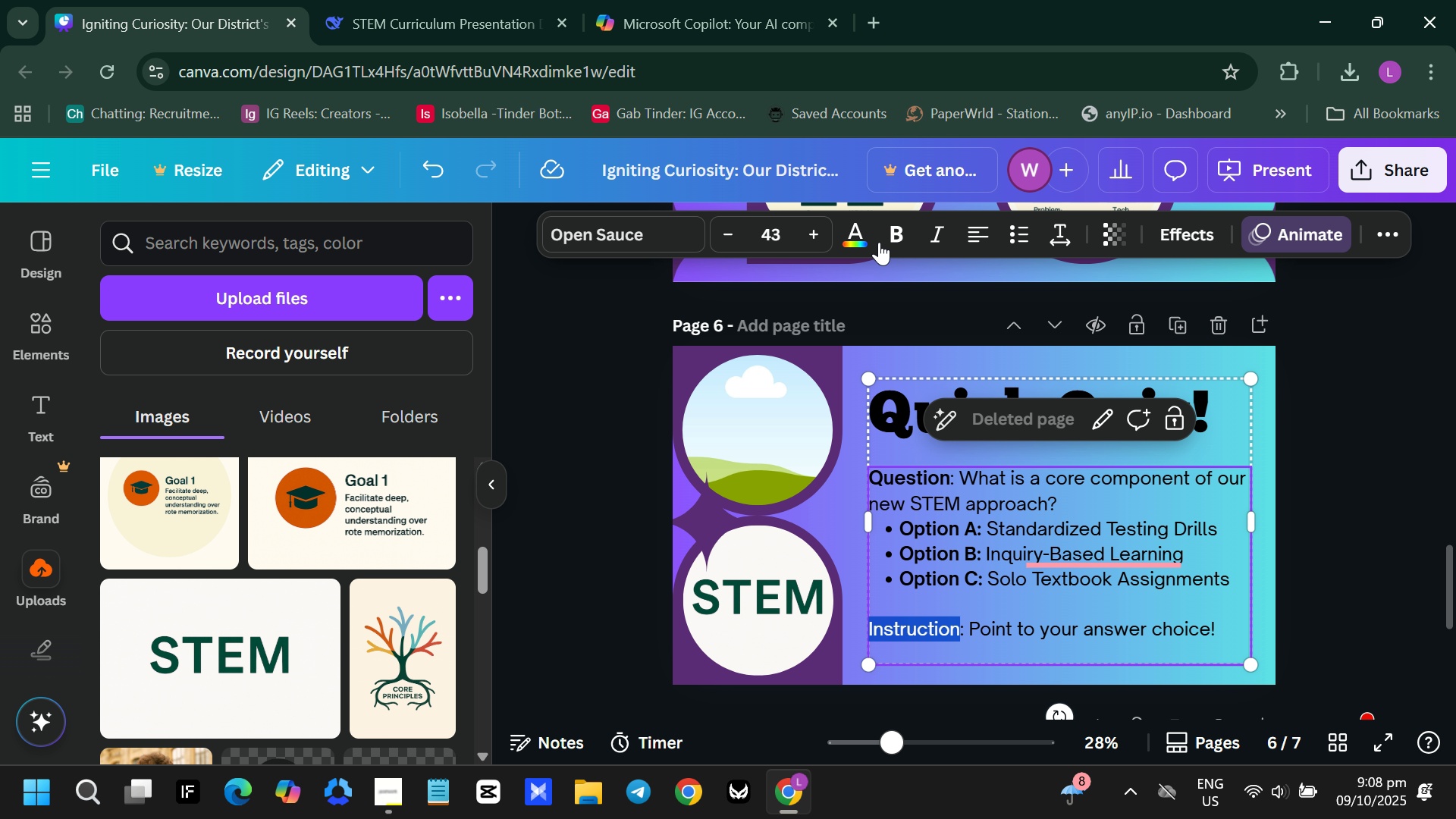 
left_click([899, 232])
 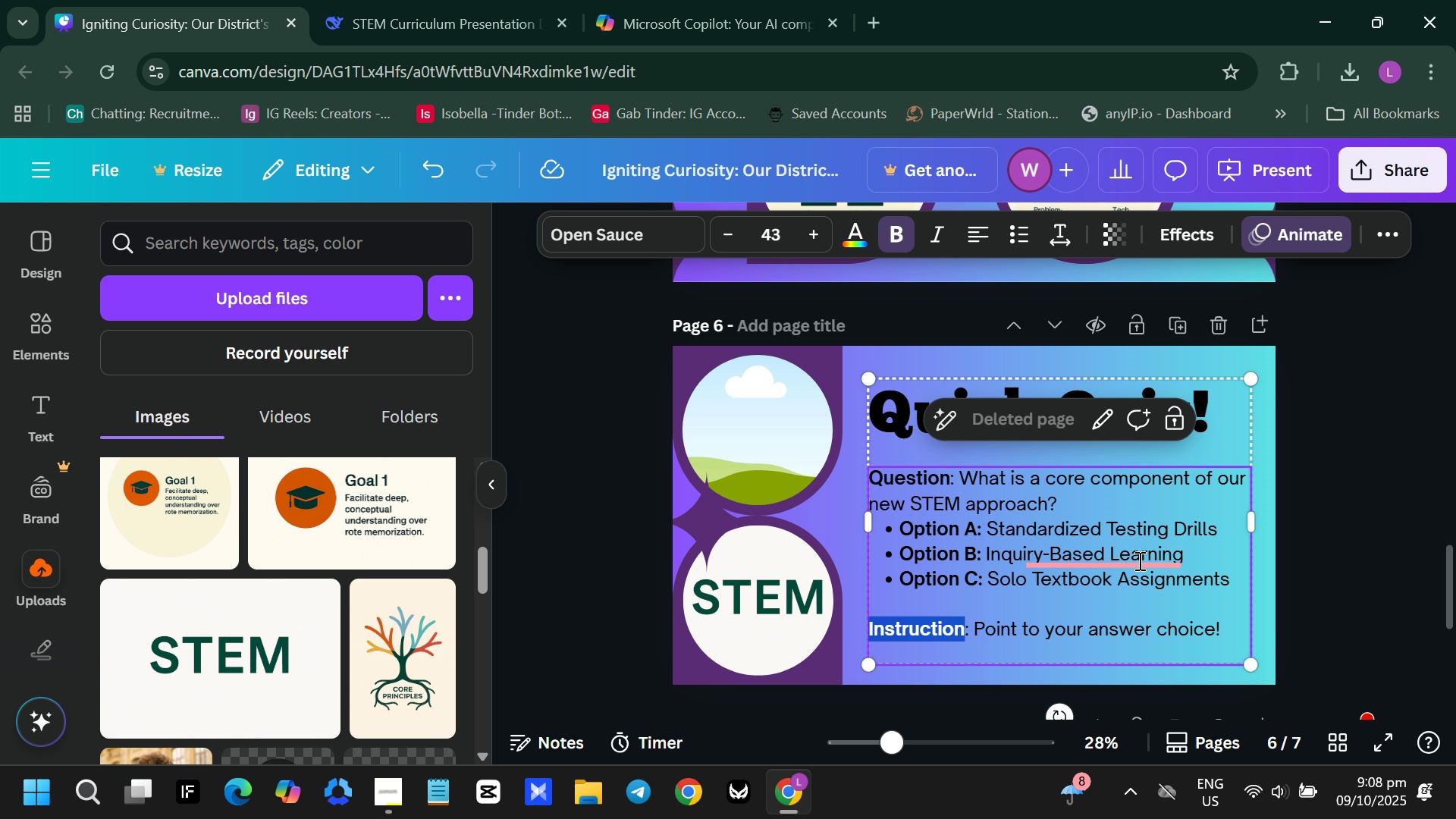 
left_click([1097, 560])
 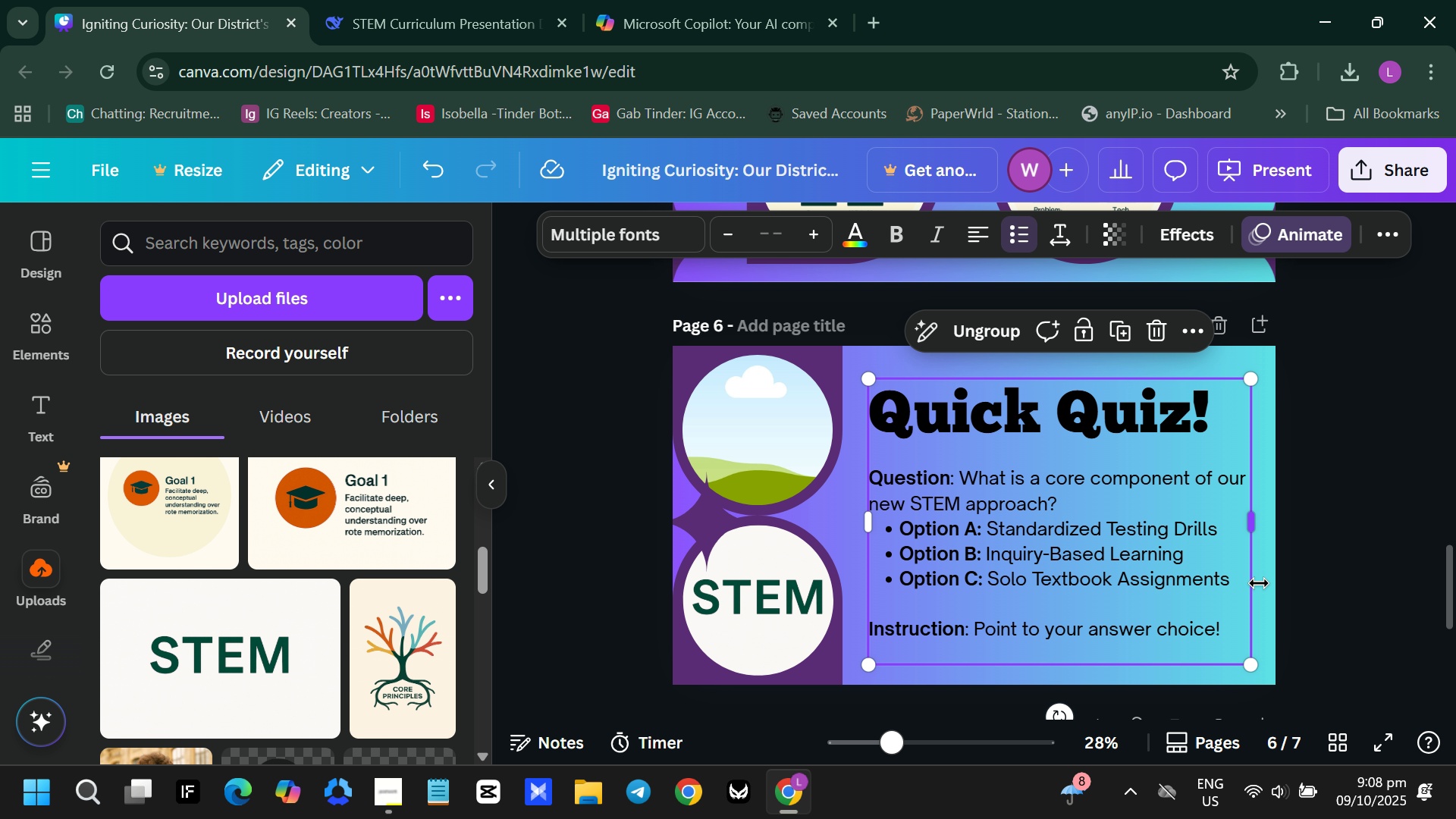 
left_click([1267, 583])
 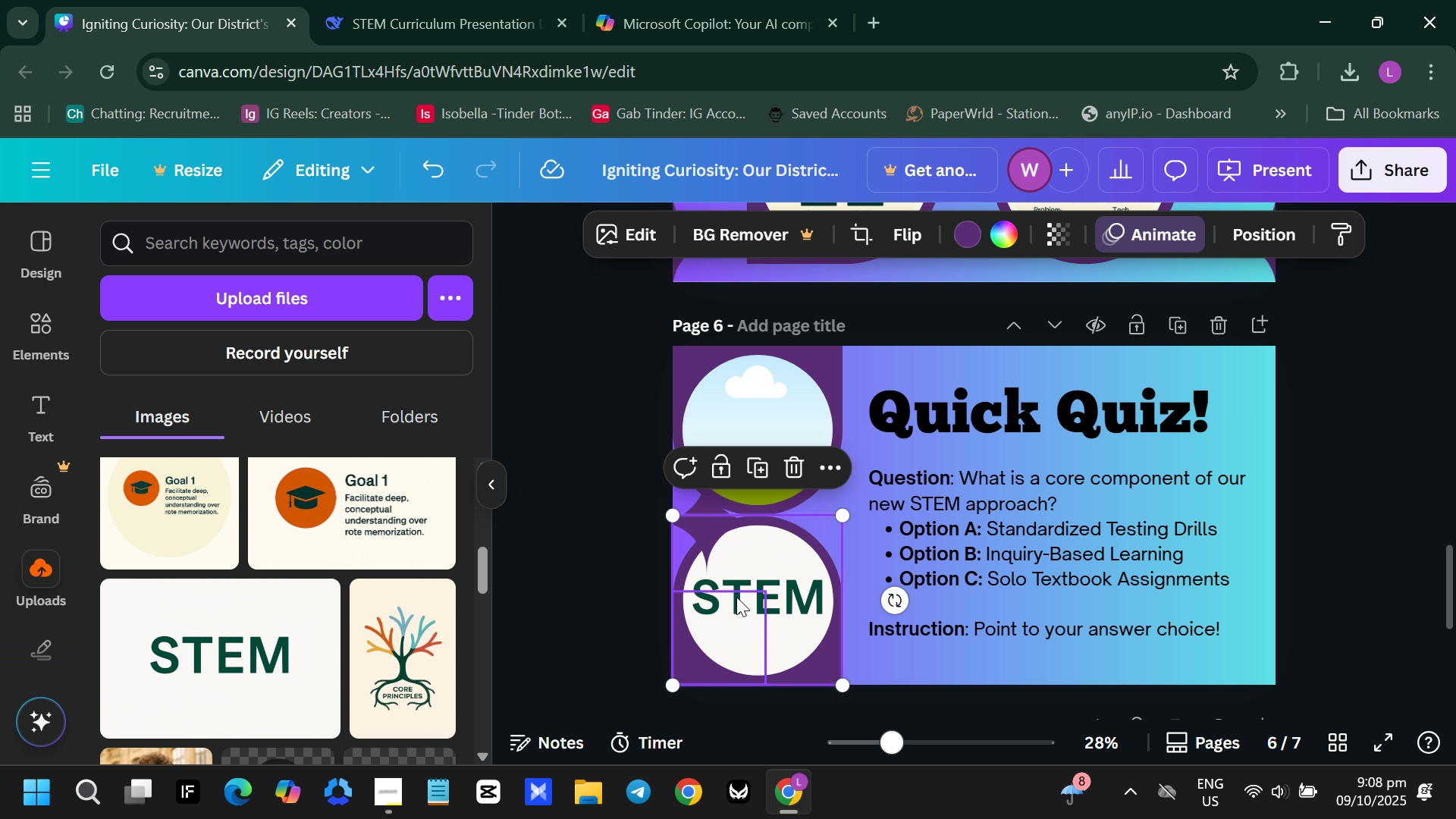 
key(Backspace)
 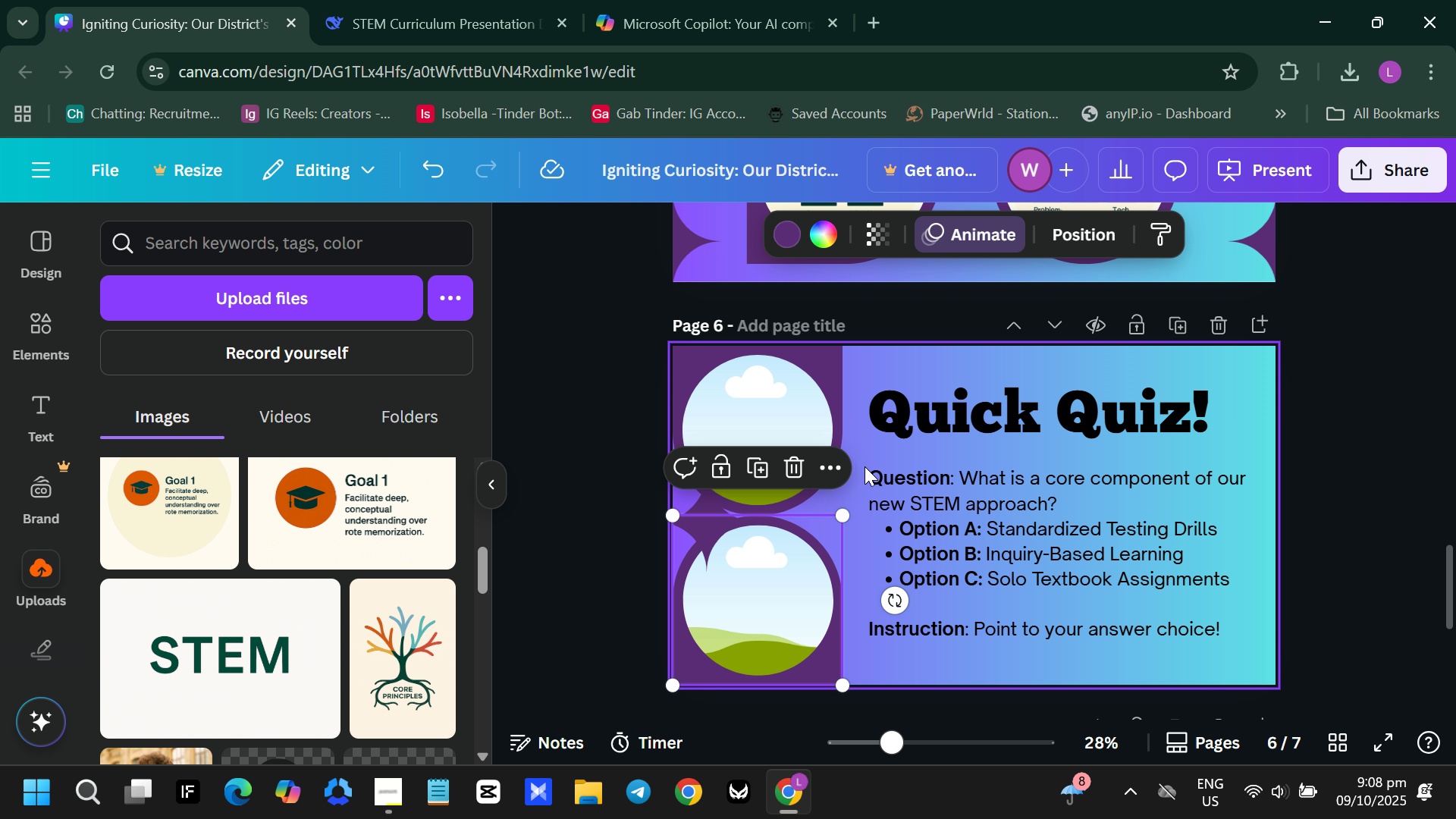 
left_click([858, 451])
 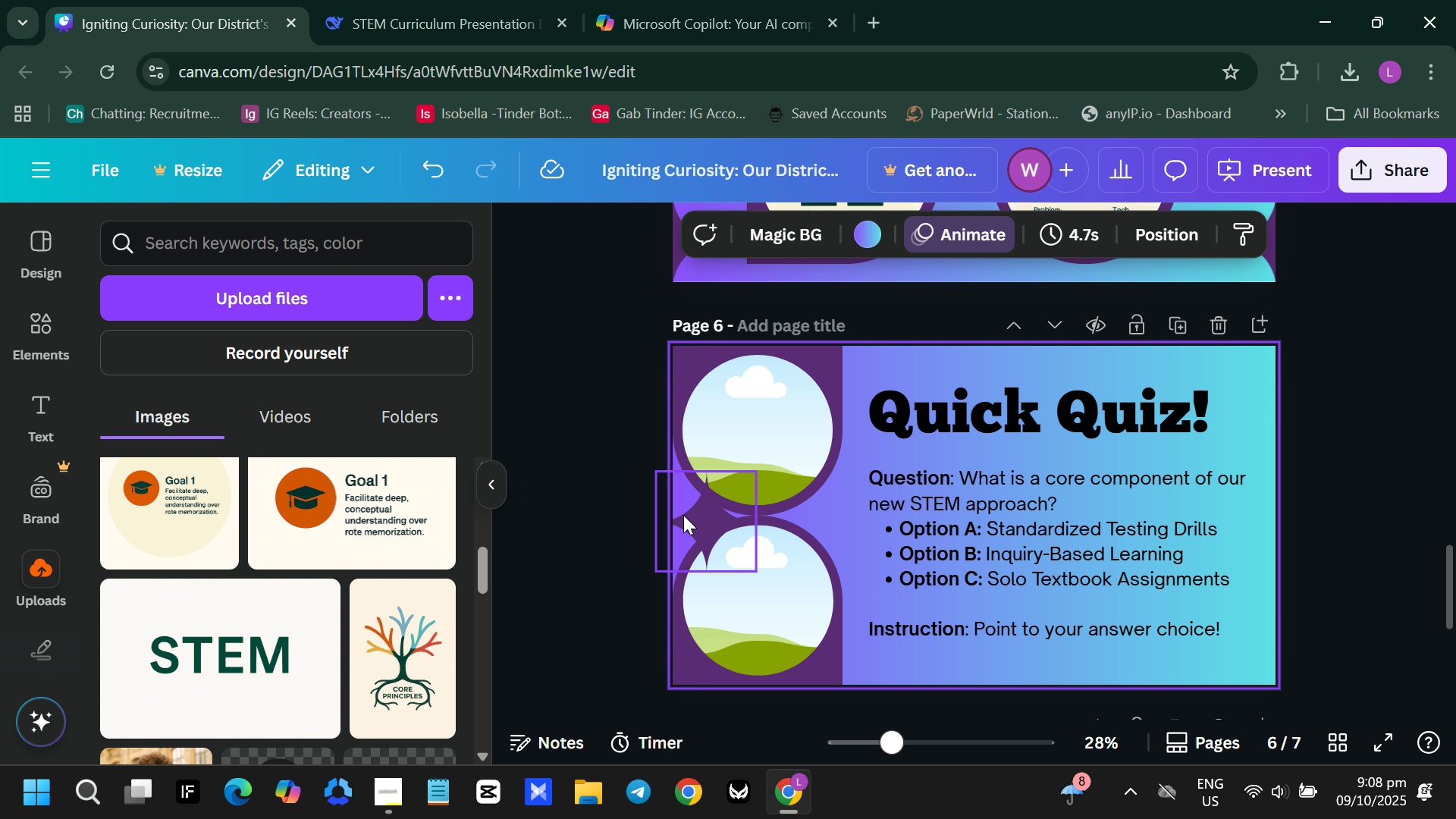 
left_click_drag(start_coordinate=[695, 521], to_coordinate=[679, 509])
 